 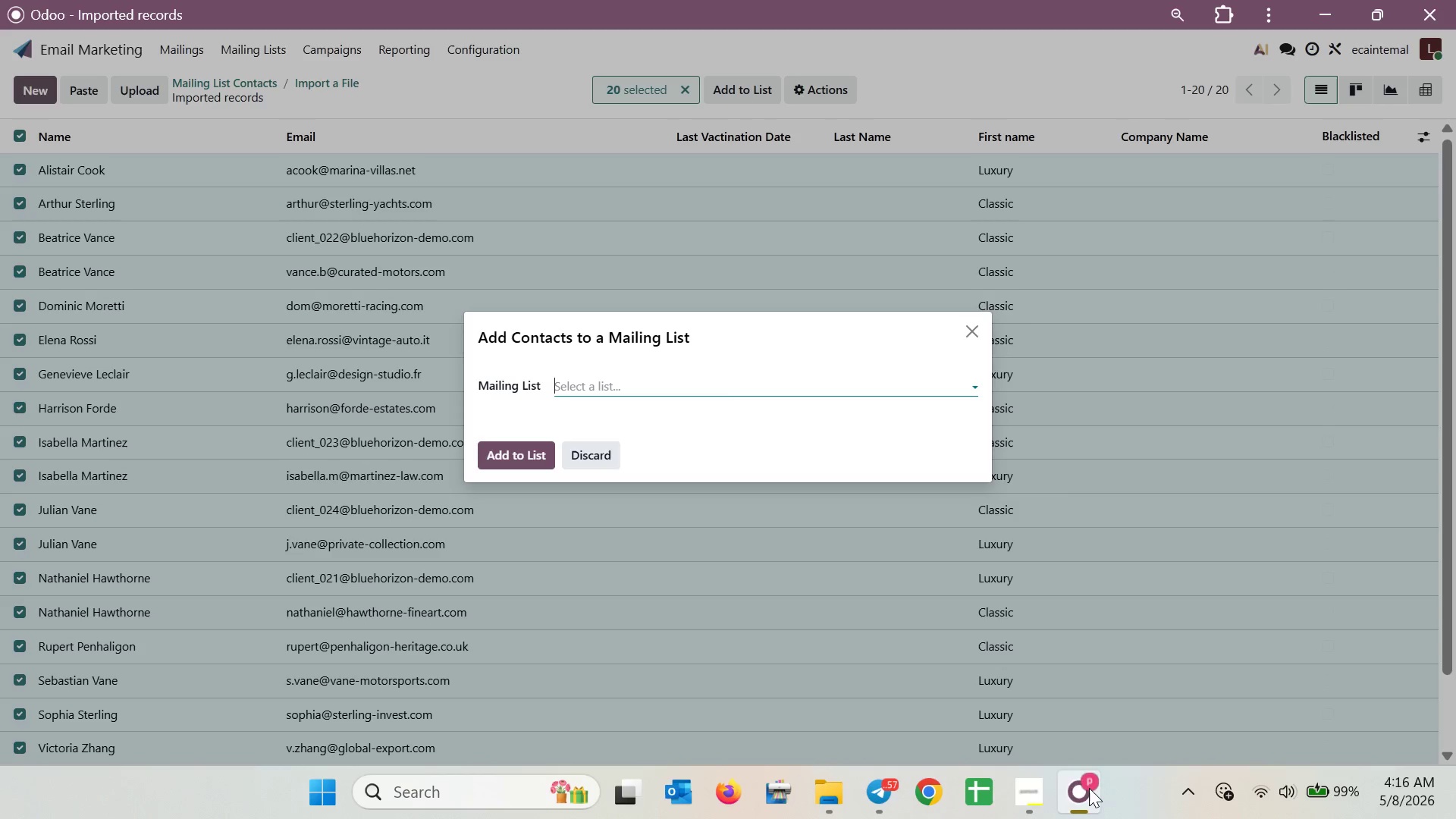 
left_click([700, 388])
 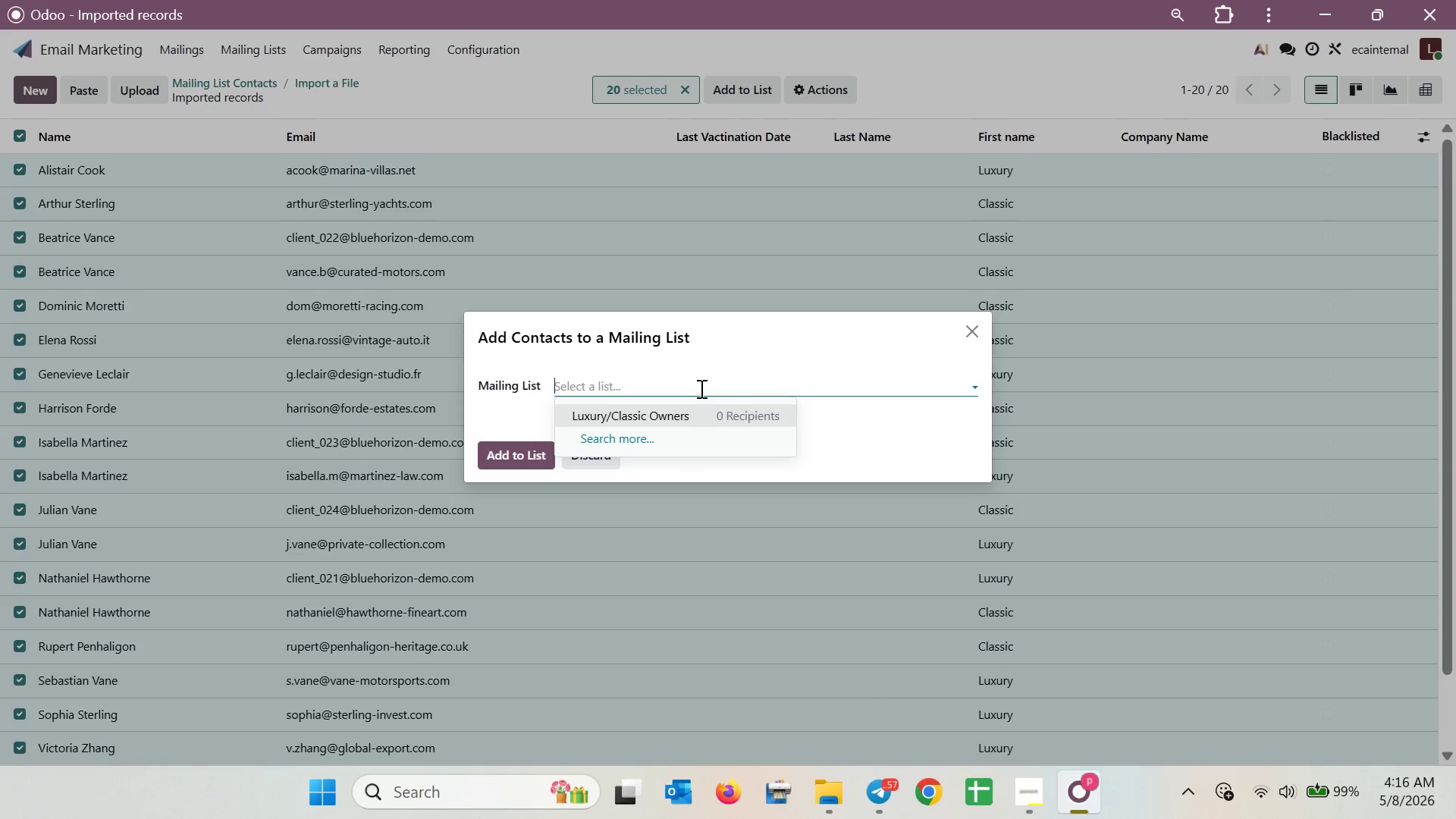 
left_click([971, 336])
 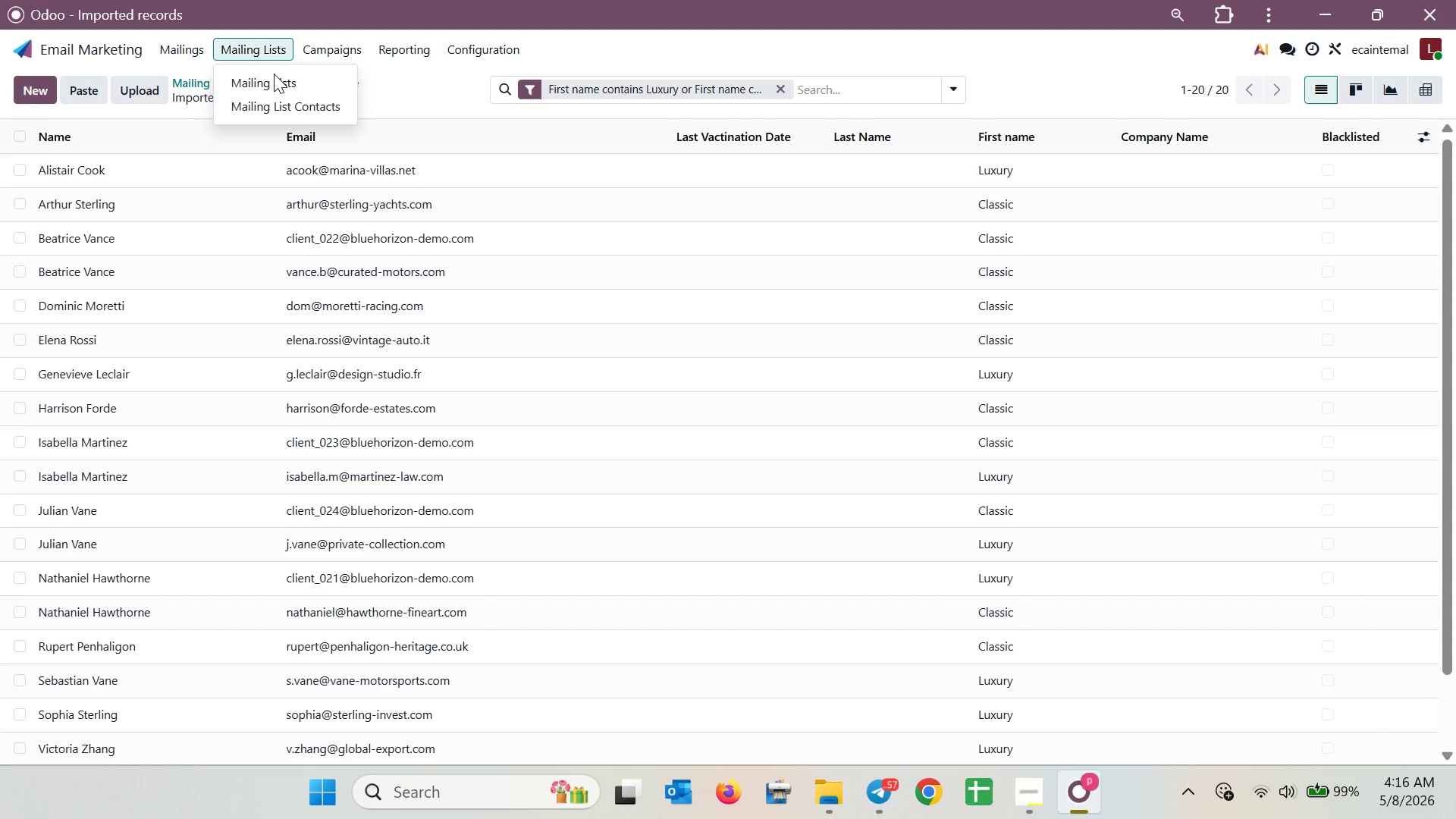 
left_click([49, 168])
 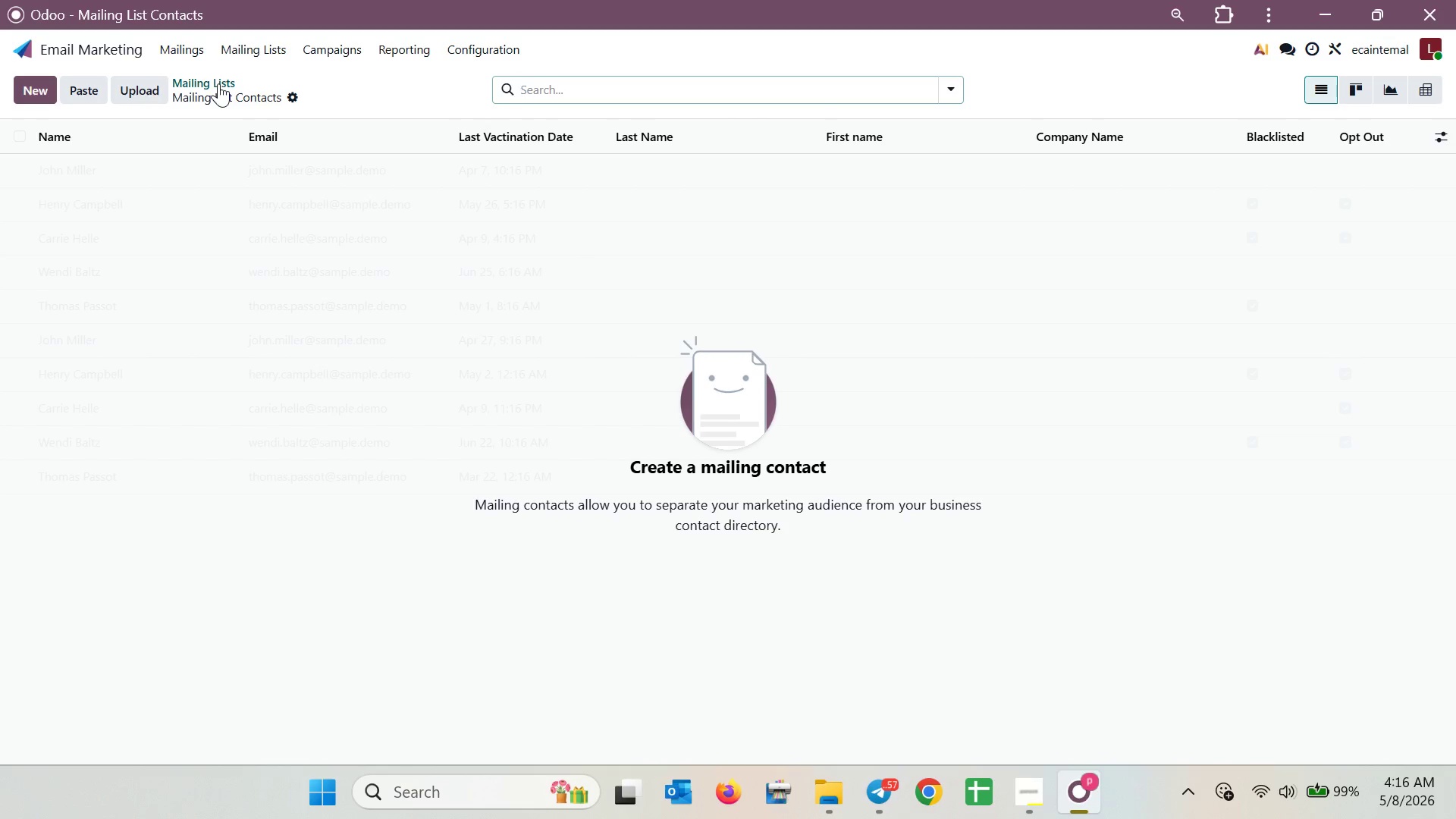 
left_click([212, 80])
 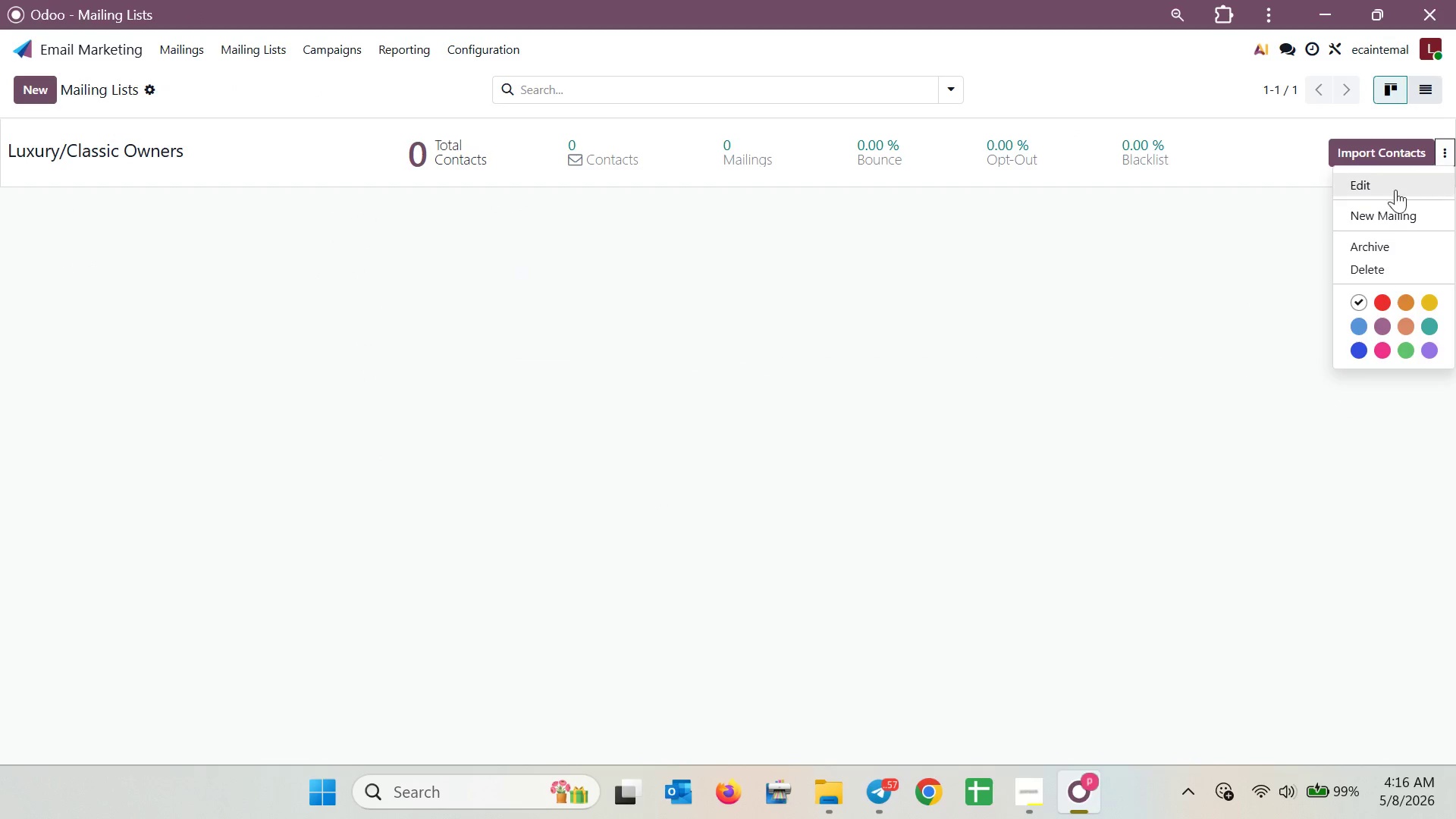 
left_click([1382, 264])
 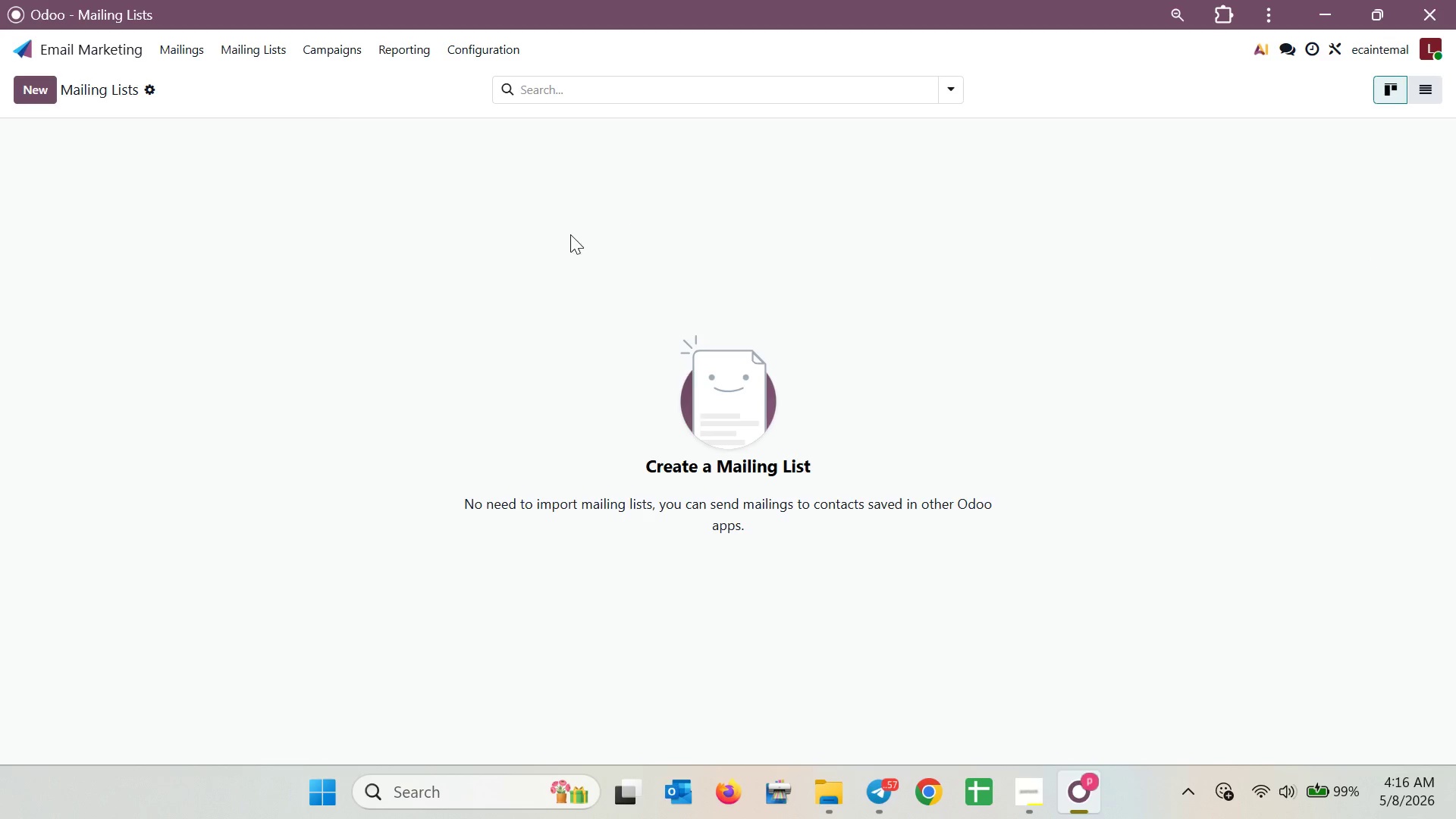 
wait(7.17)
 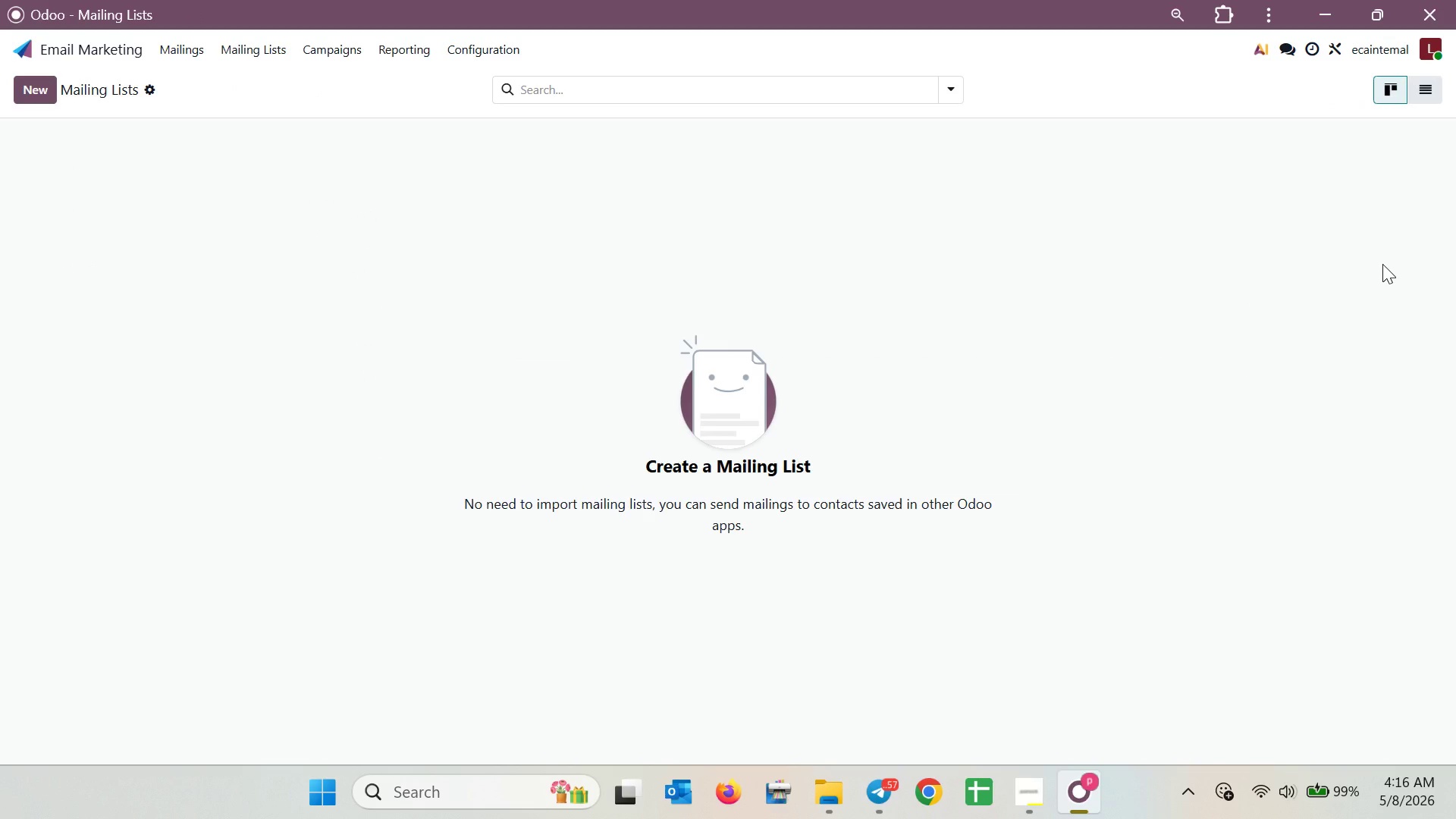 
left_click([271, 51])
 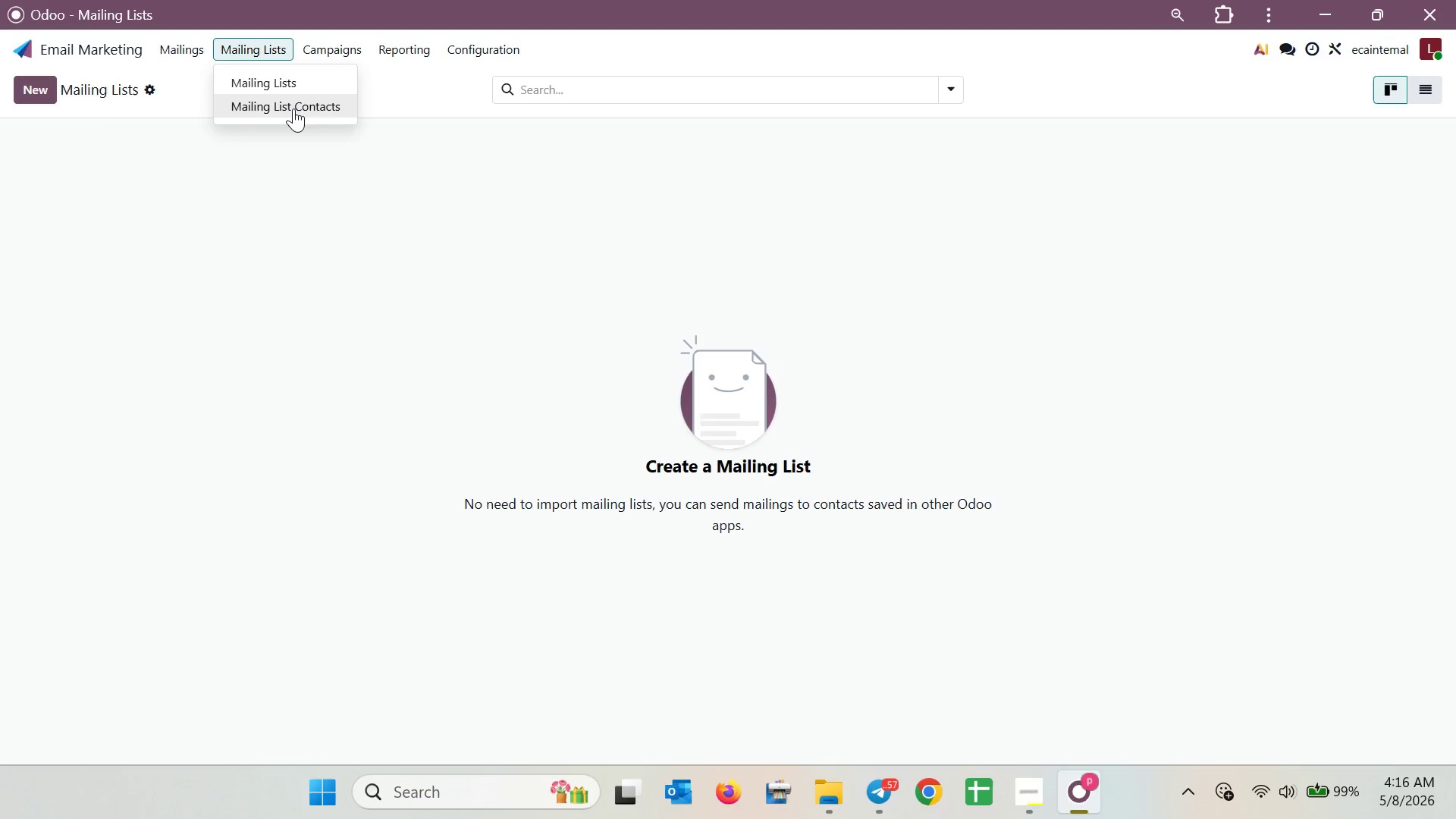 
left_click([293, 108])
 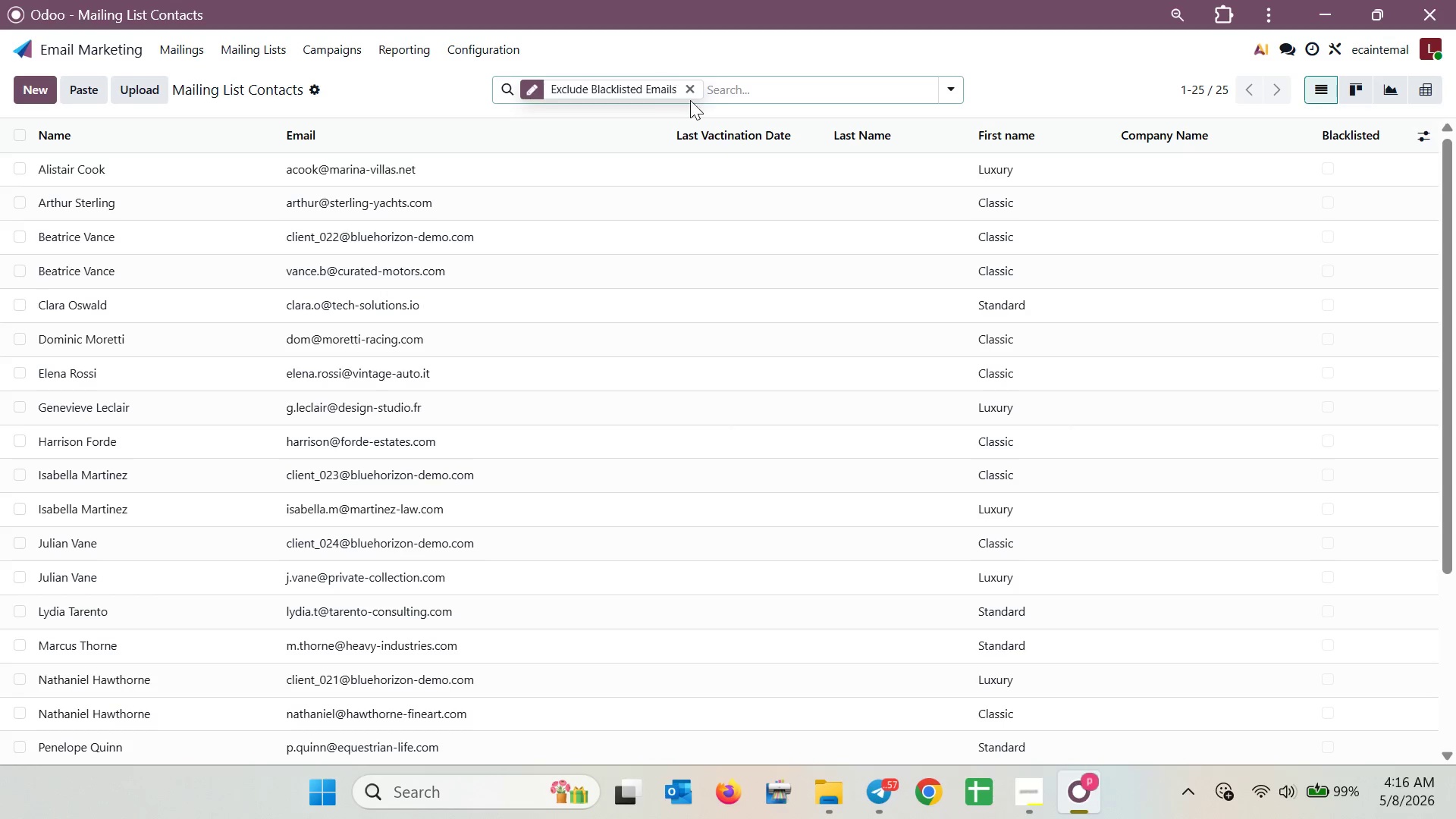 
left_click([690, 89])
 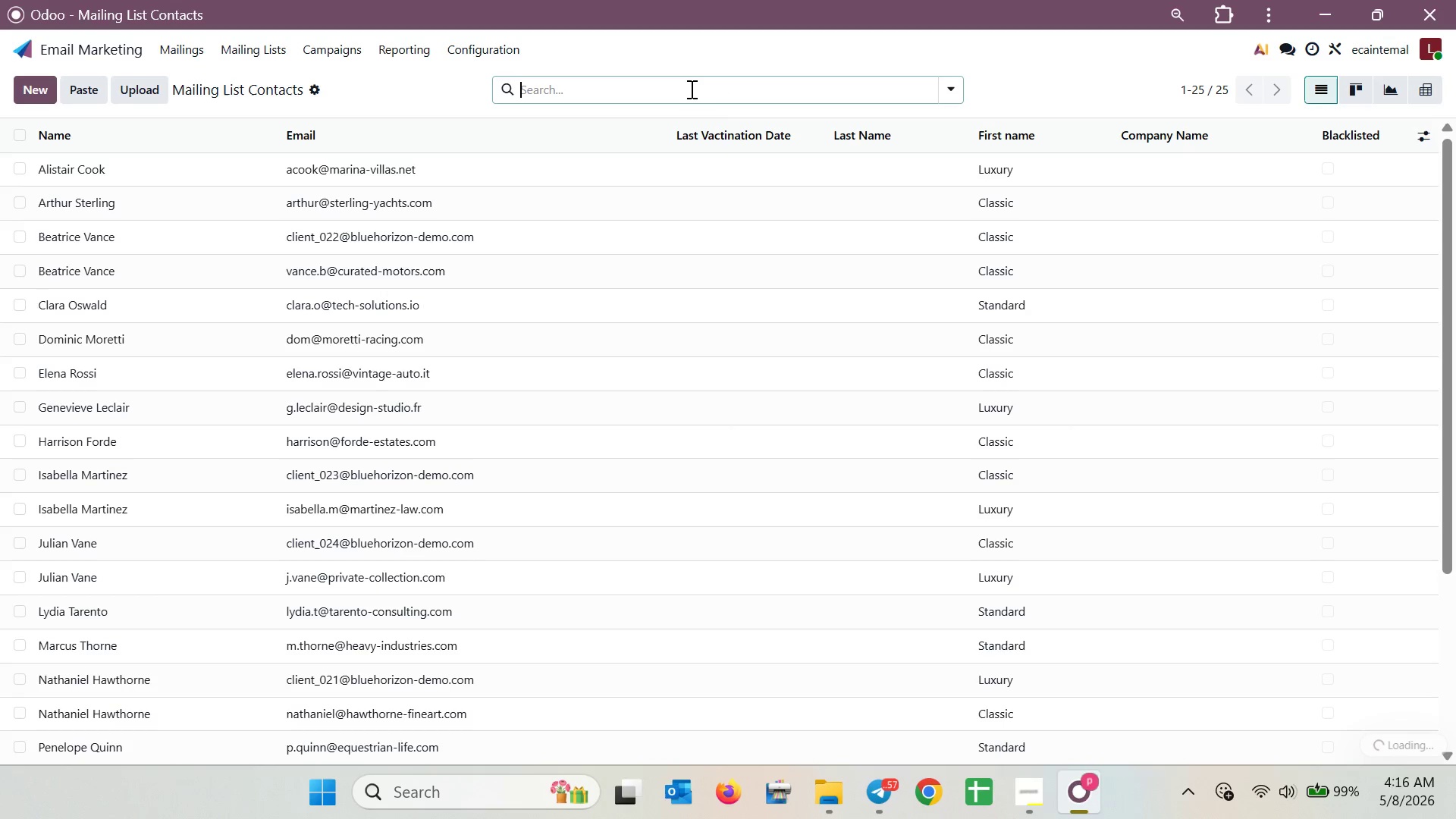 
left_click([690, 89])
 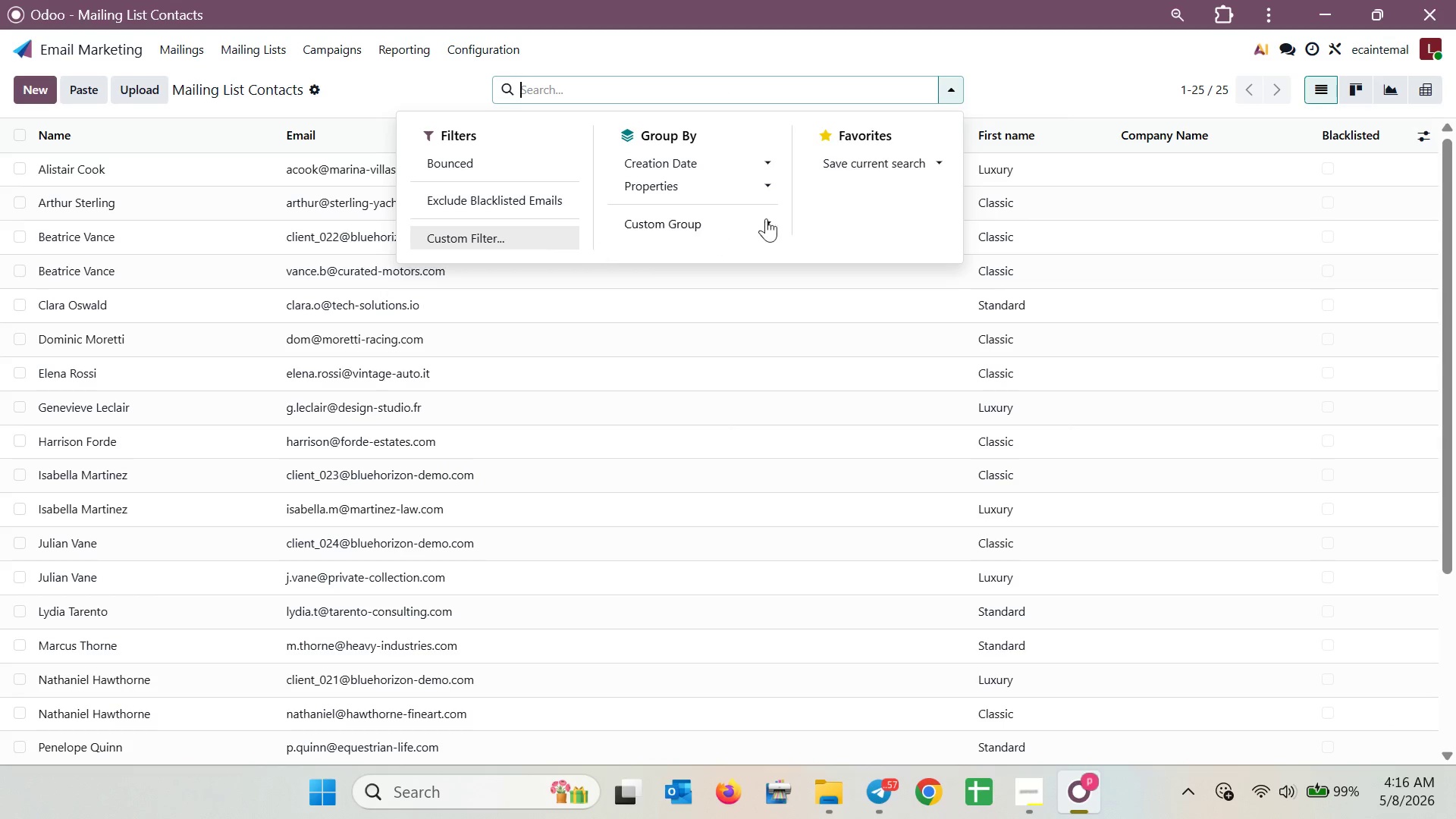 
left_click([510, 237])
 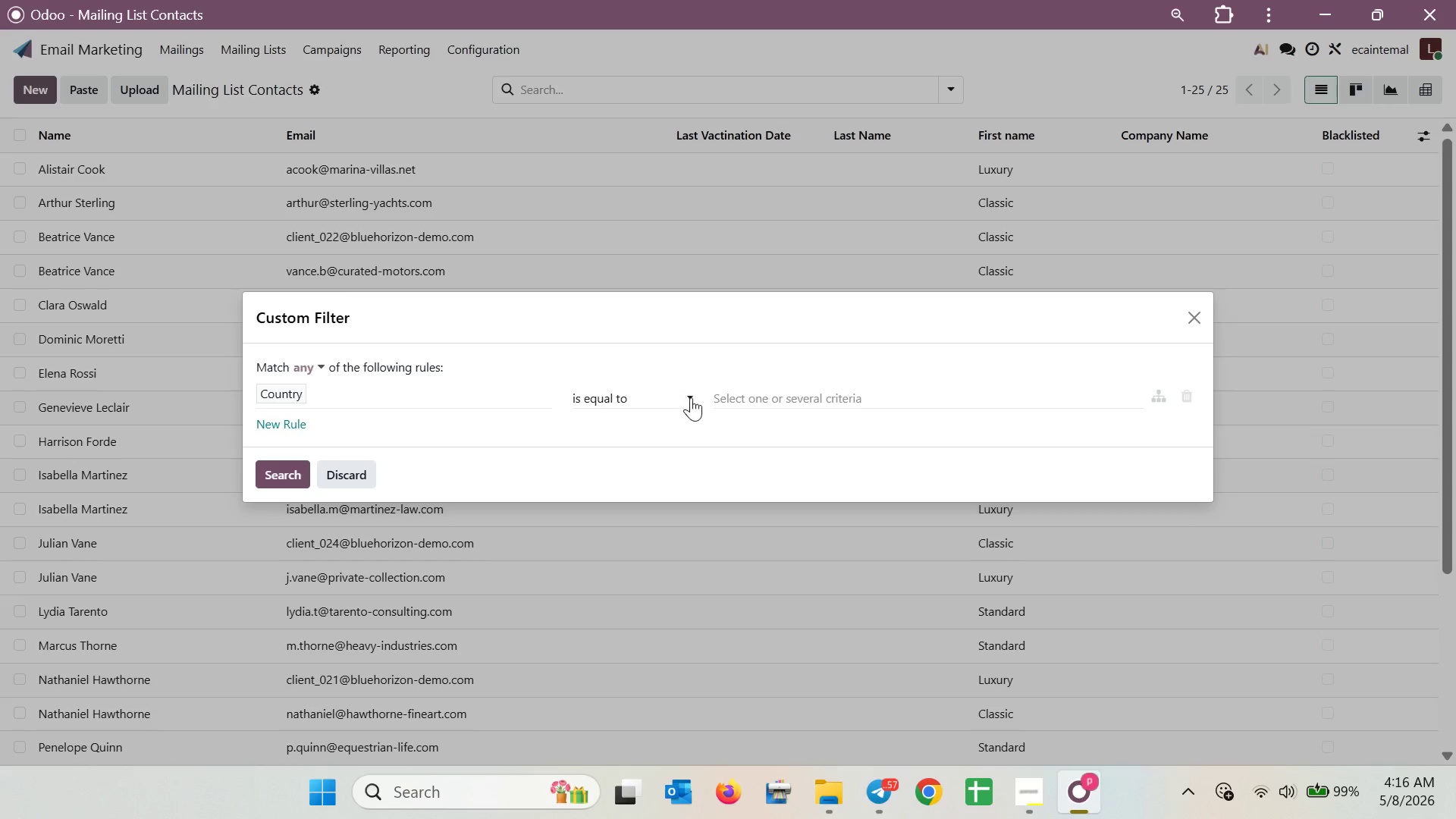 
wait(6.2)
 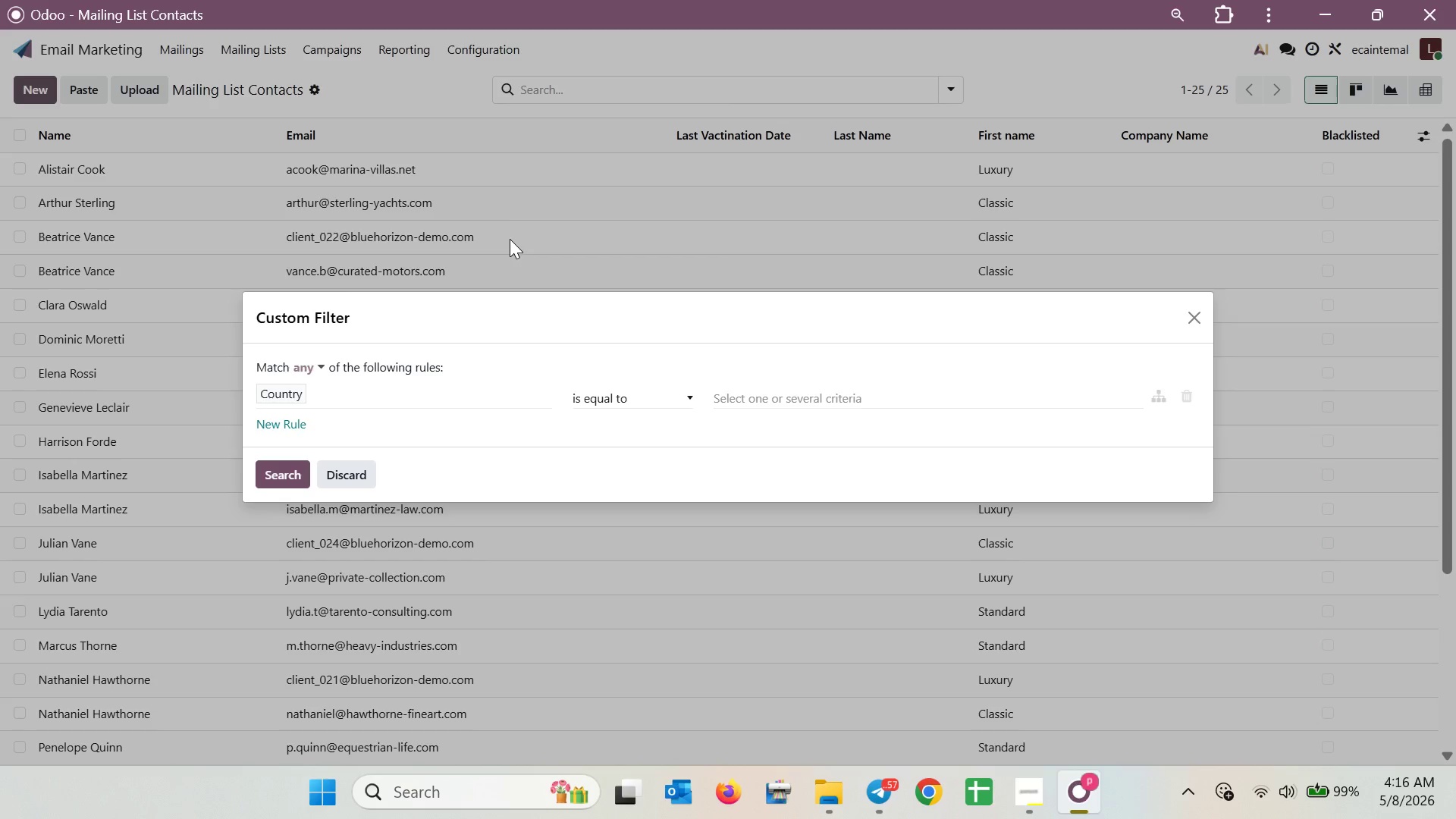 
left_click([655, 467])
 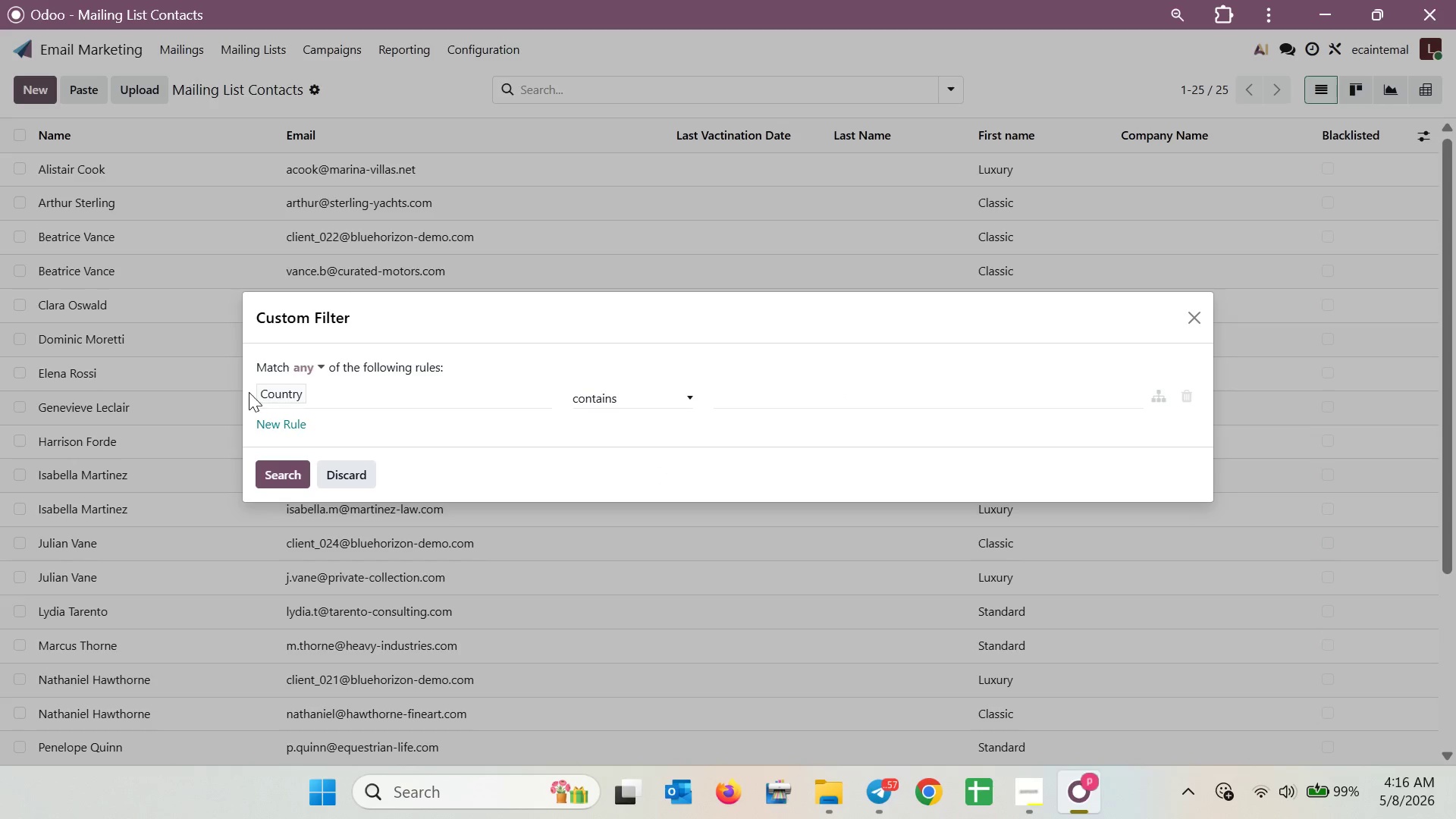 
left_click([270, 393])
 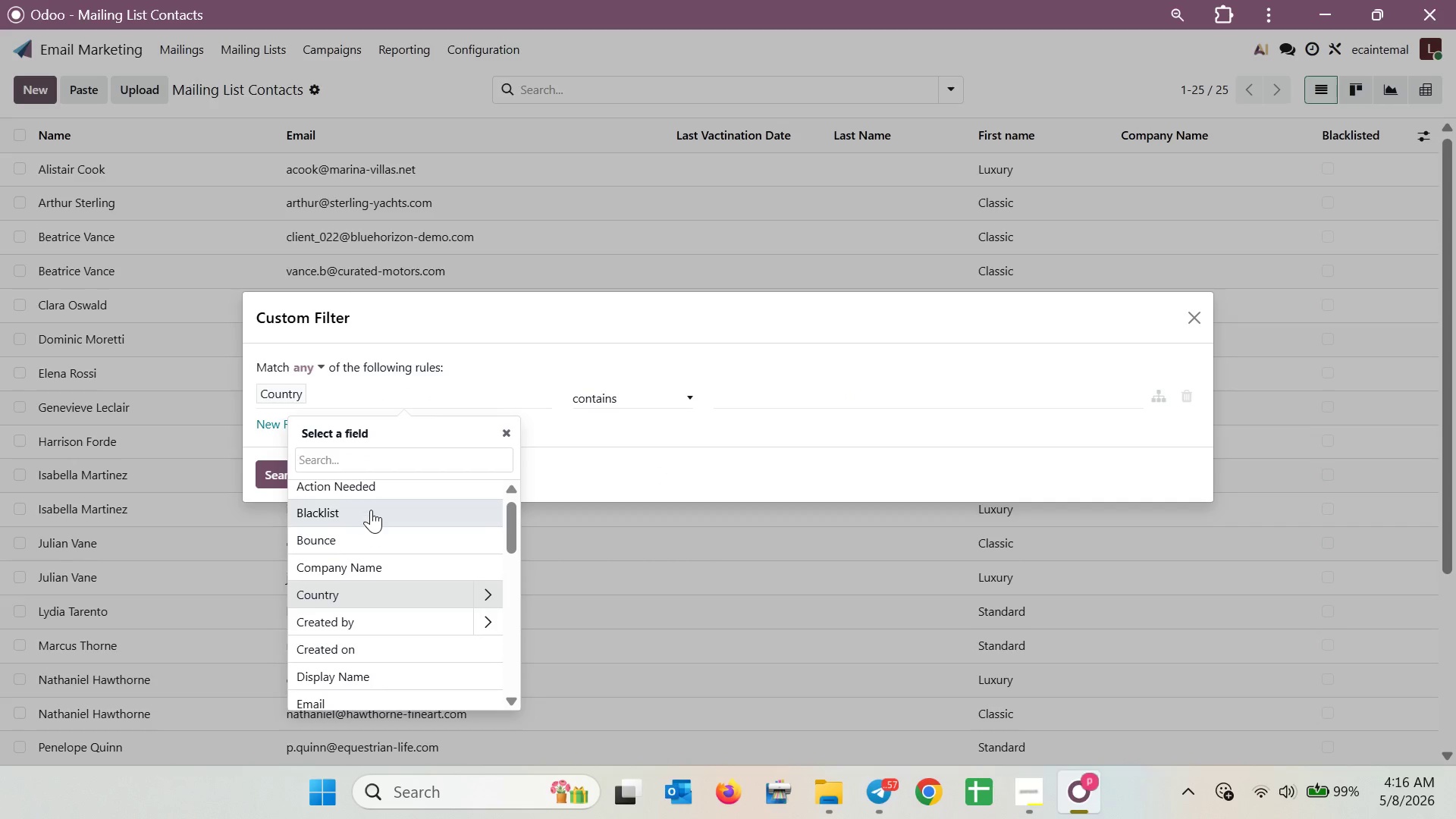 
left_click([359, 460])
 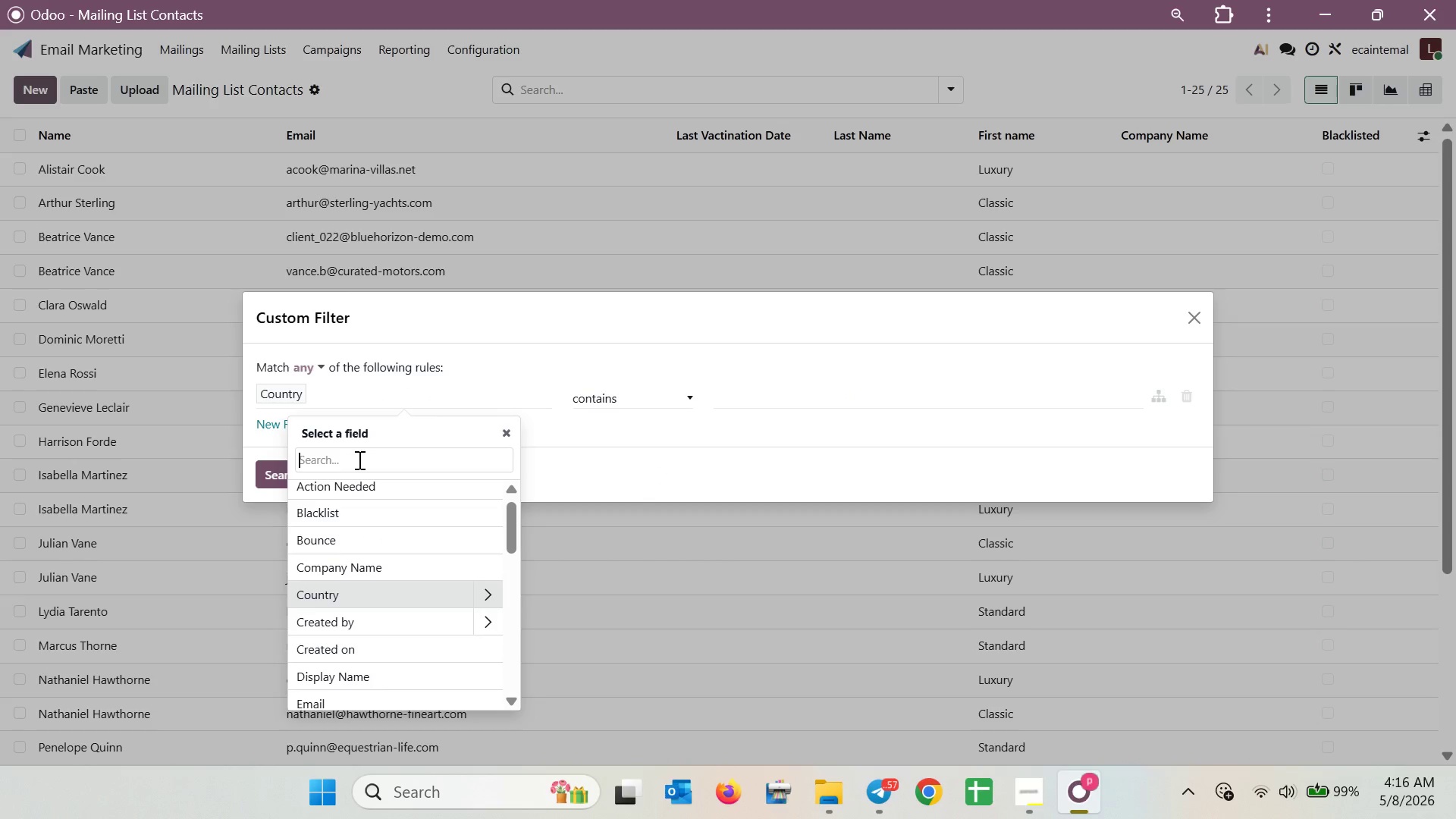 
type(Fi)
 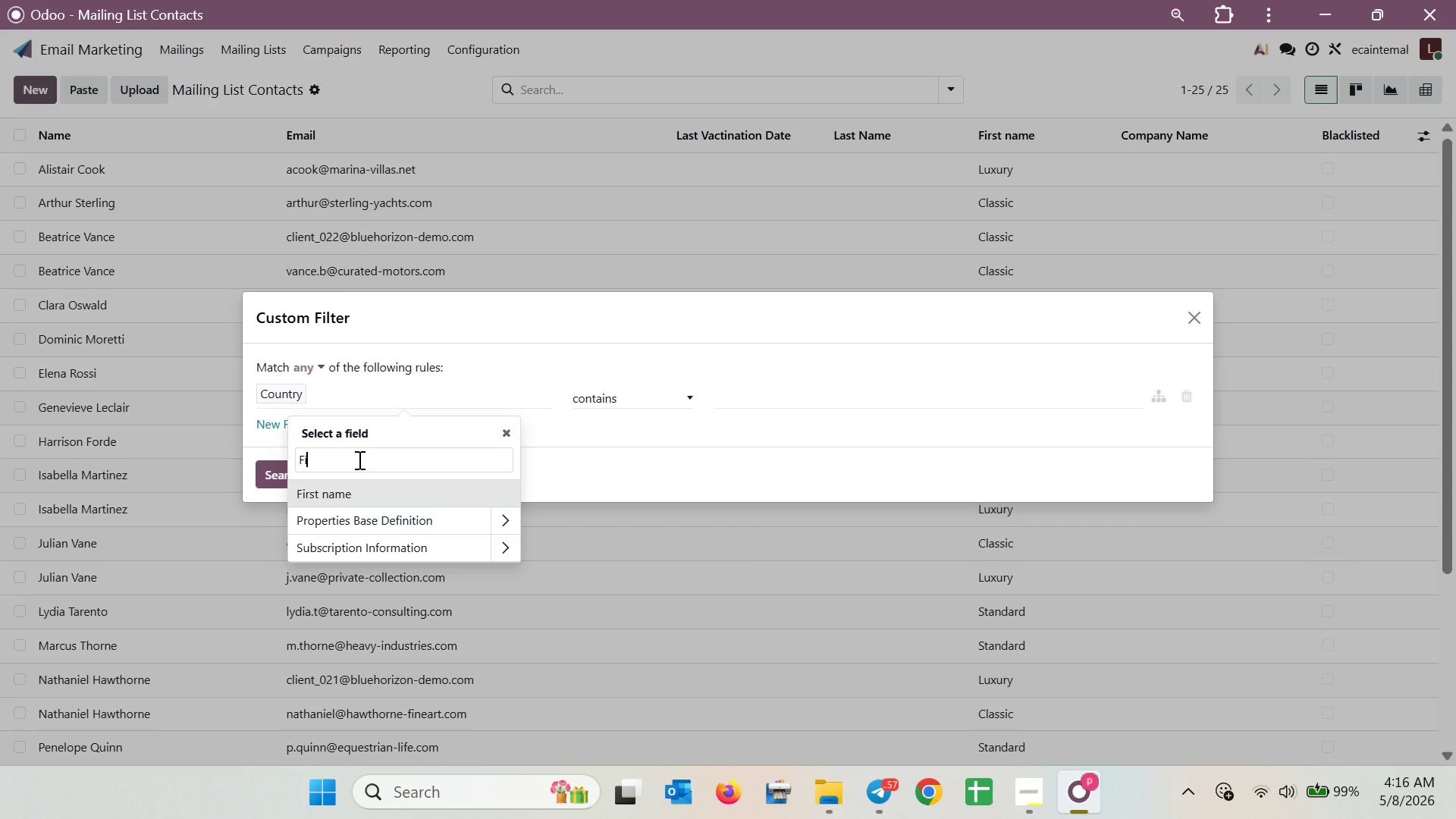 
key(Enter)
 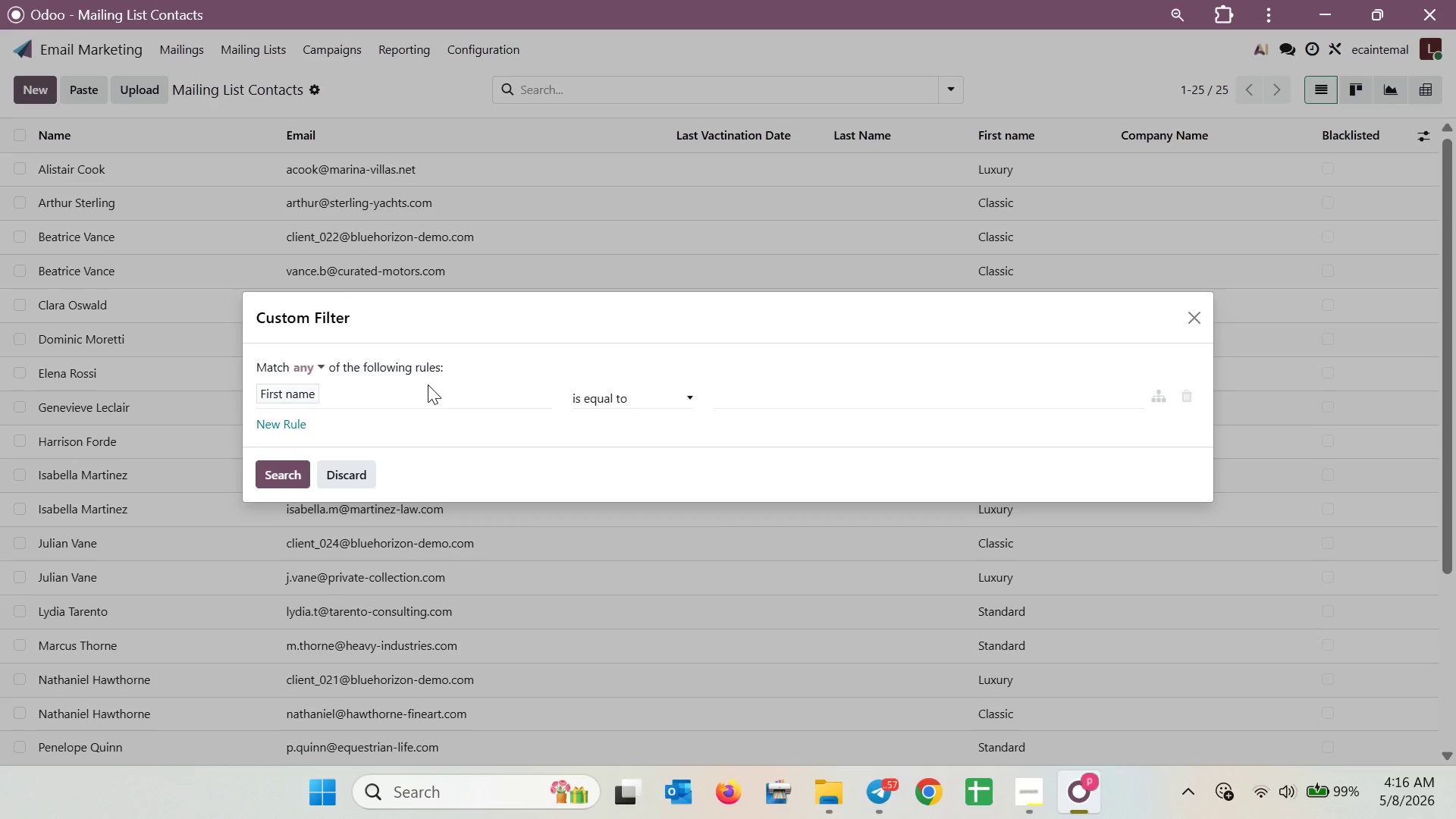 
left_click([757, 404])
 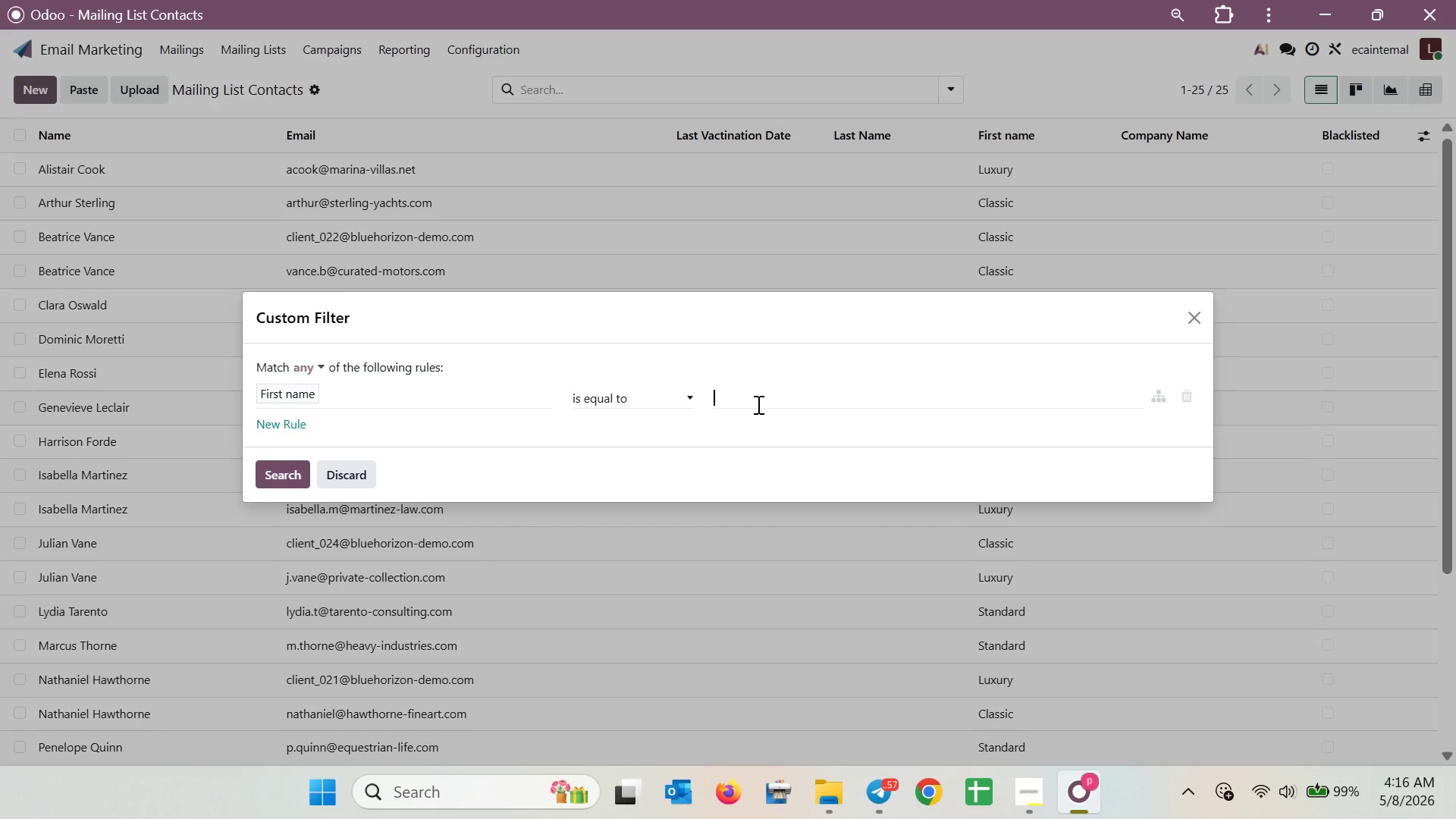 
type(Luxury )
key(Backspace)
 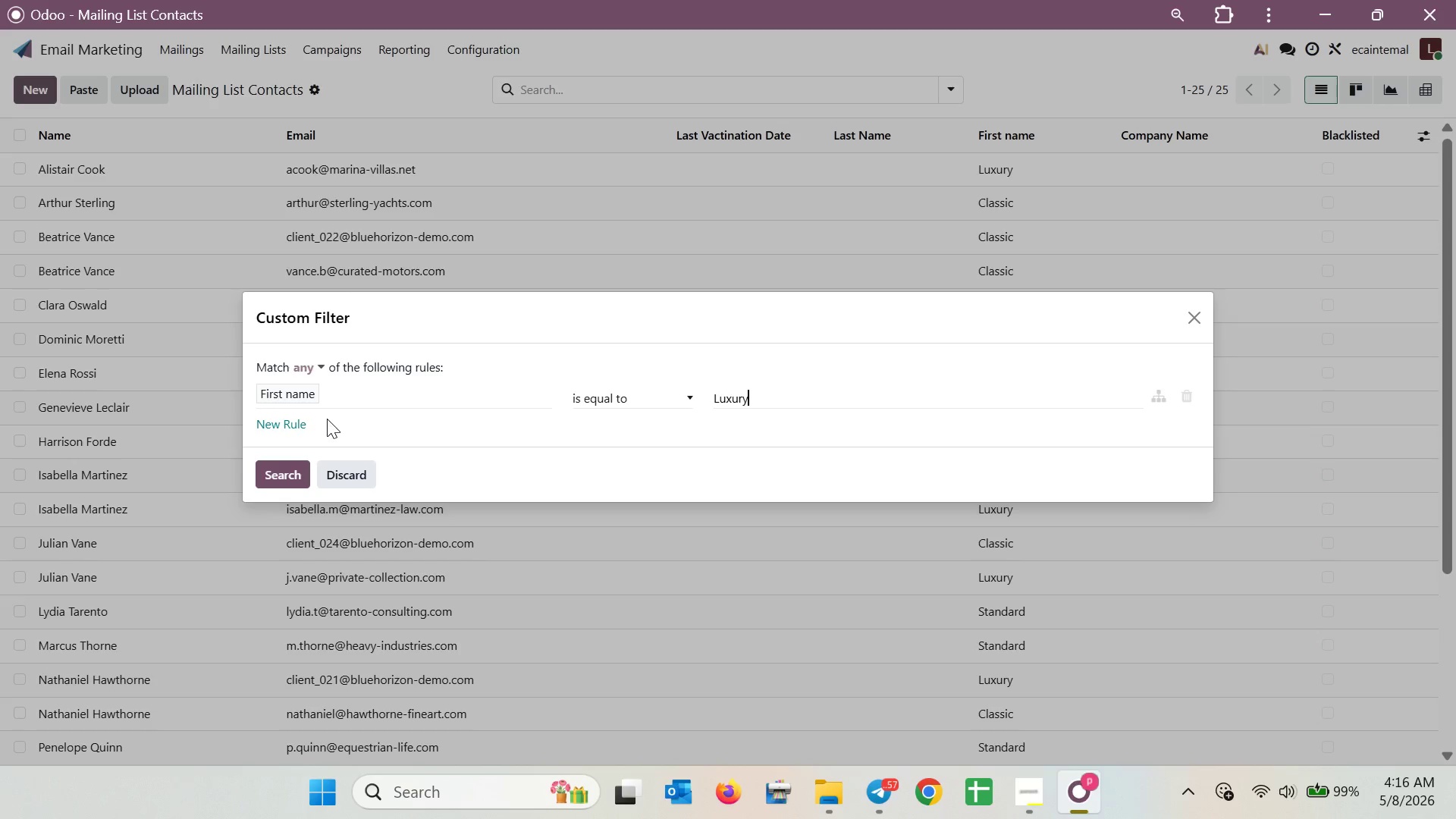 
left_click([296, 414])
 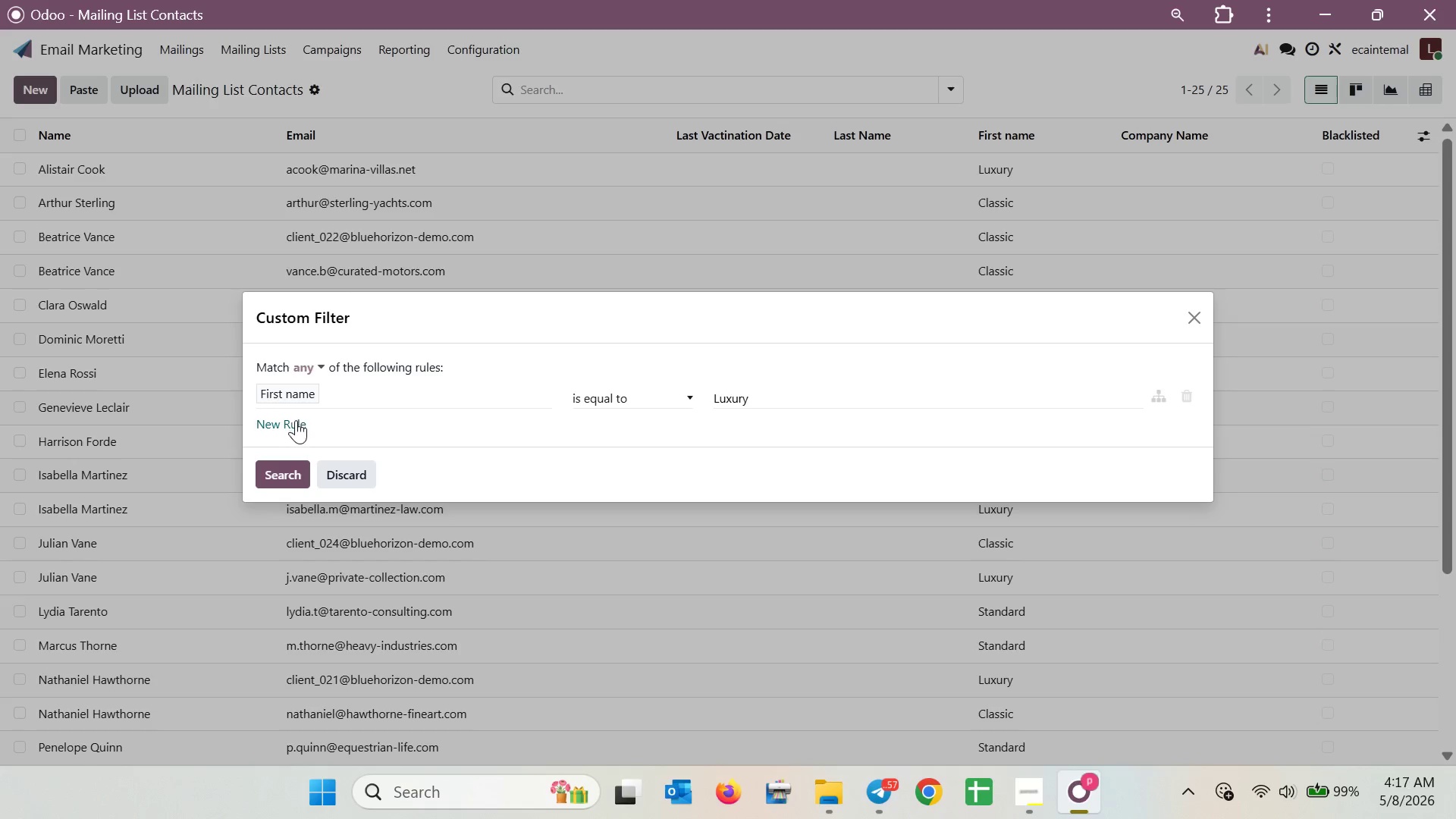 
left_click([296, 423])
 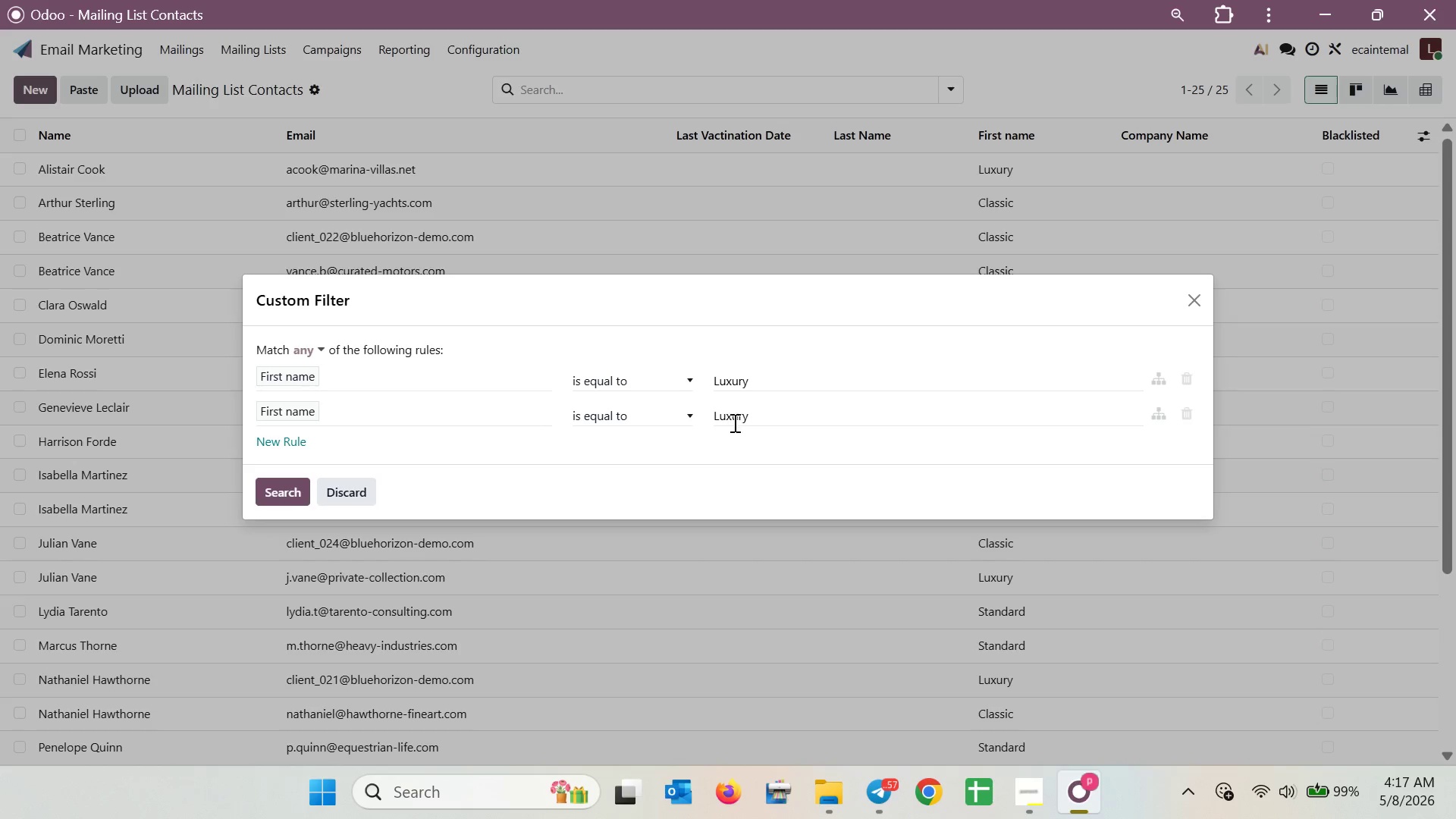 
left_click_drag(start_coordinate=[766, 413], to_coordinate=[676, 421])
 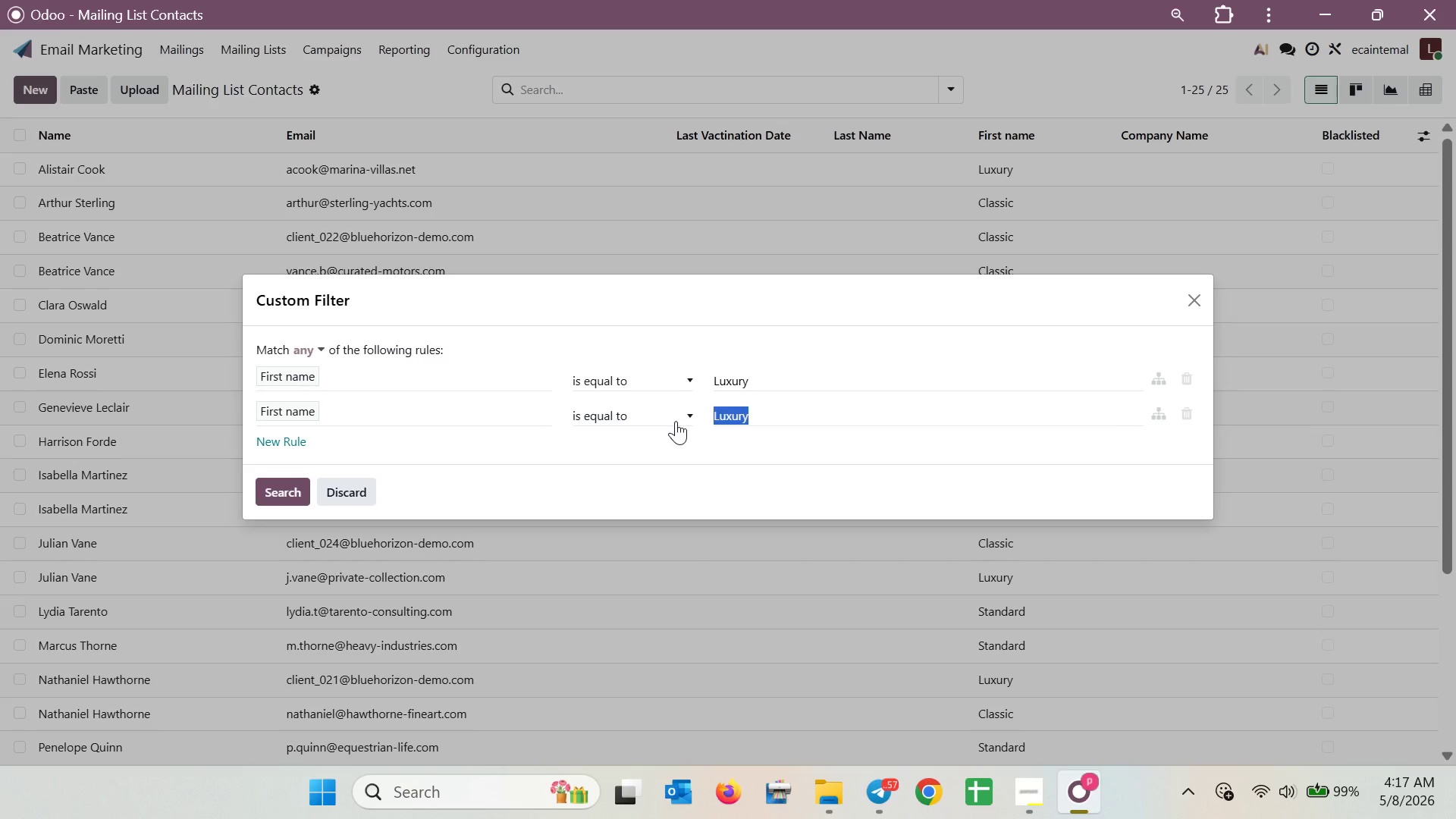 
key(Backspace)
type(Classsic)
 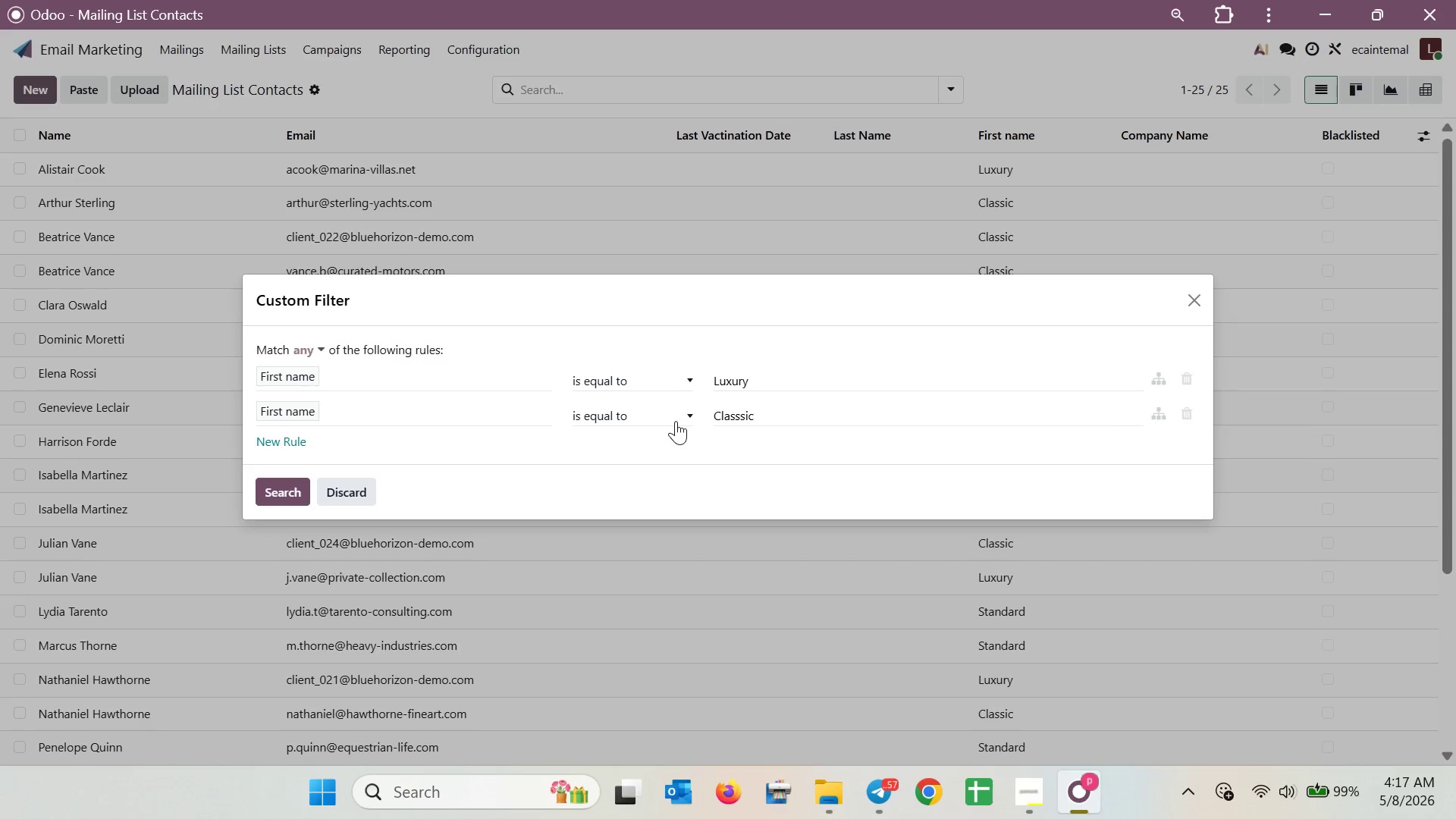 
left_click([293, 482])
 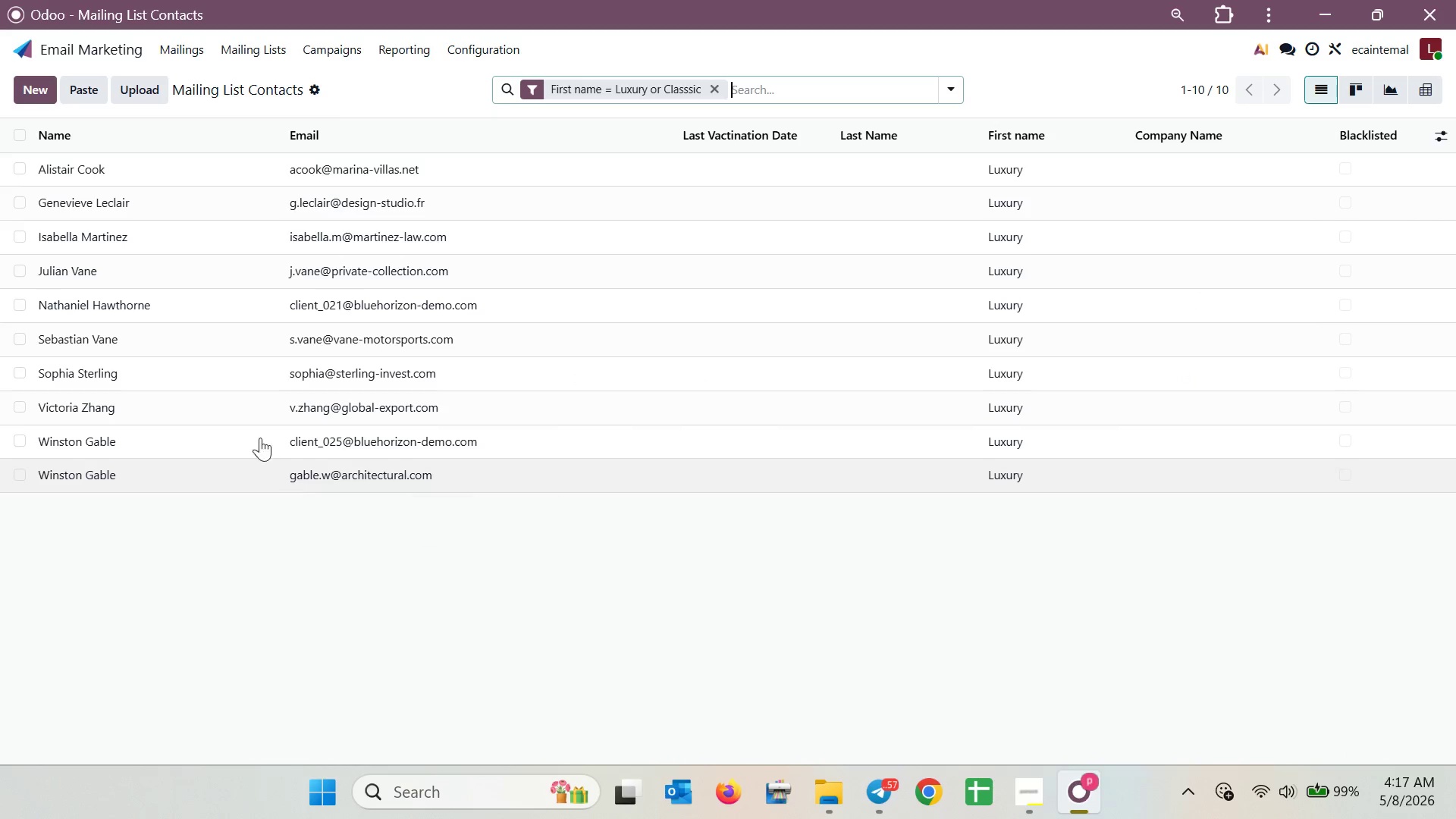 
wait(12.19)
 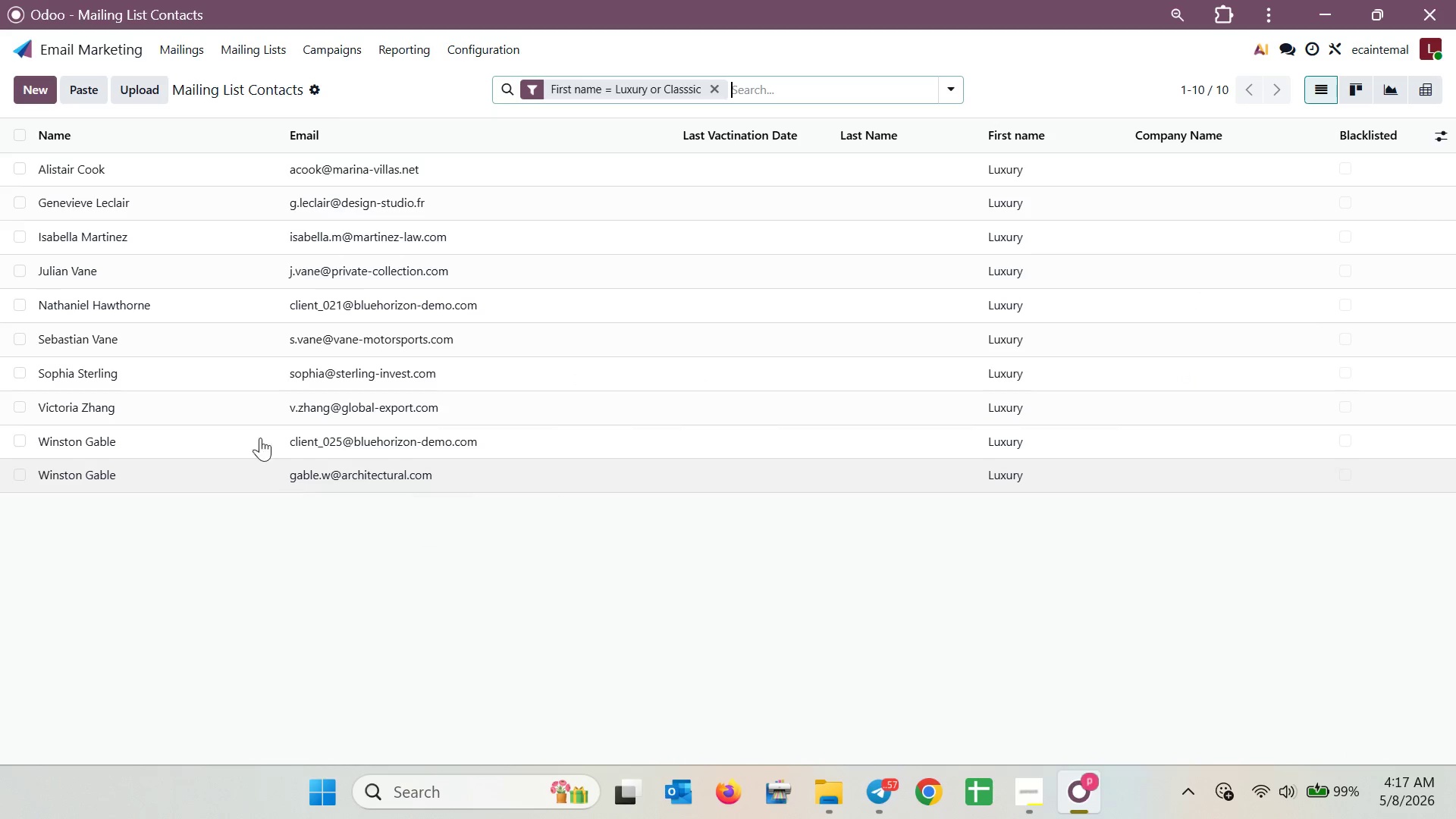 
left_click([538, 86])
 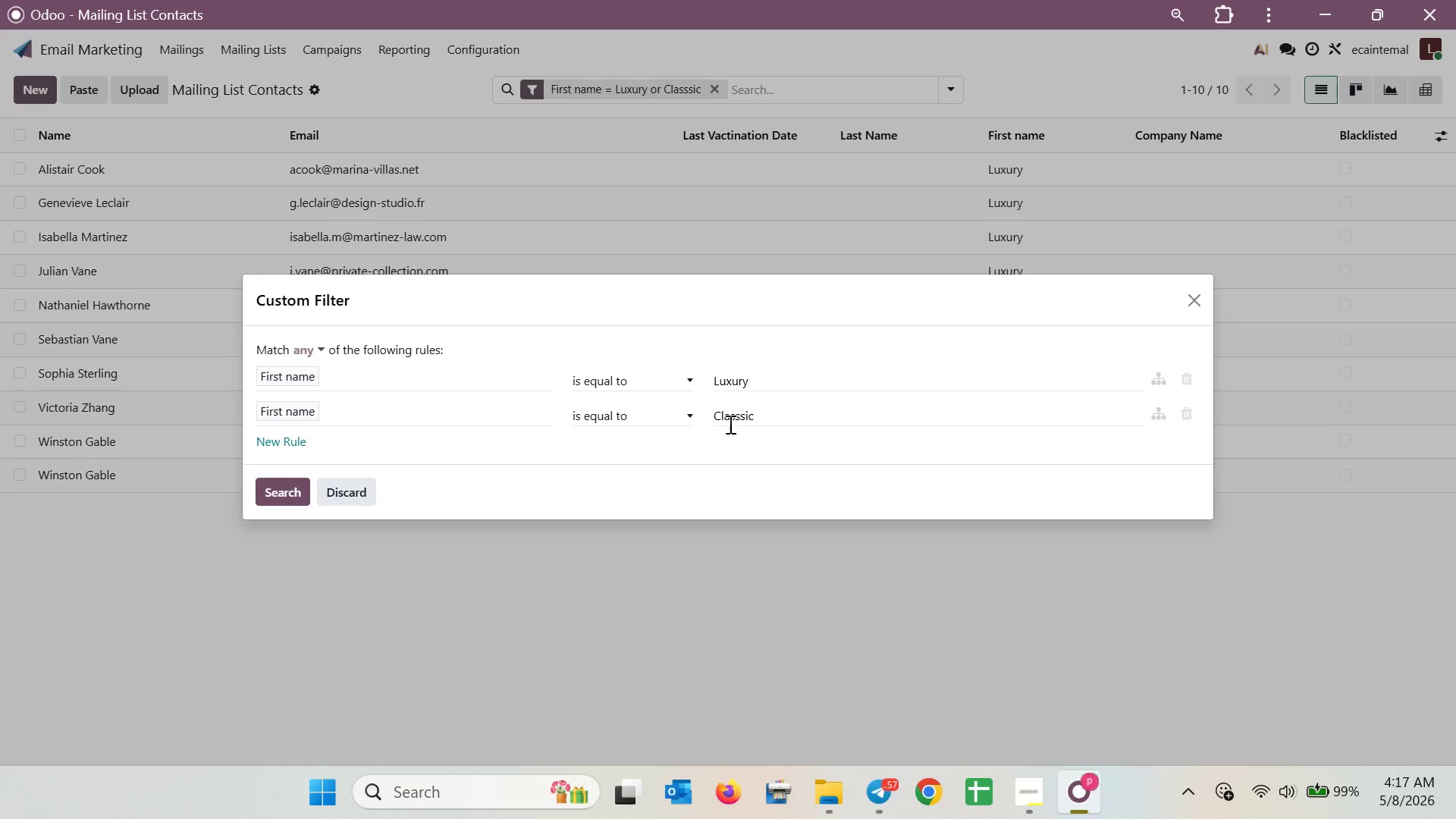 
left_click([736, 415])
 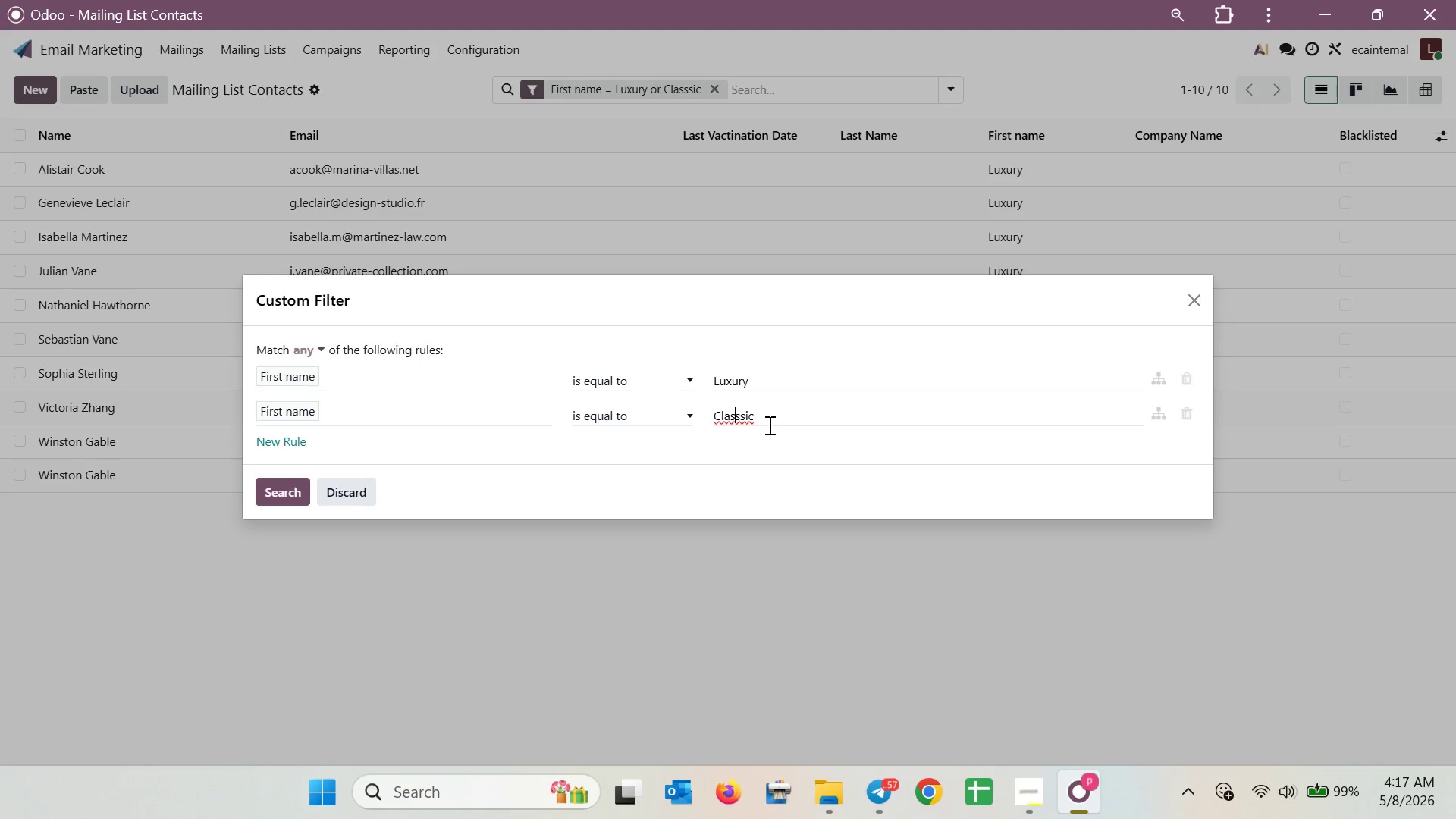 
key(Backspace)
 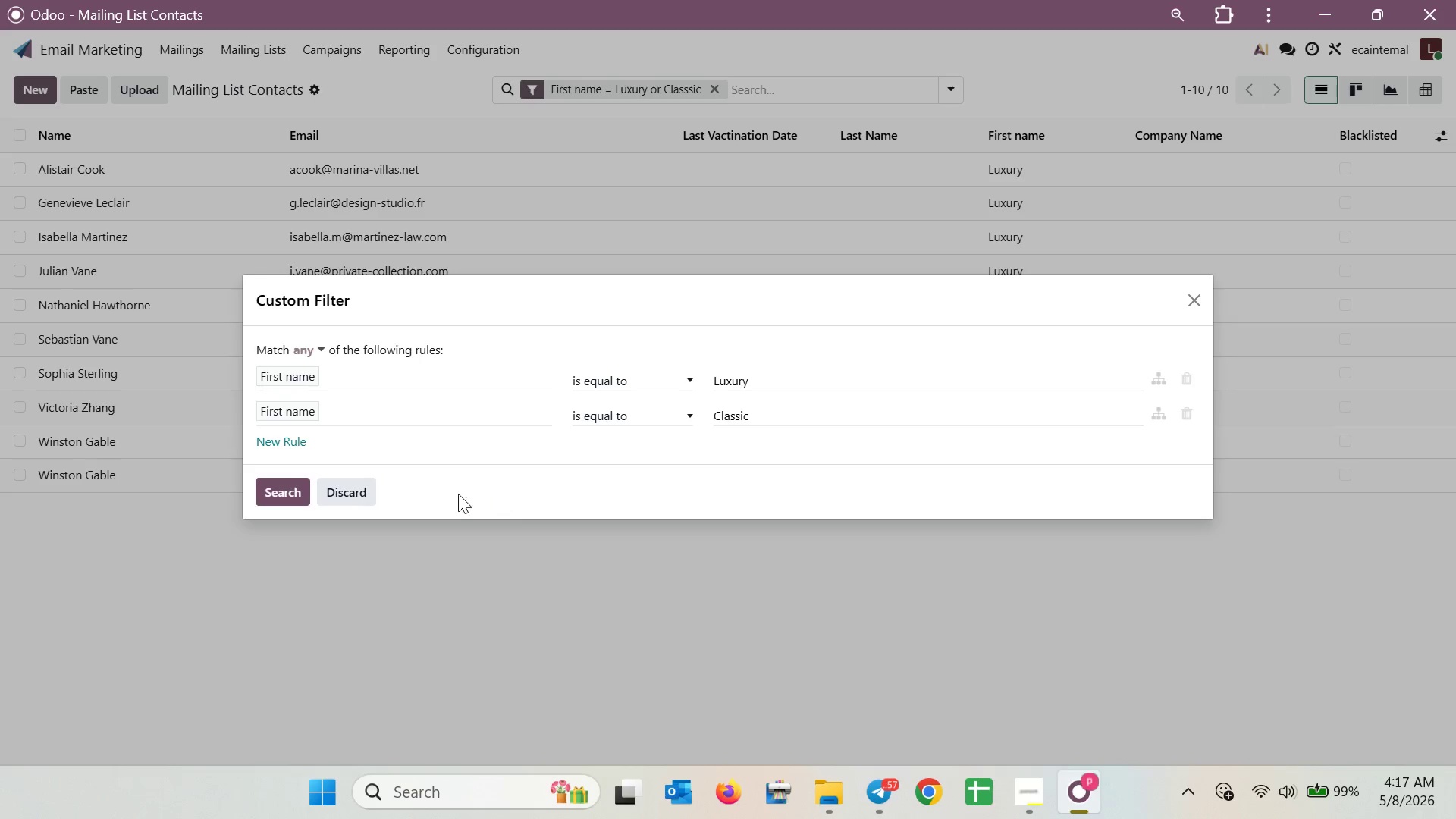 
left_click([271, 497])
 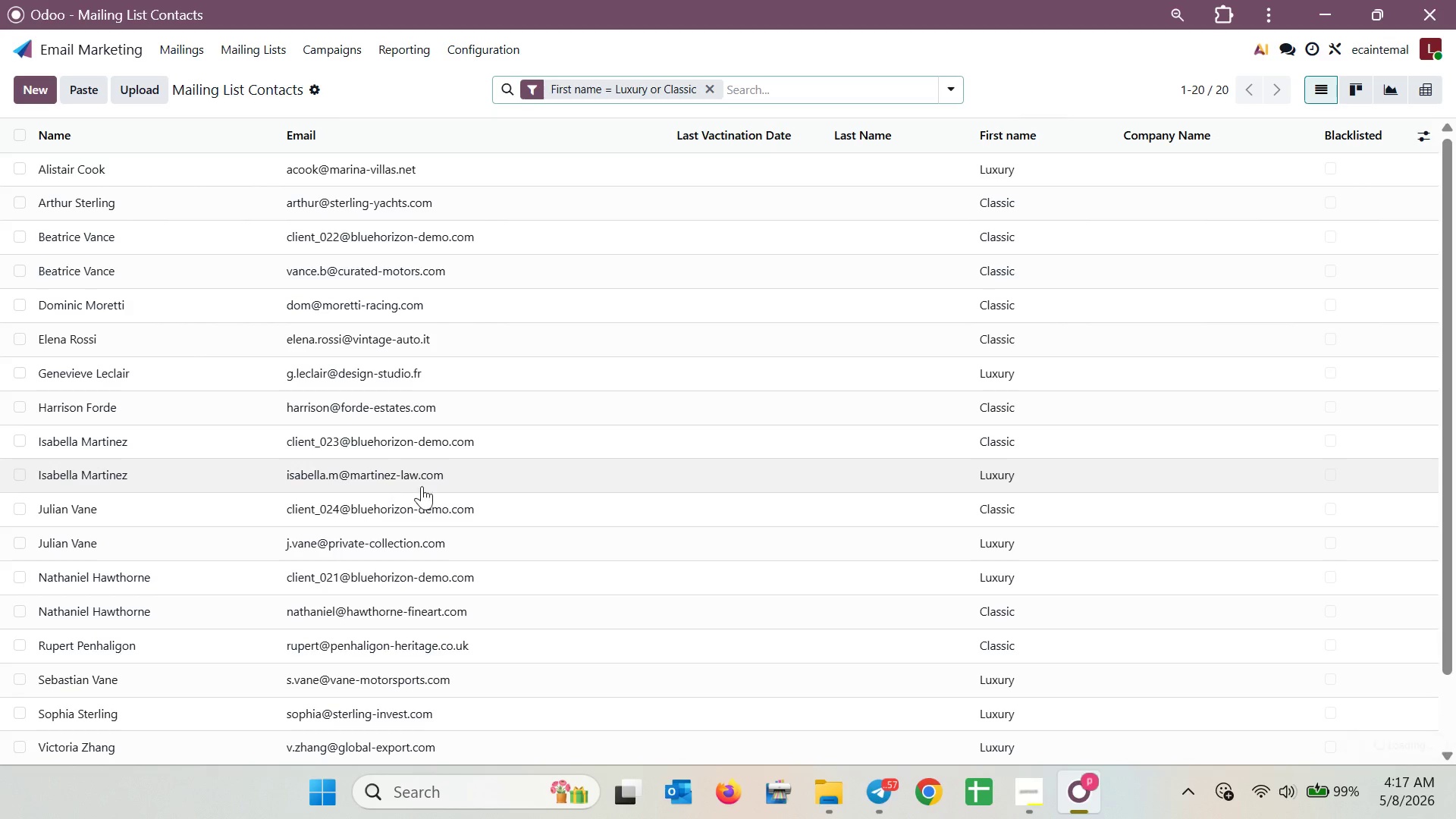 
scroll: coordinate [473, 467], scroll_direction: down, amount: 2.0
 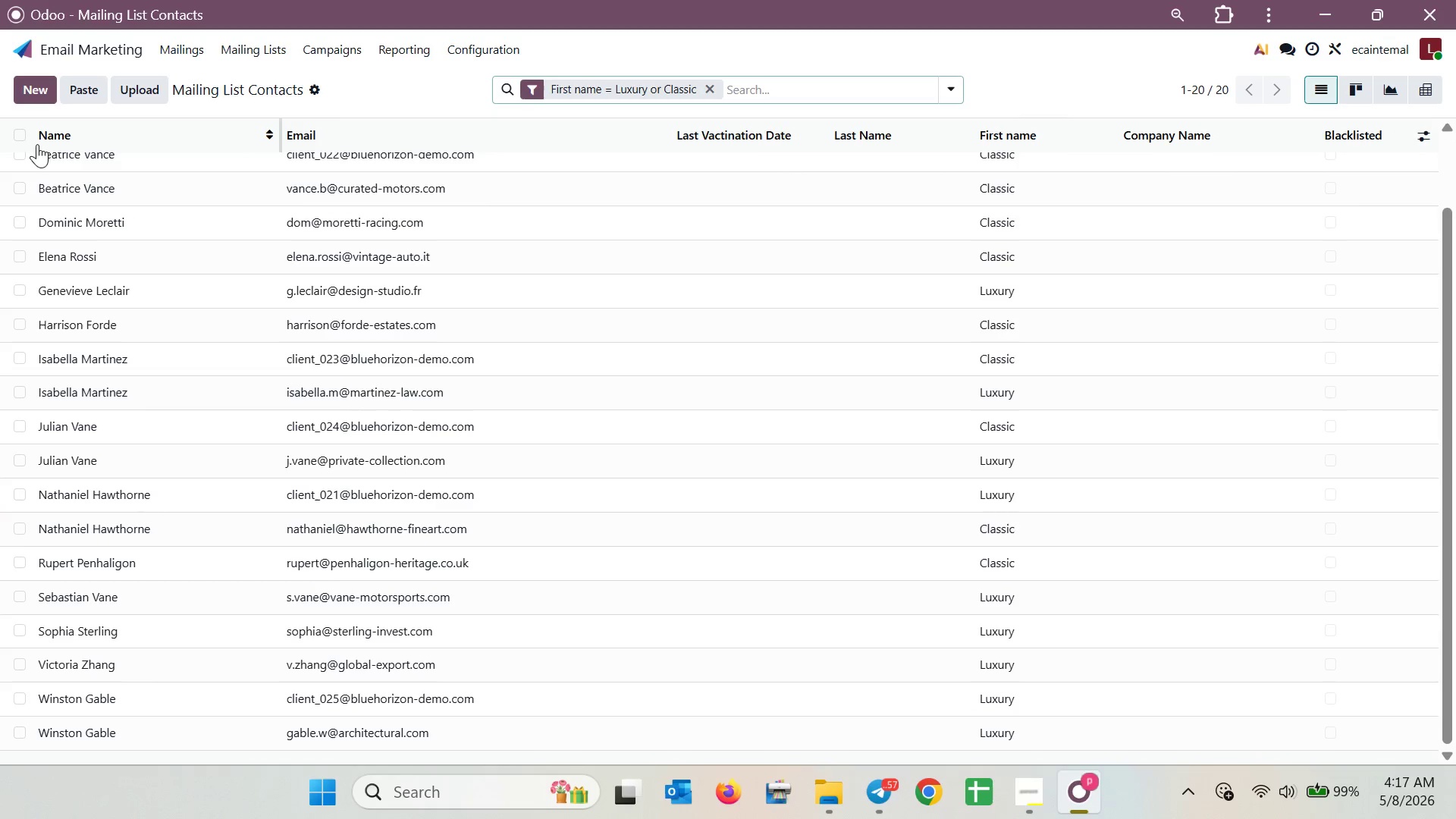 
left_click([22, 134])
 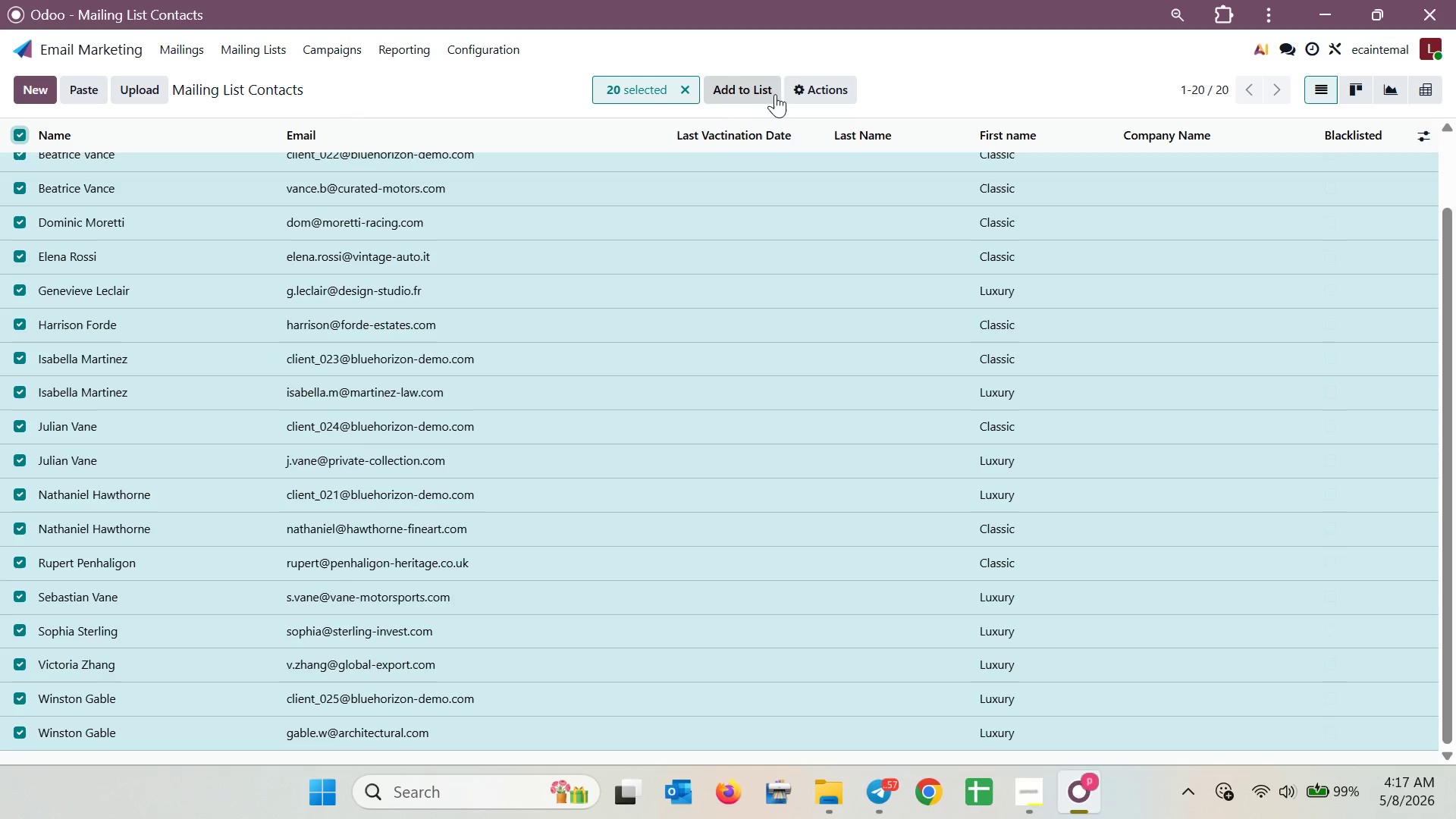 
left_click([769, 97])
 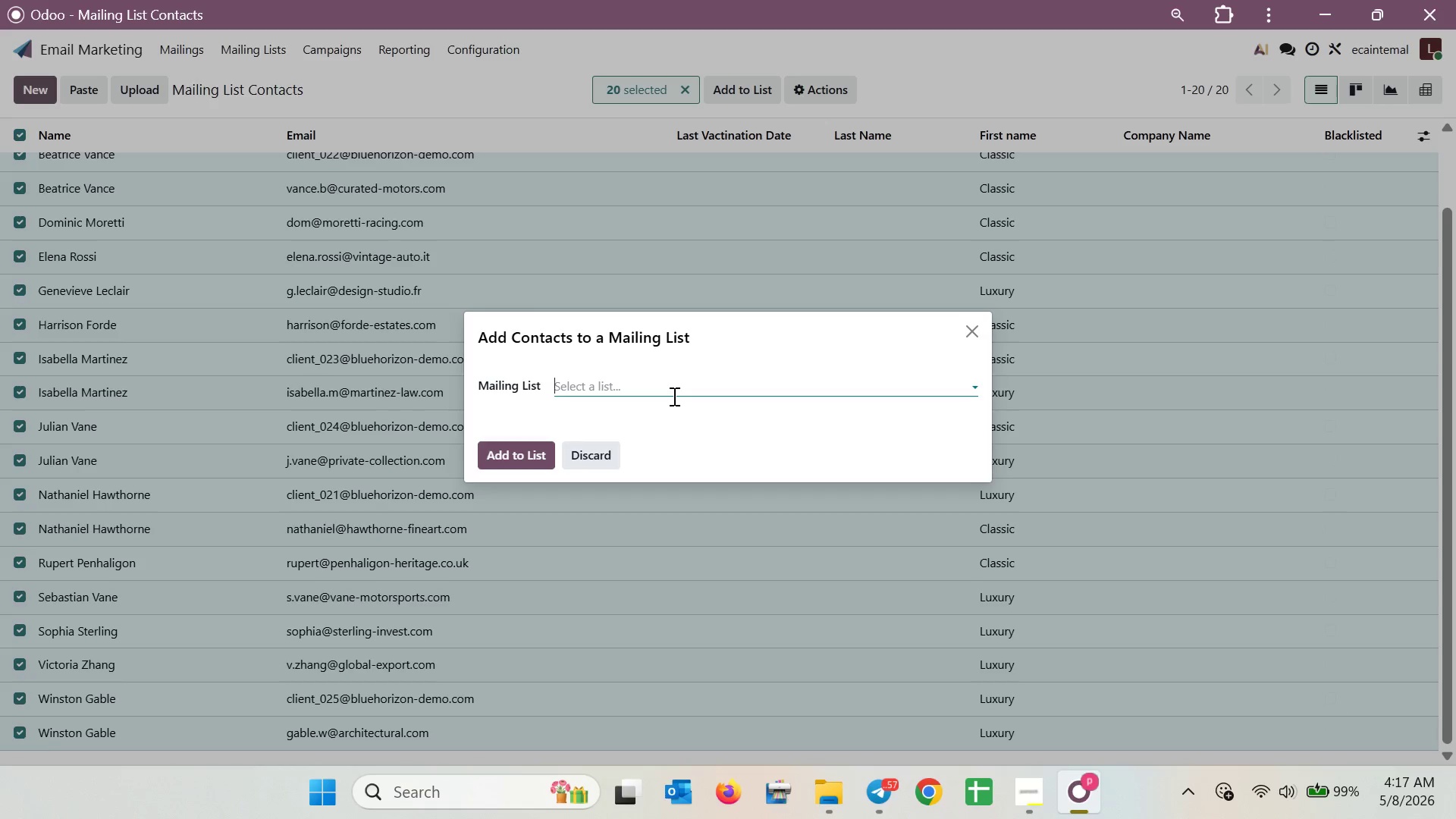 
left_click([672, 391])
 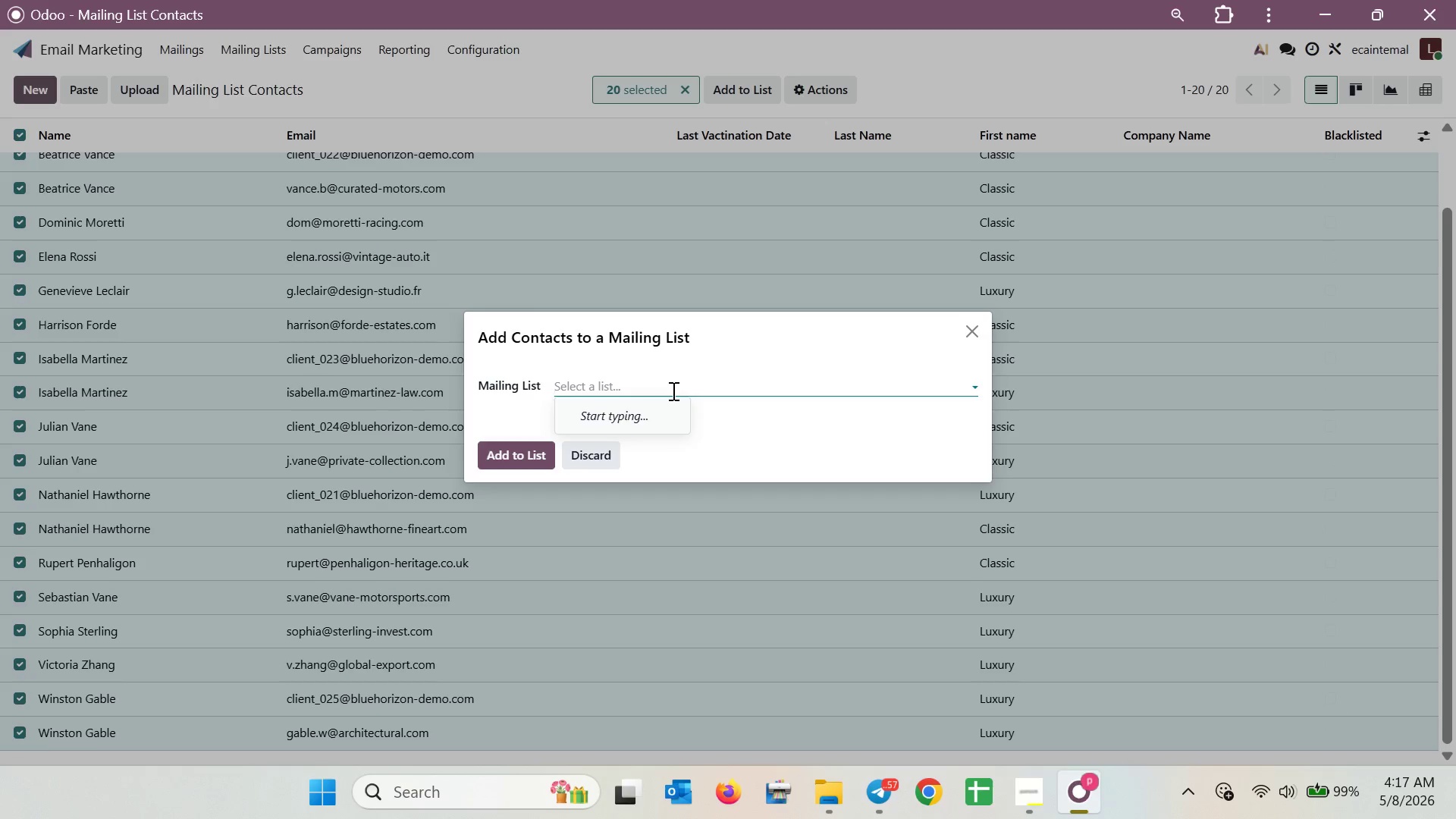 
wait(6.78)
 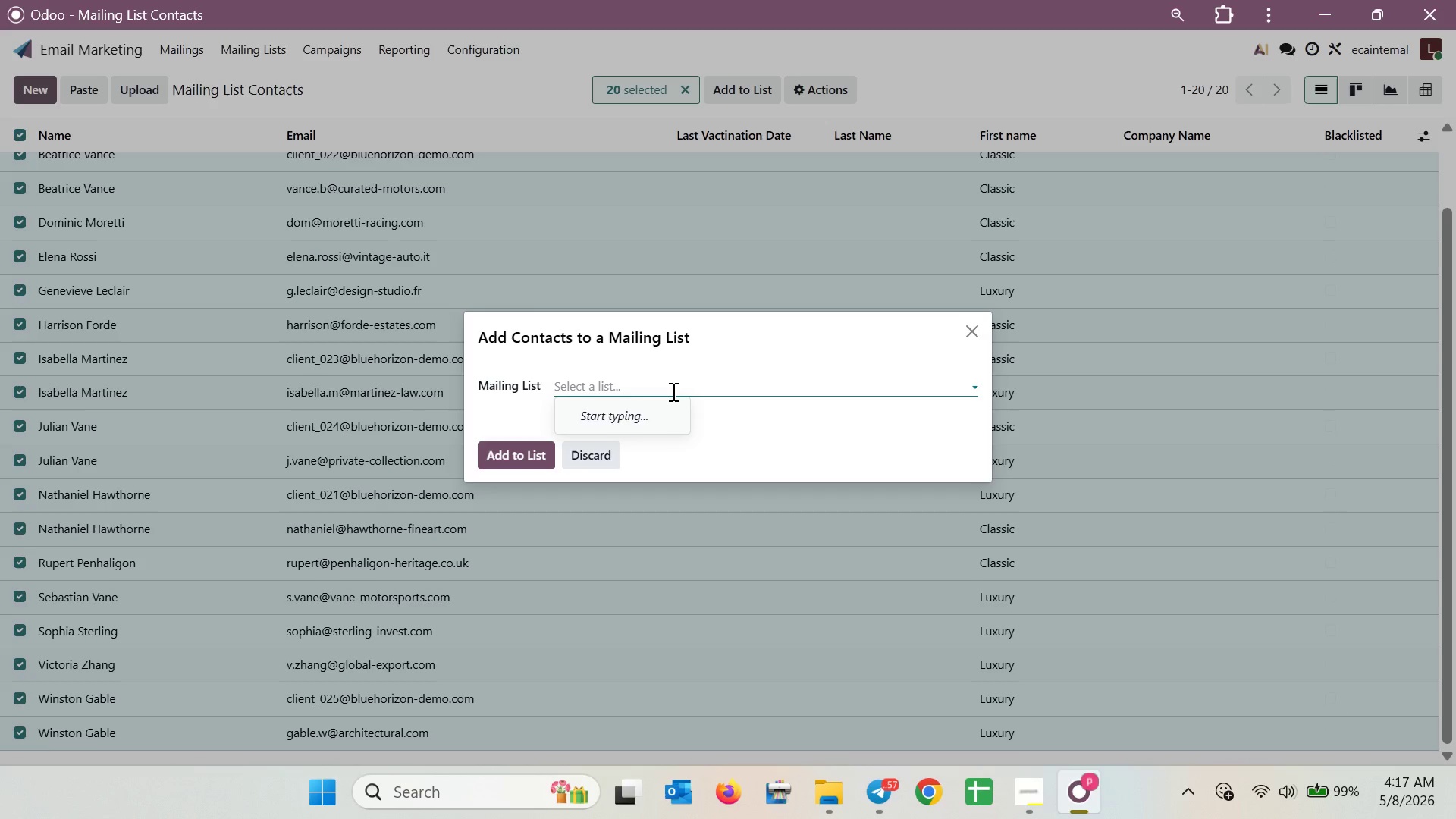 
type(Luxu)
 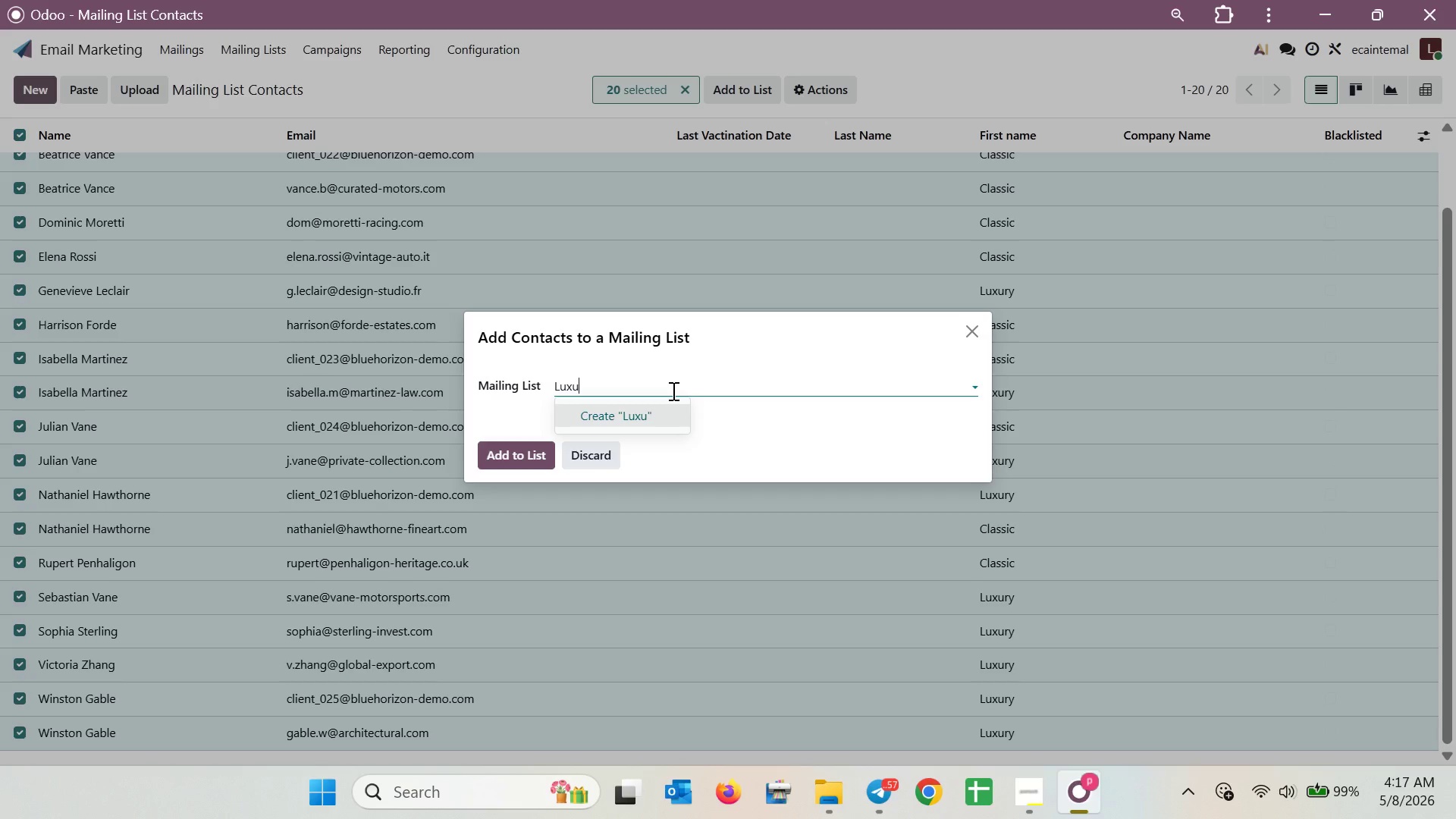 
wait(6.19)
 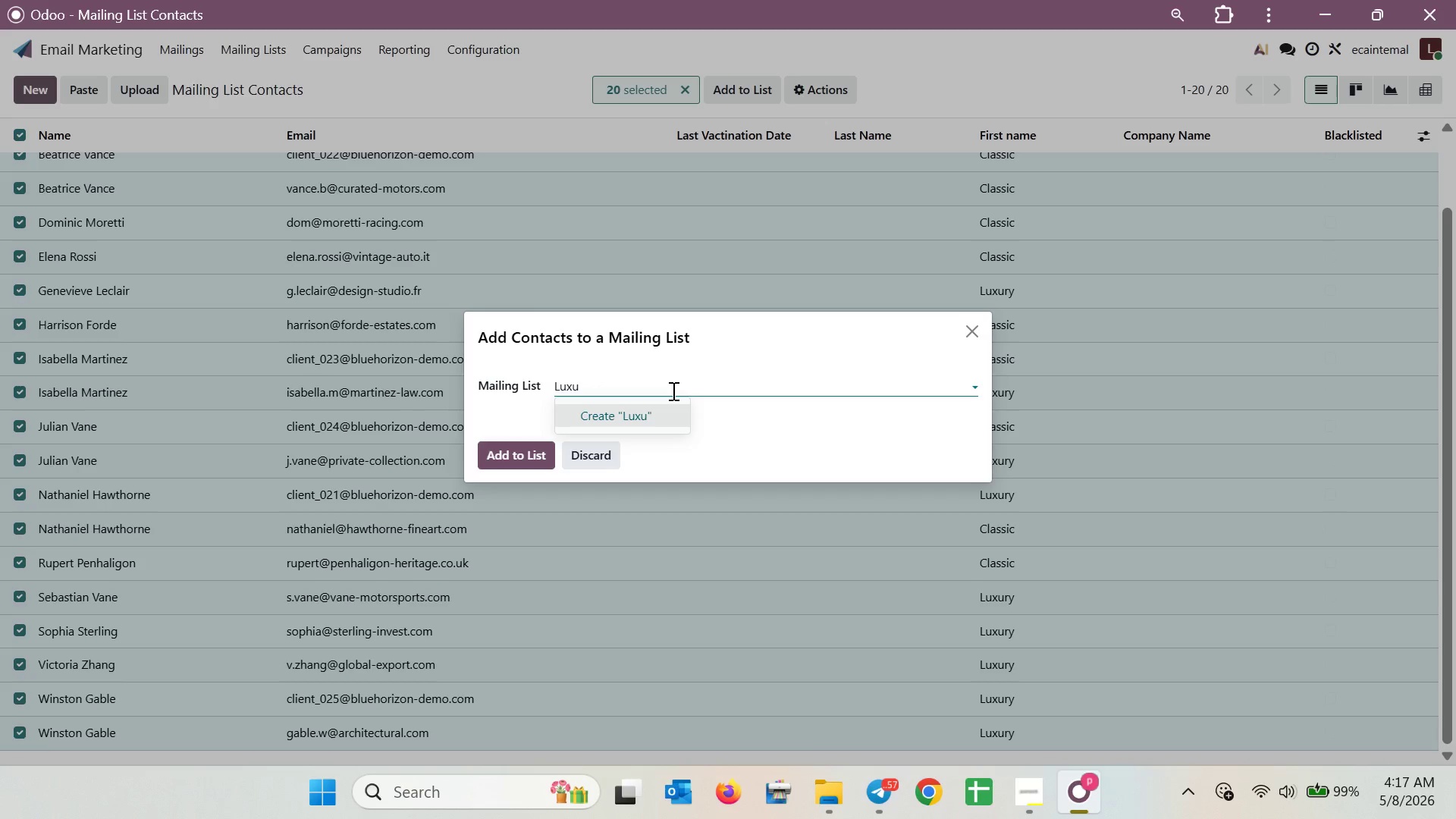 
type(ry)
 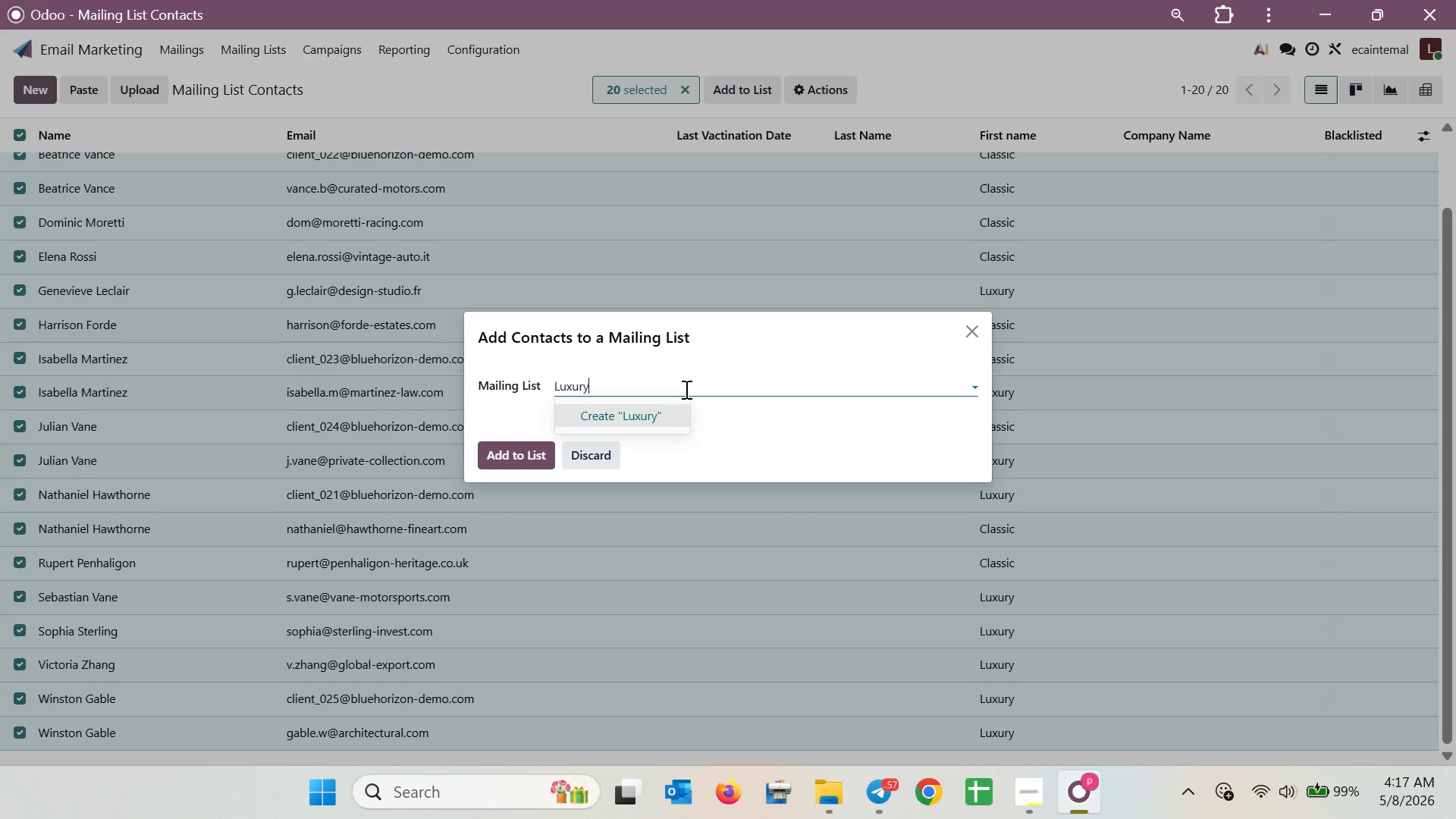 
key(Slash)
 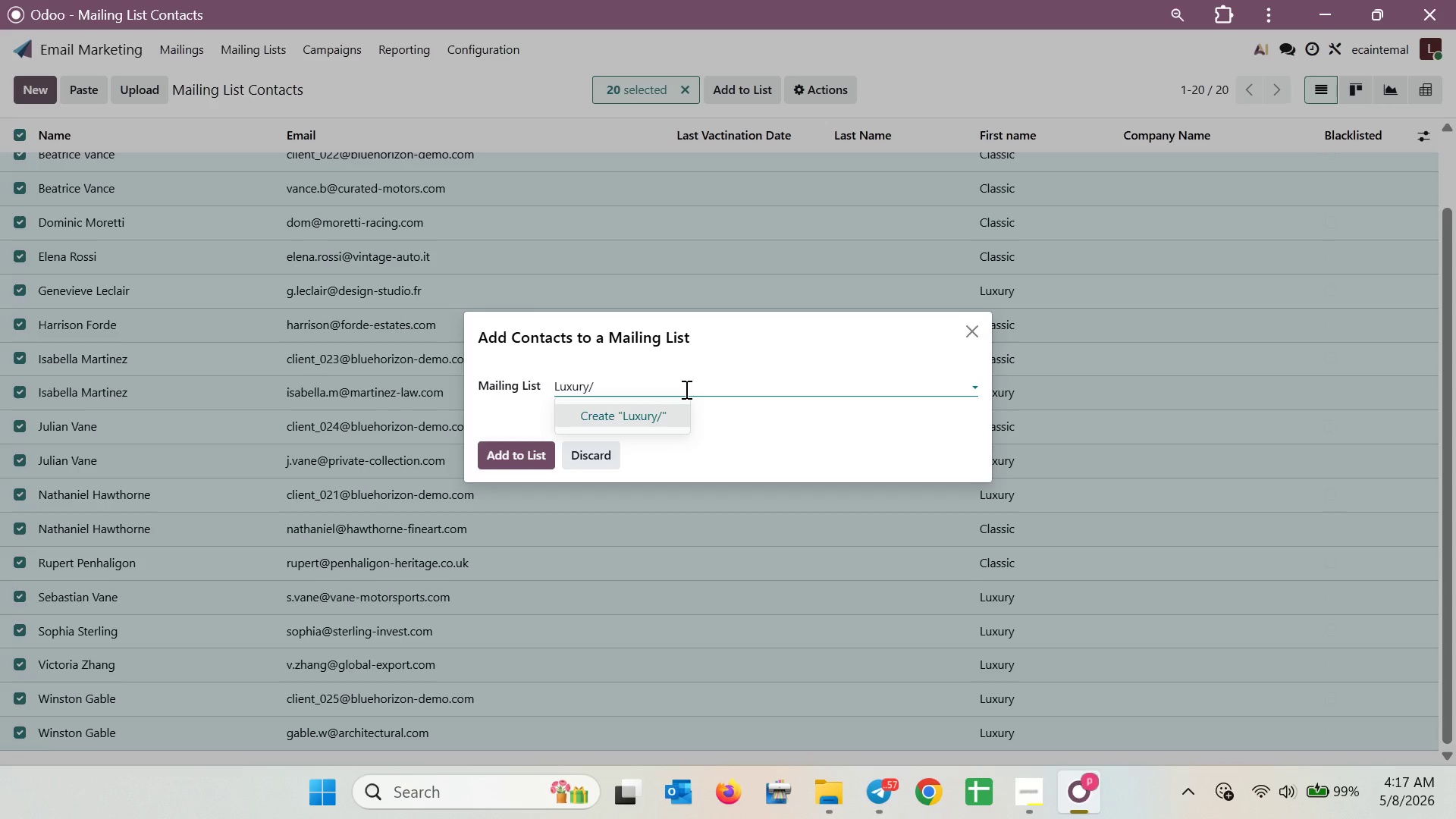 
type(Classic Owners)
 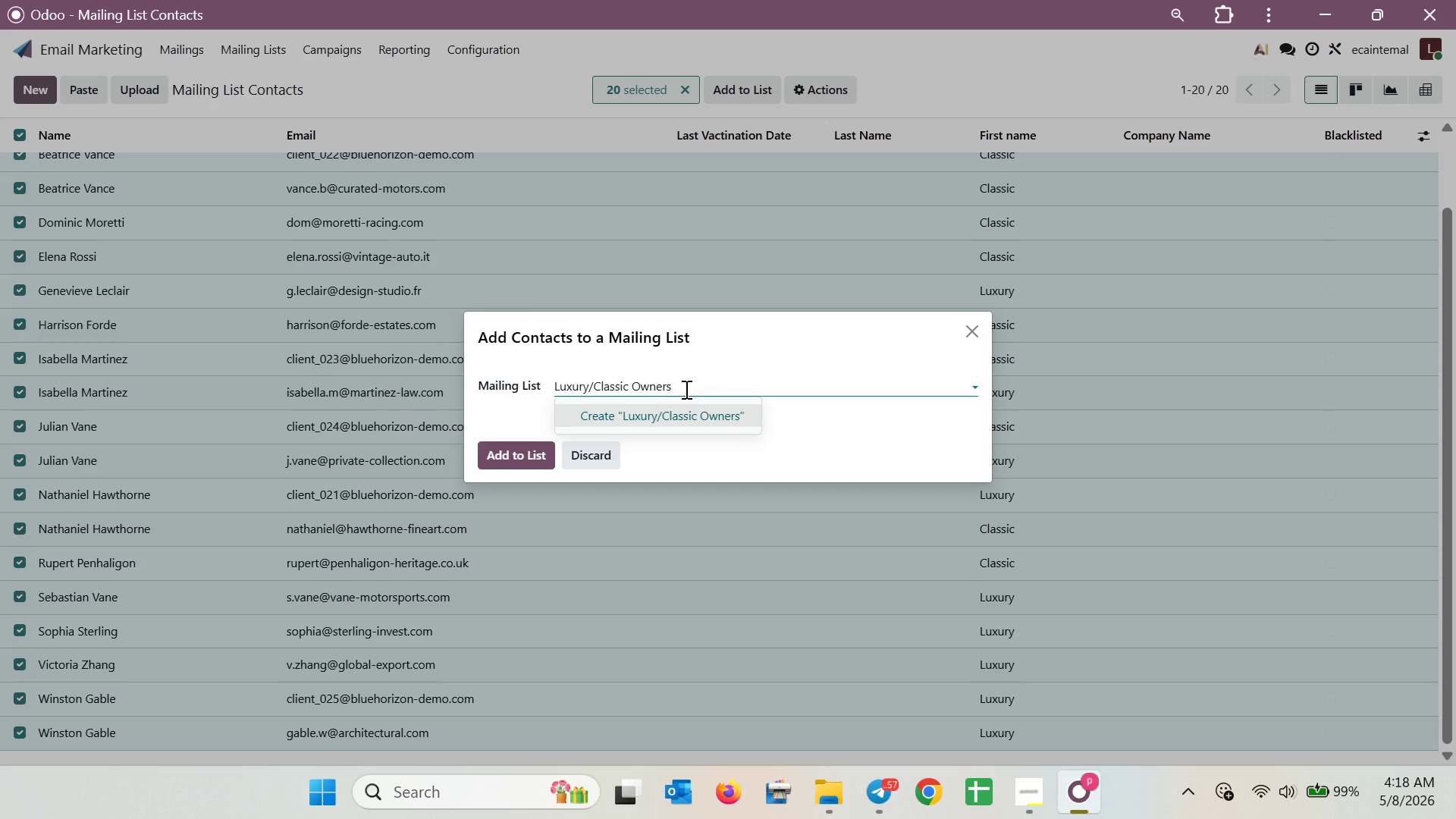 
wait(6.25)
 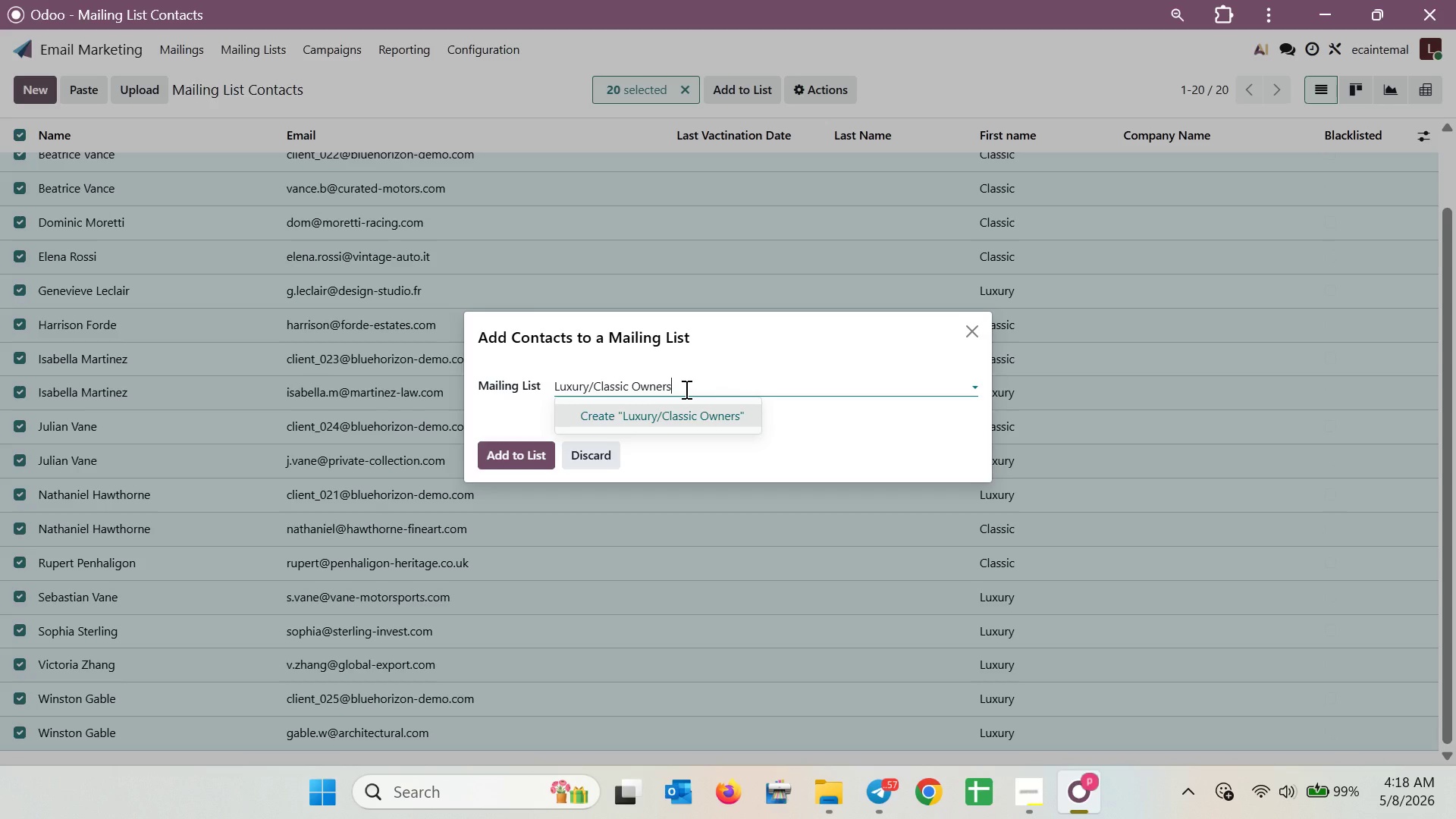 
left_click([672, 422])
 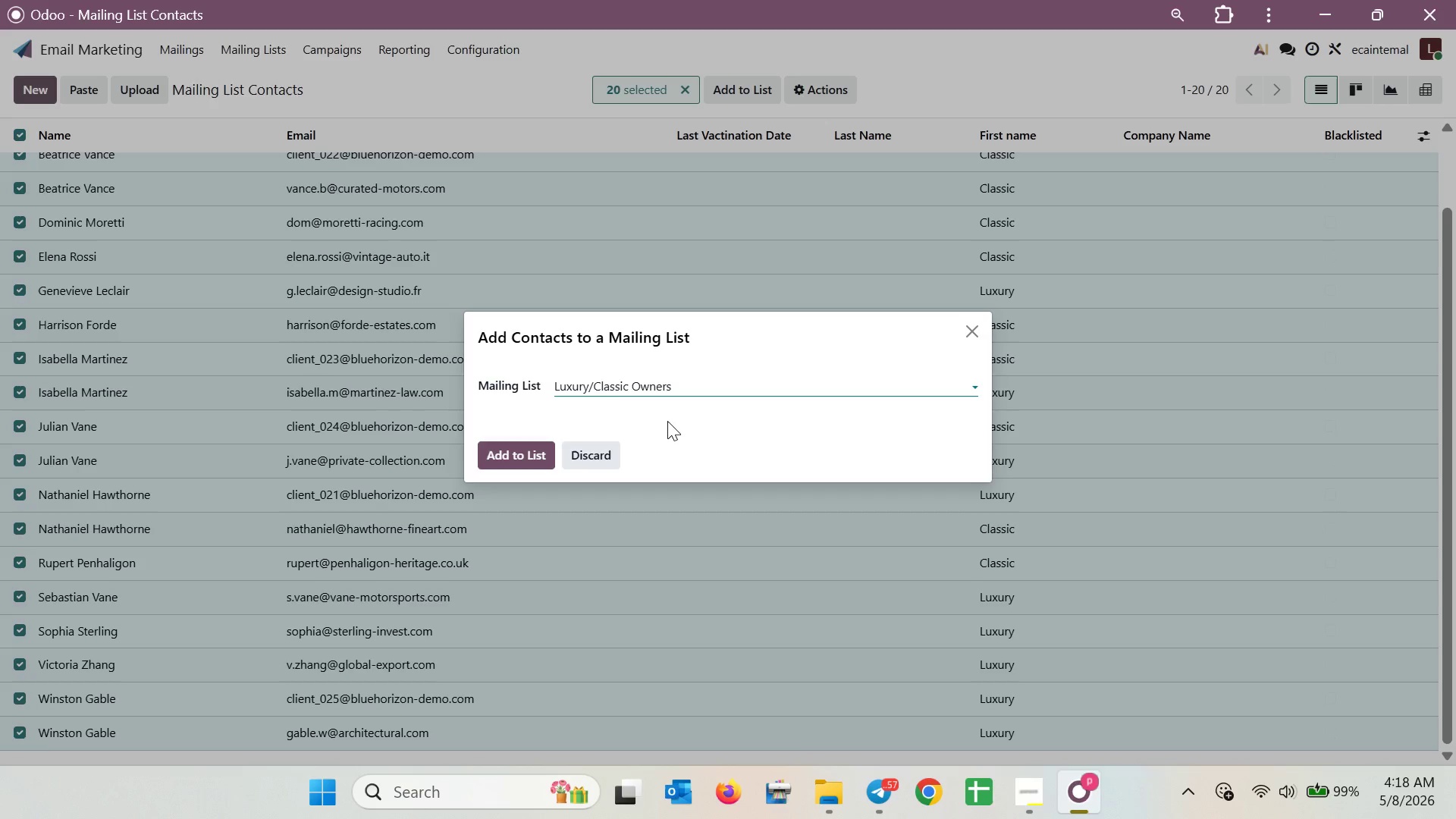 
left_click([535, 455])
 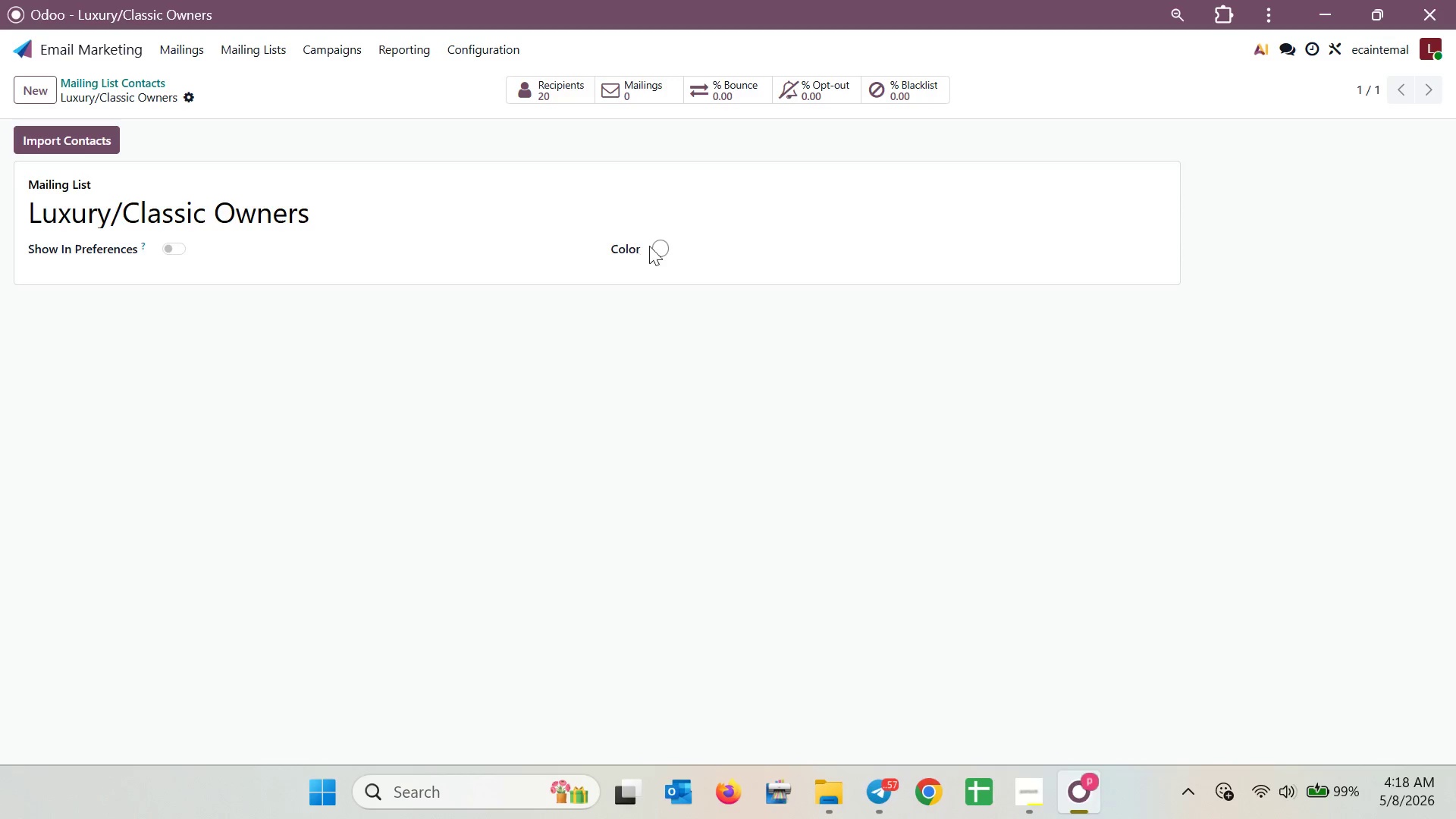 
left_click([655, 243])
 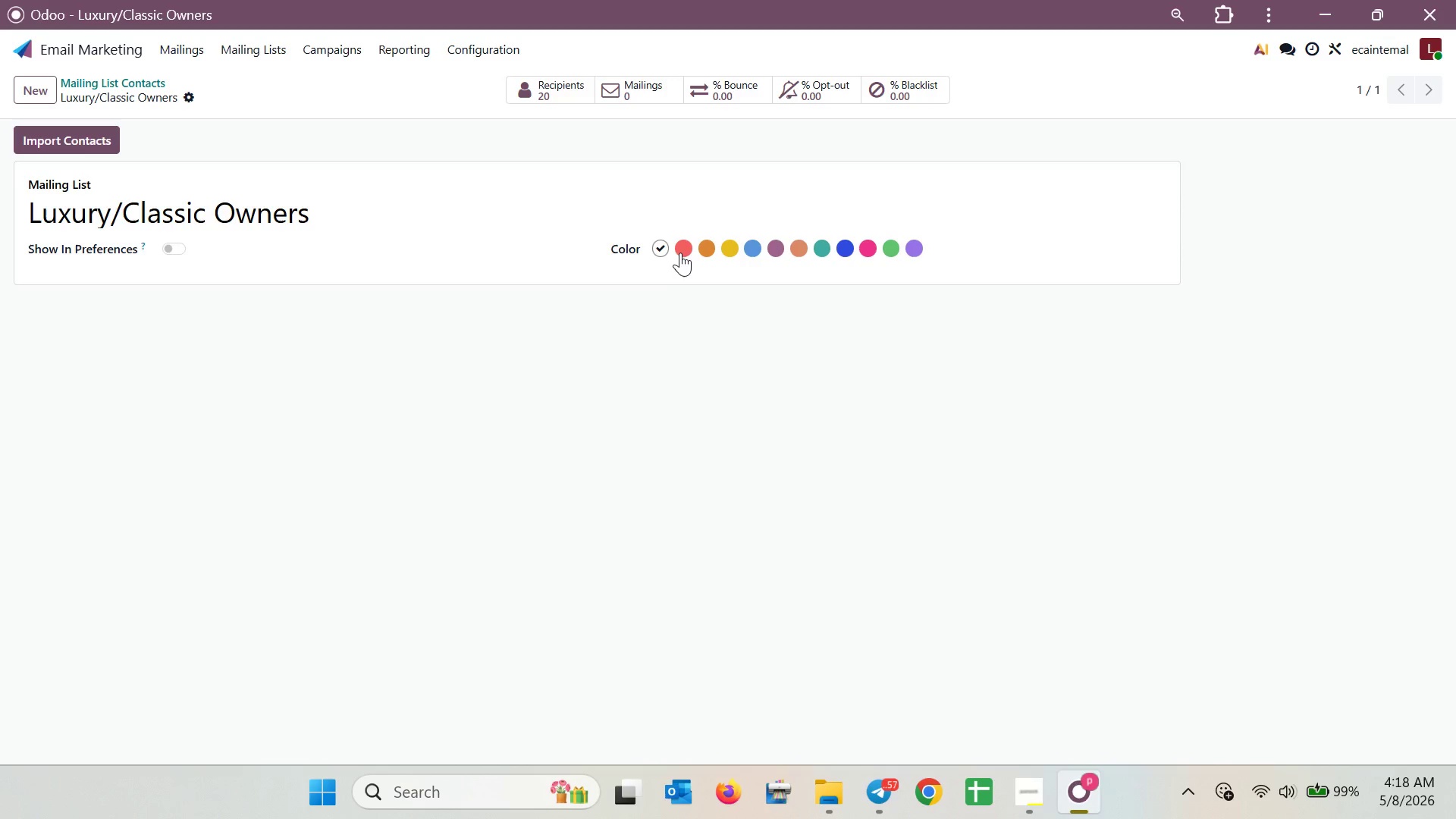 
left_click([678, 252])
 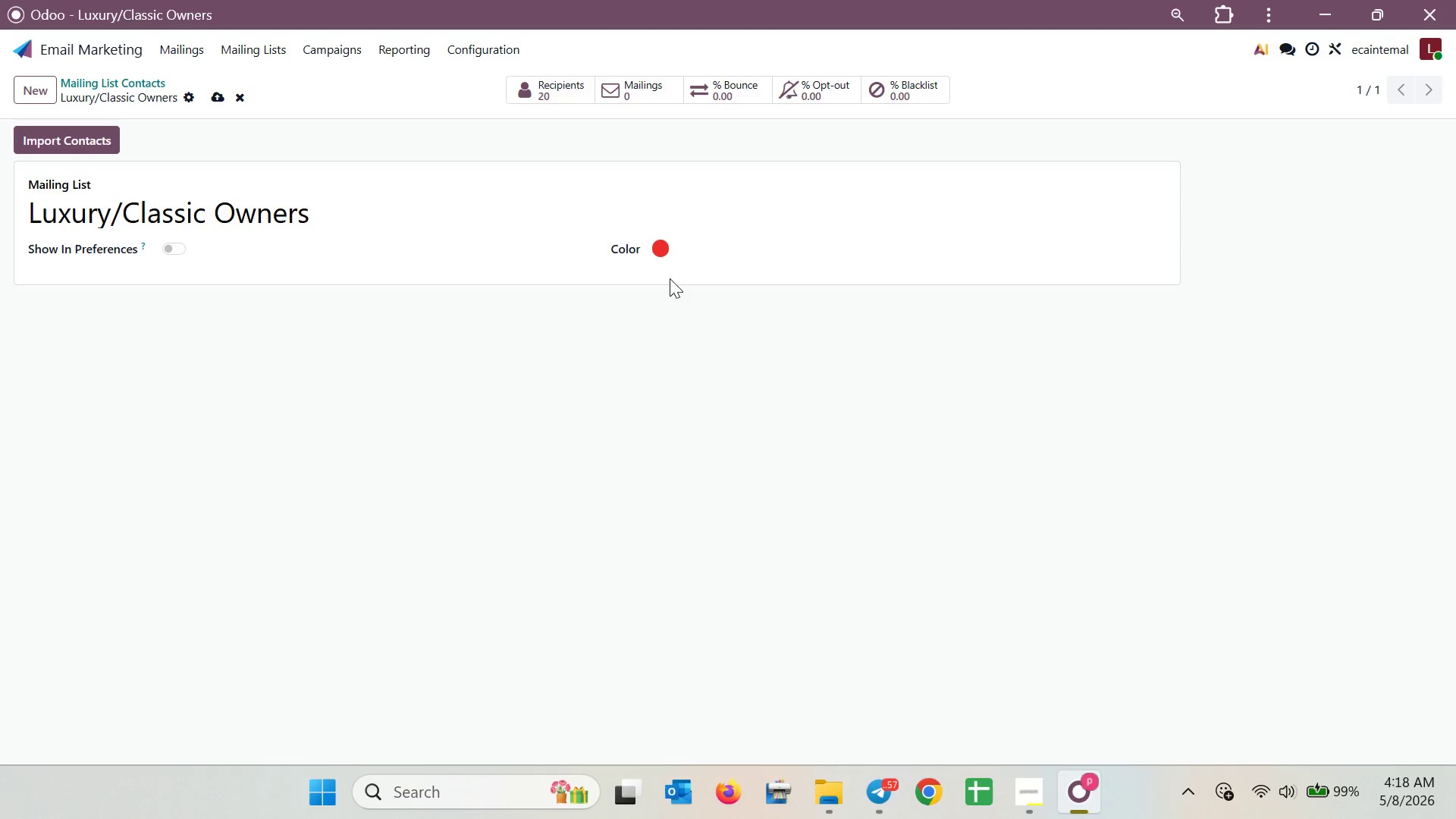 
left_click([660, 307])
 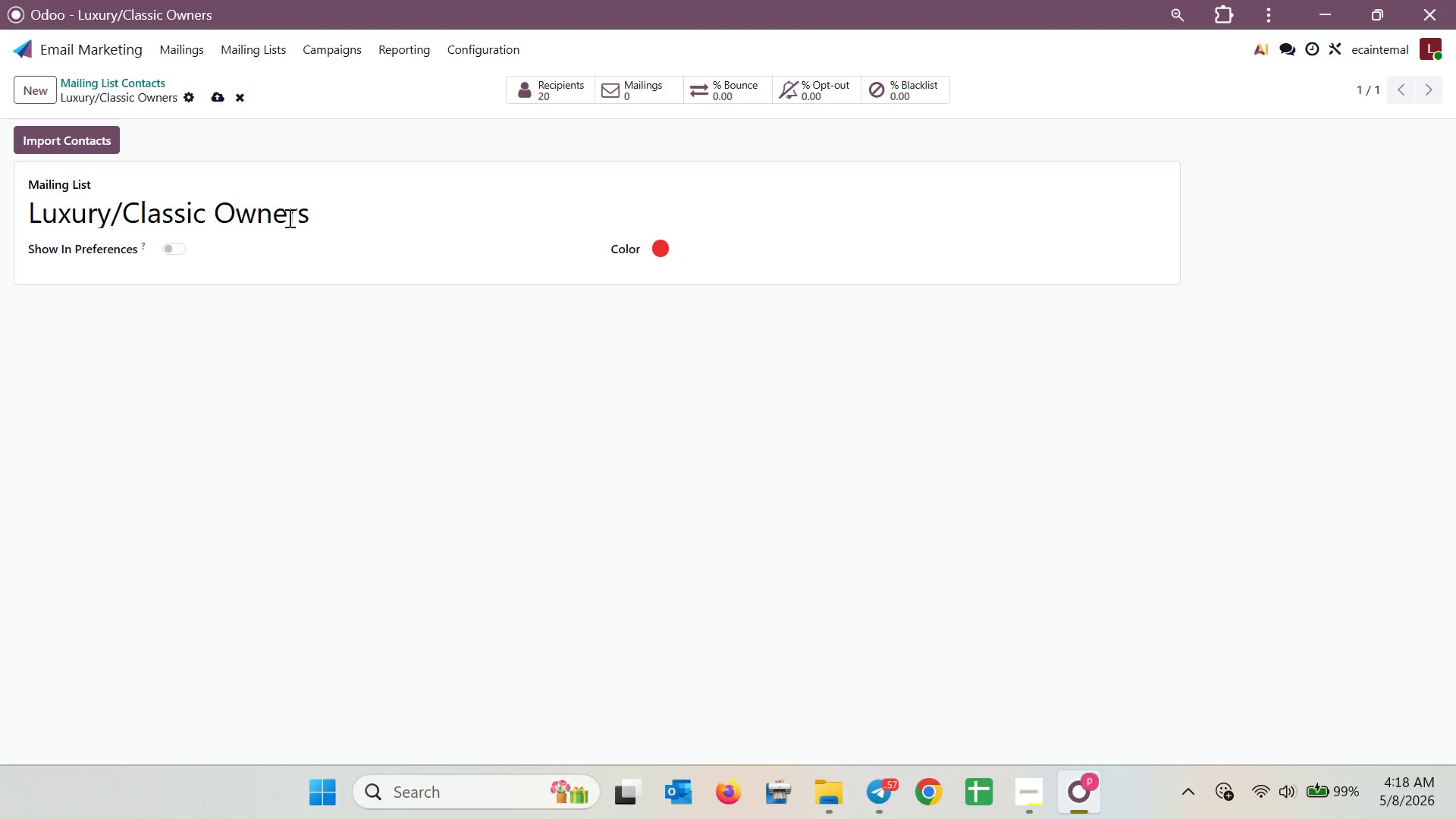 
left_click([215, 102])
 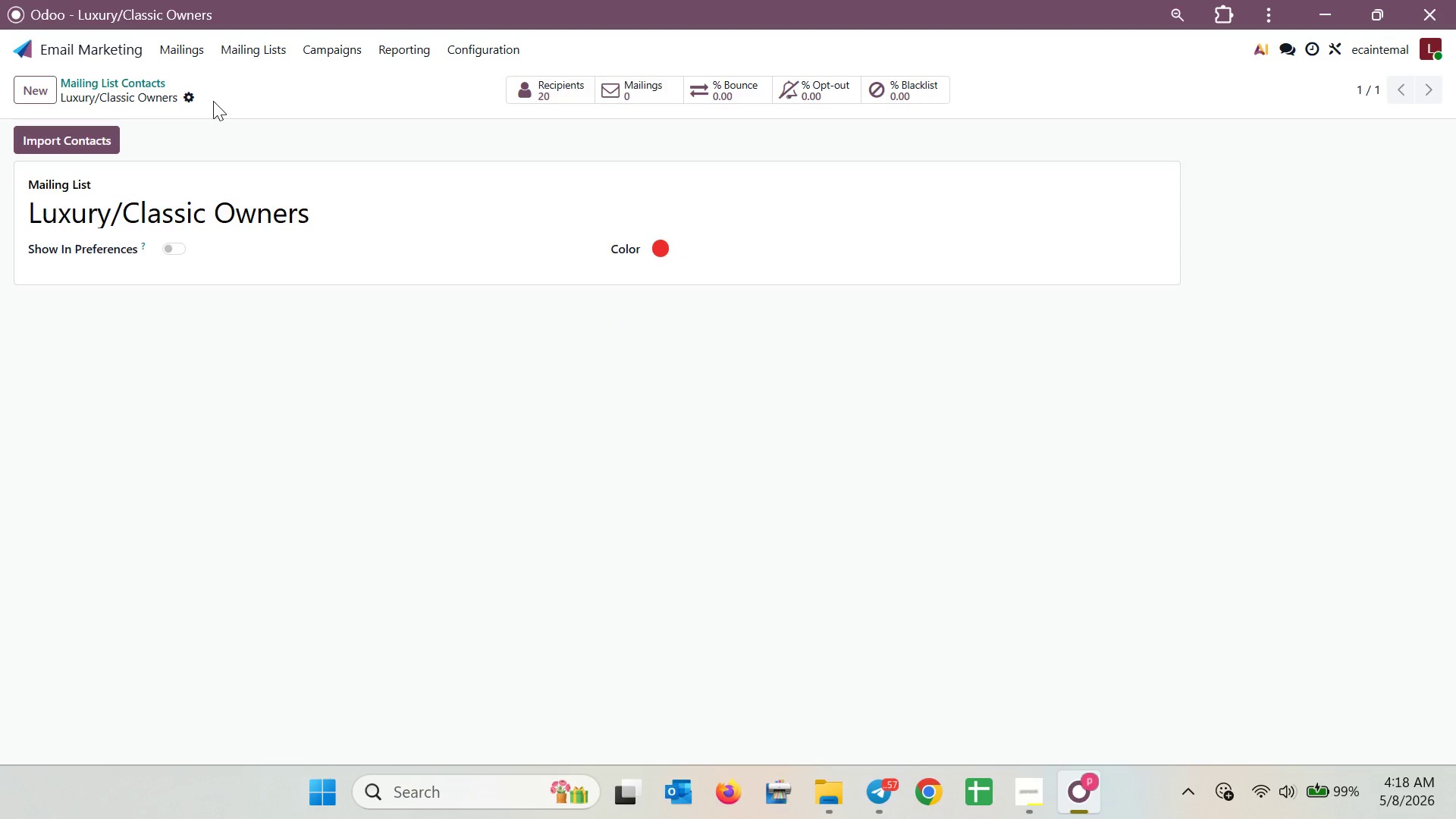 
left_click([150, 84])
 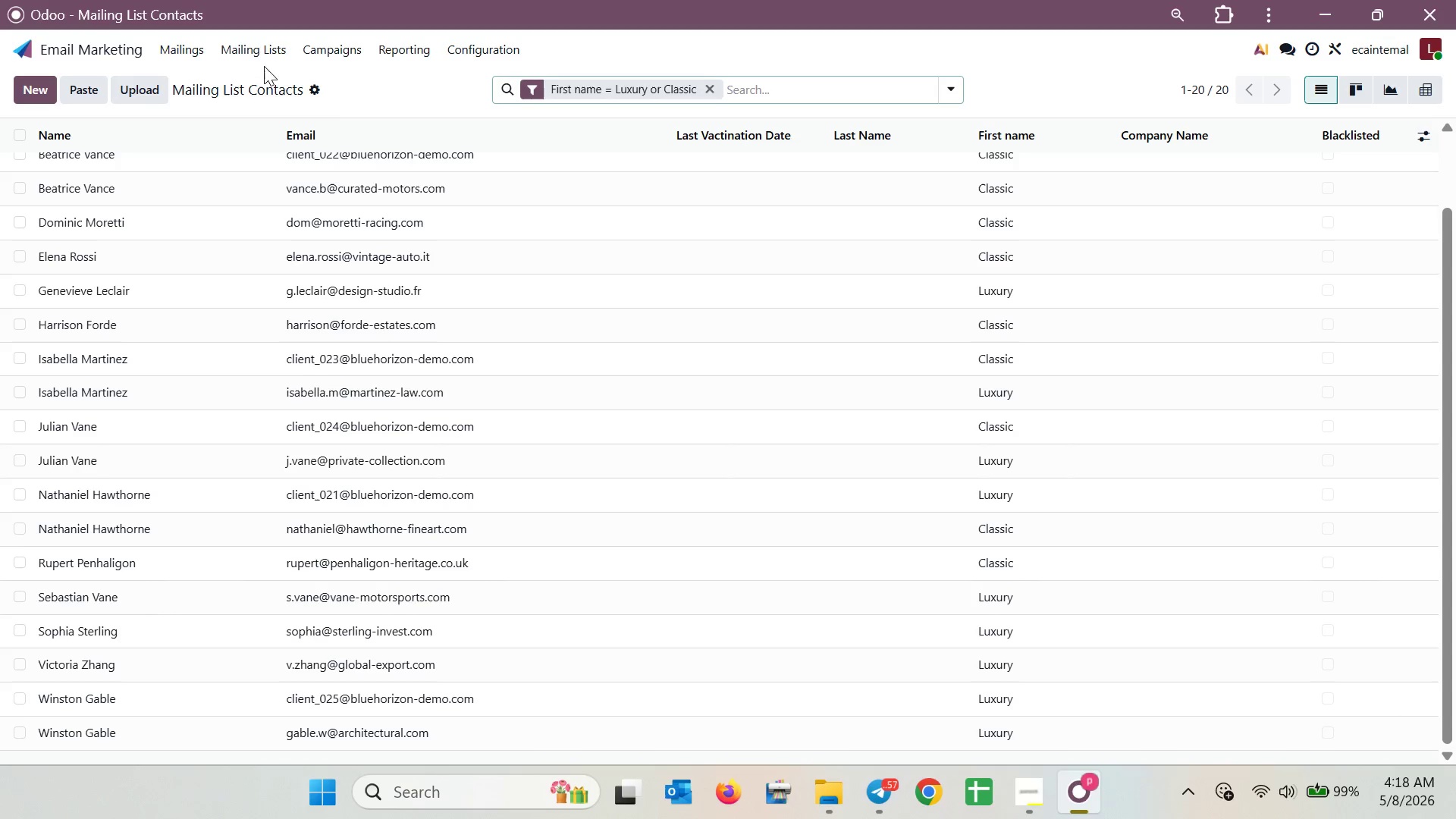 
left_click([249, 55])
 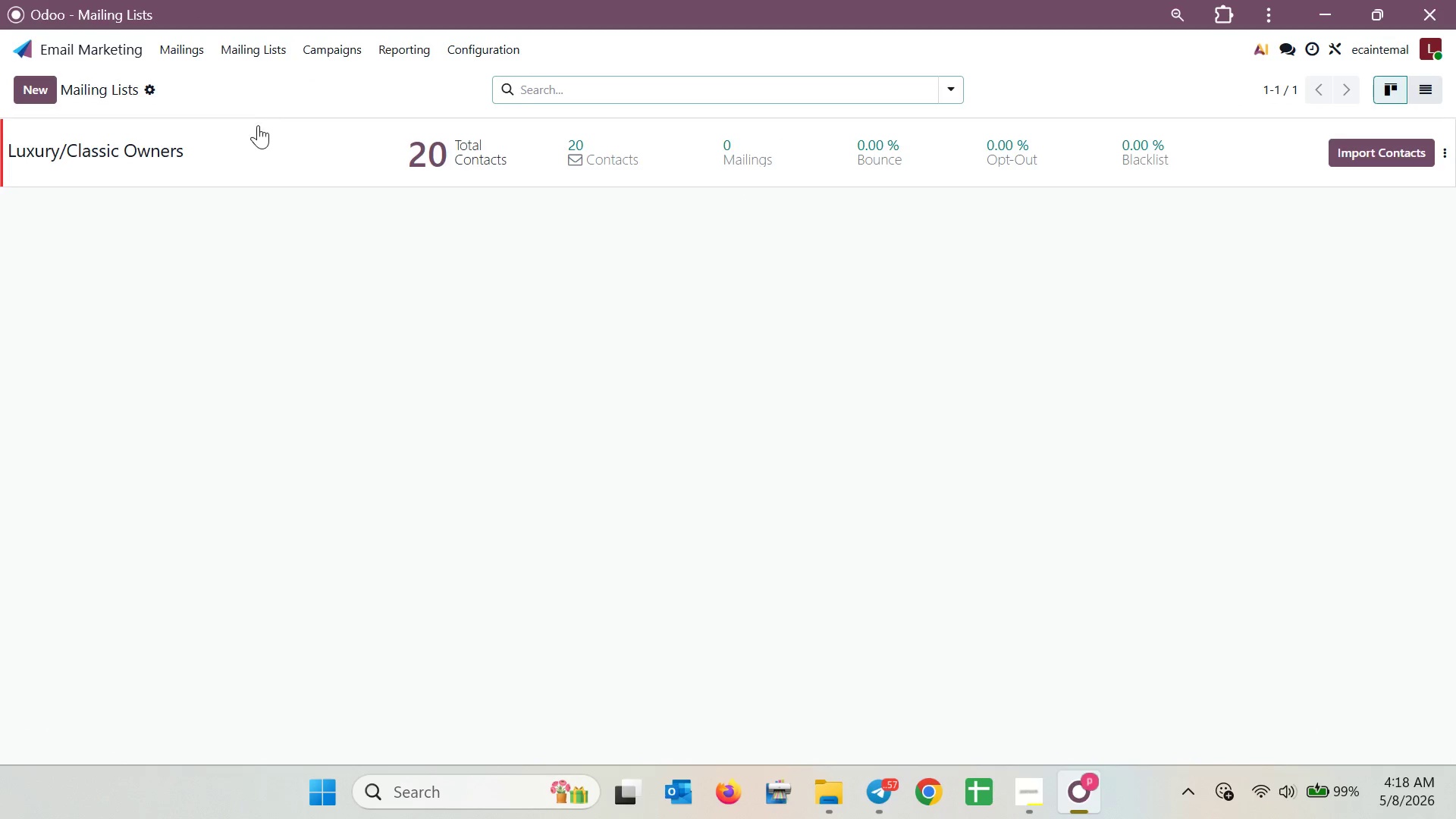 
left_click([256, 140])
 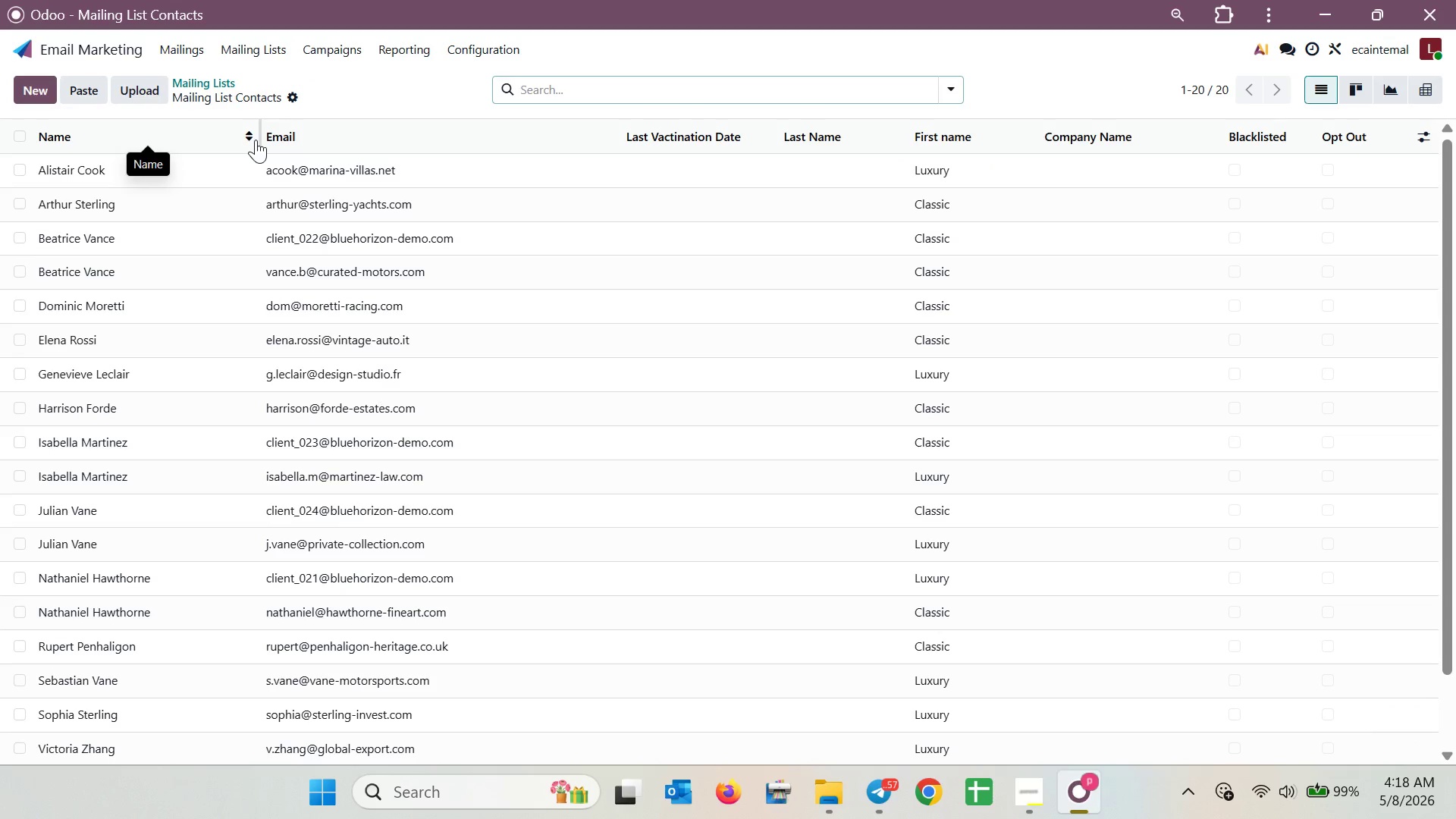 
scroll: coordinate [381, 360], scroll_direction: down, amount: 5.0
 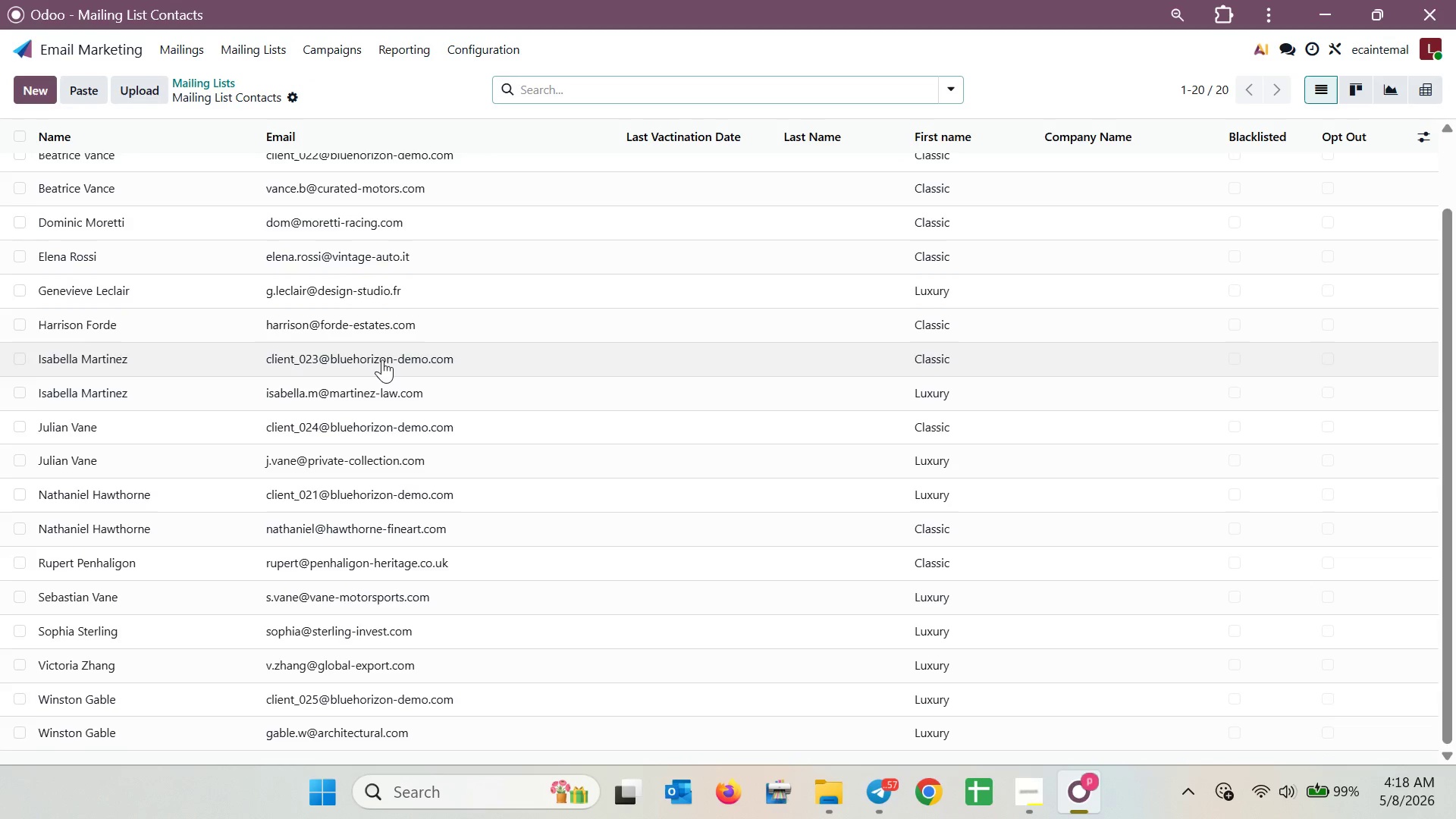 
scroll: coordinate [382, 359], scroll_direction: up, amount: 5.0
 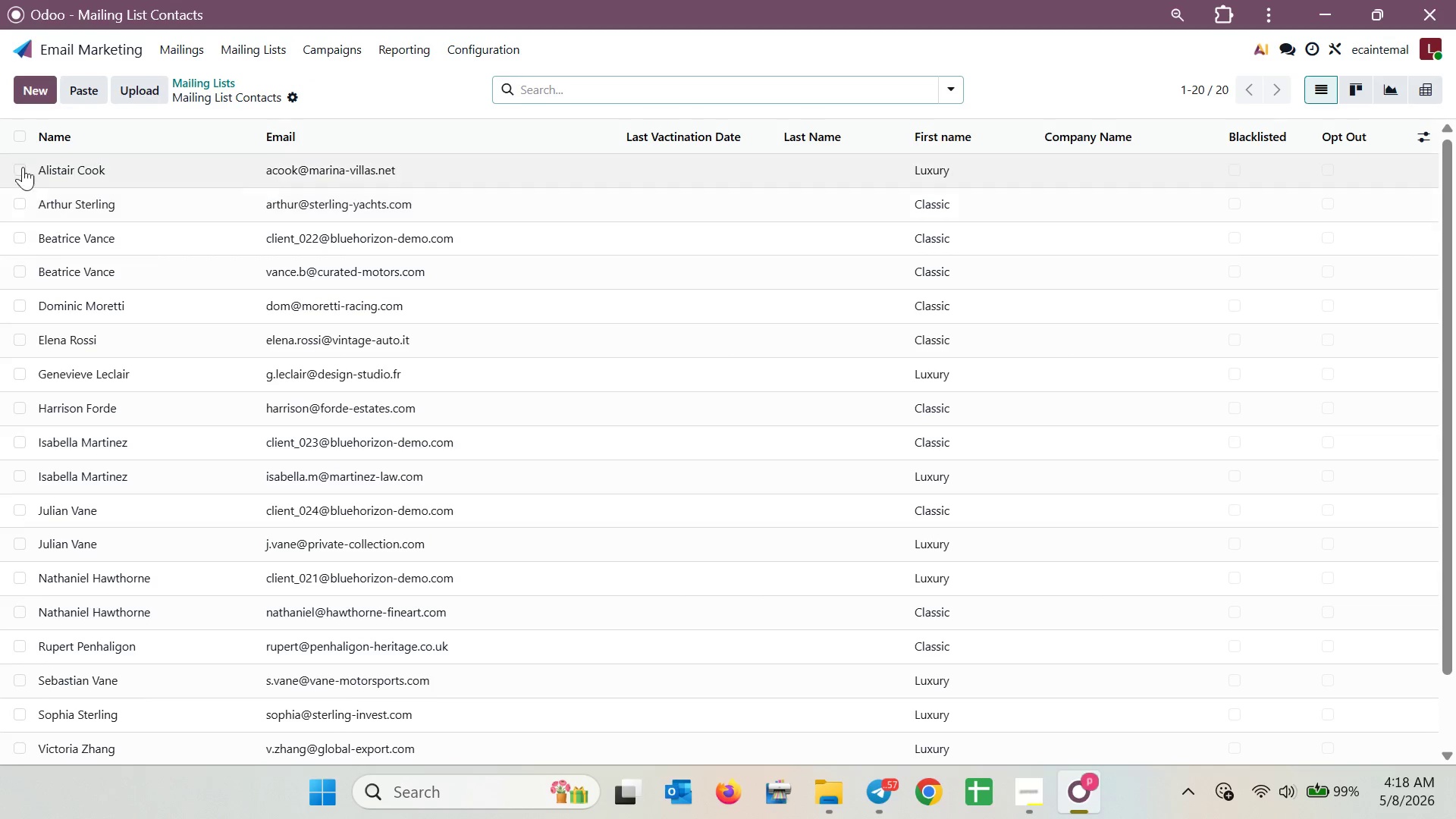 
left_click([26, 131])
 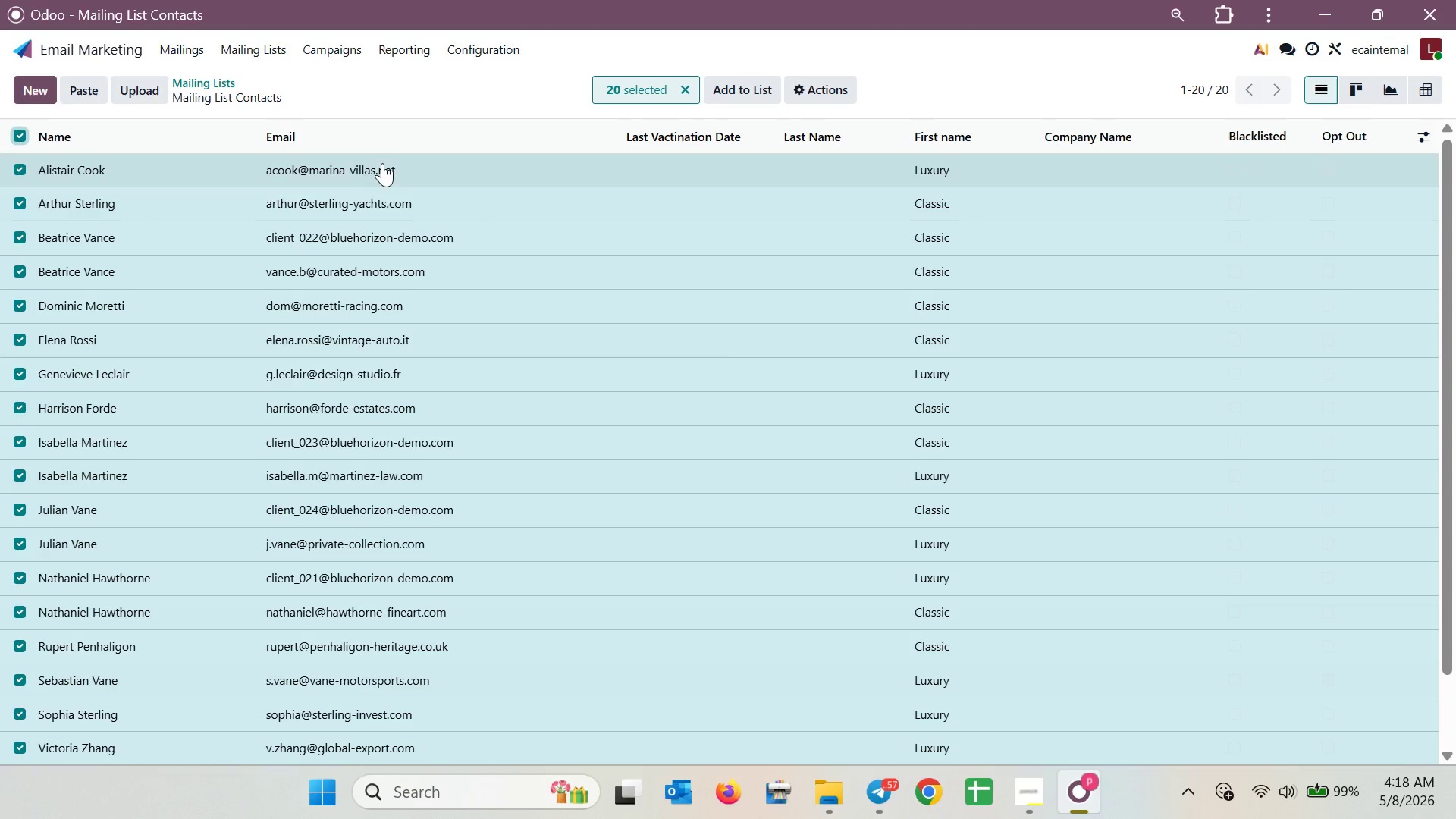 
key(Meta+Shift+S)
 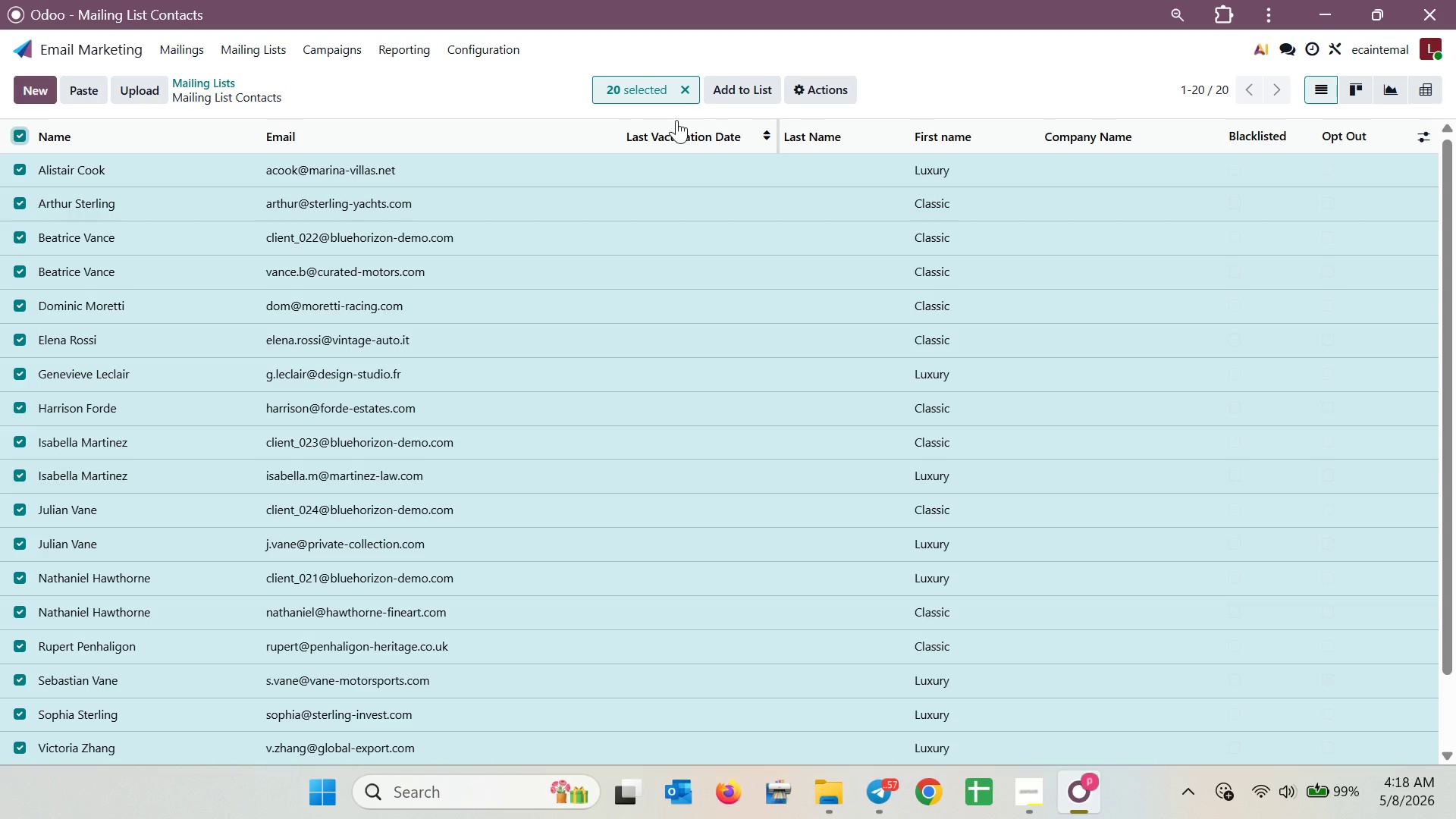 
wait(19.28)
 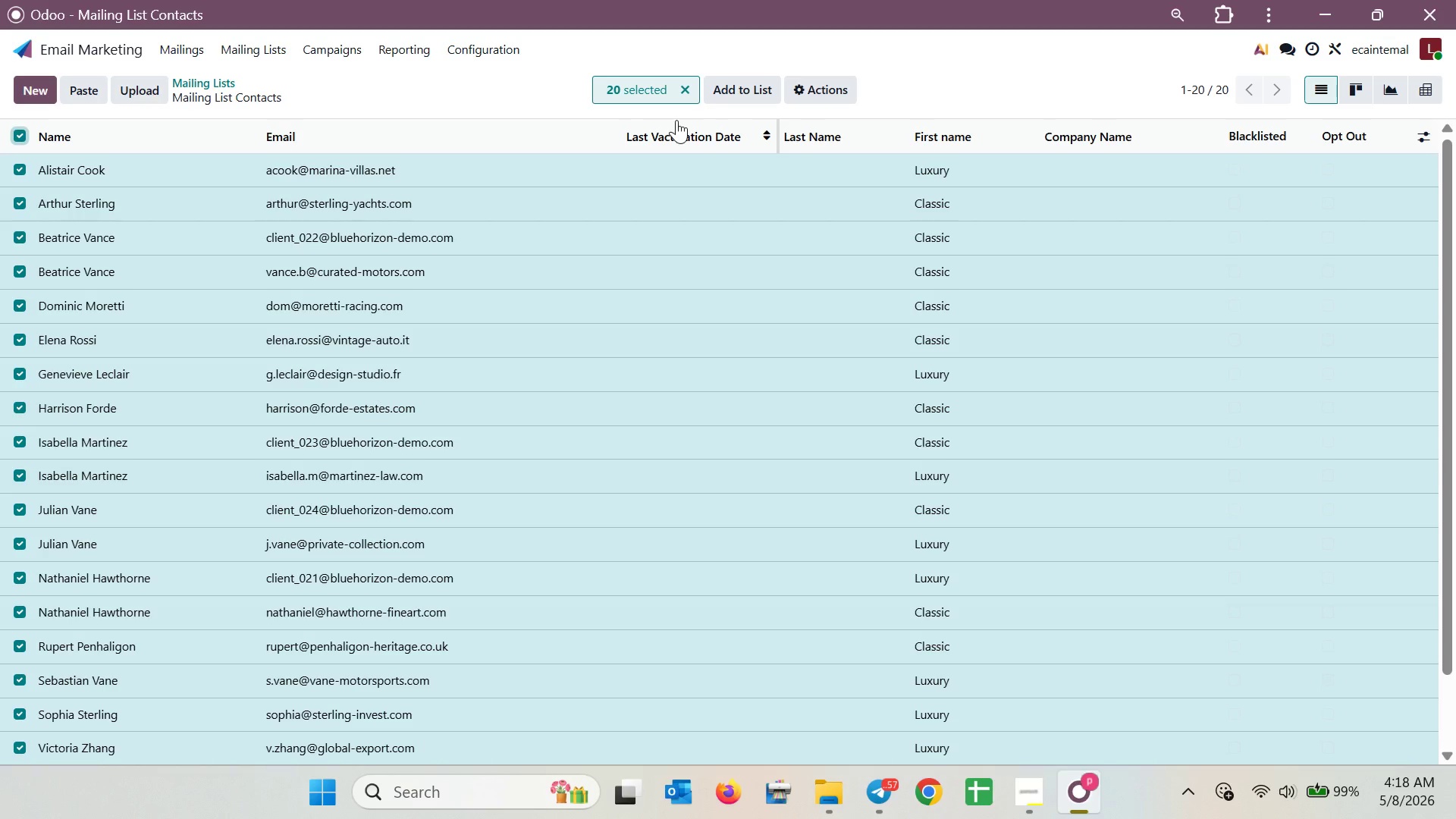 
left_click([694, 94])
 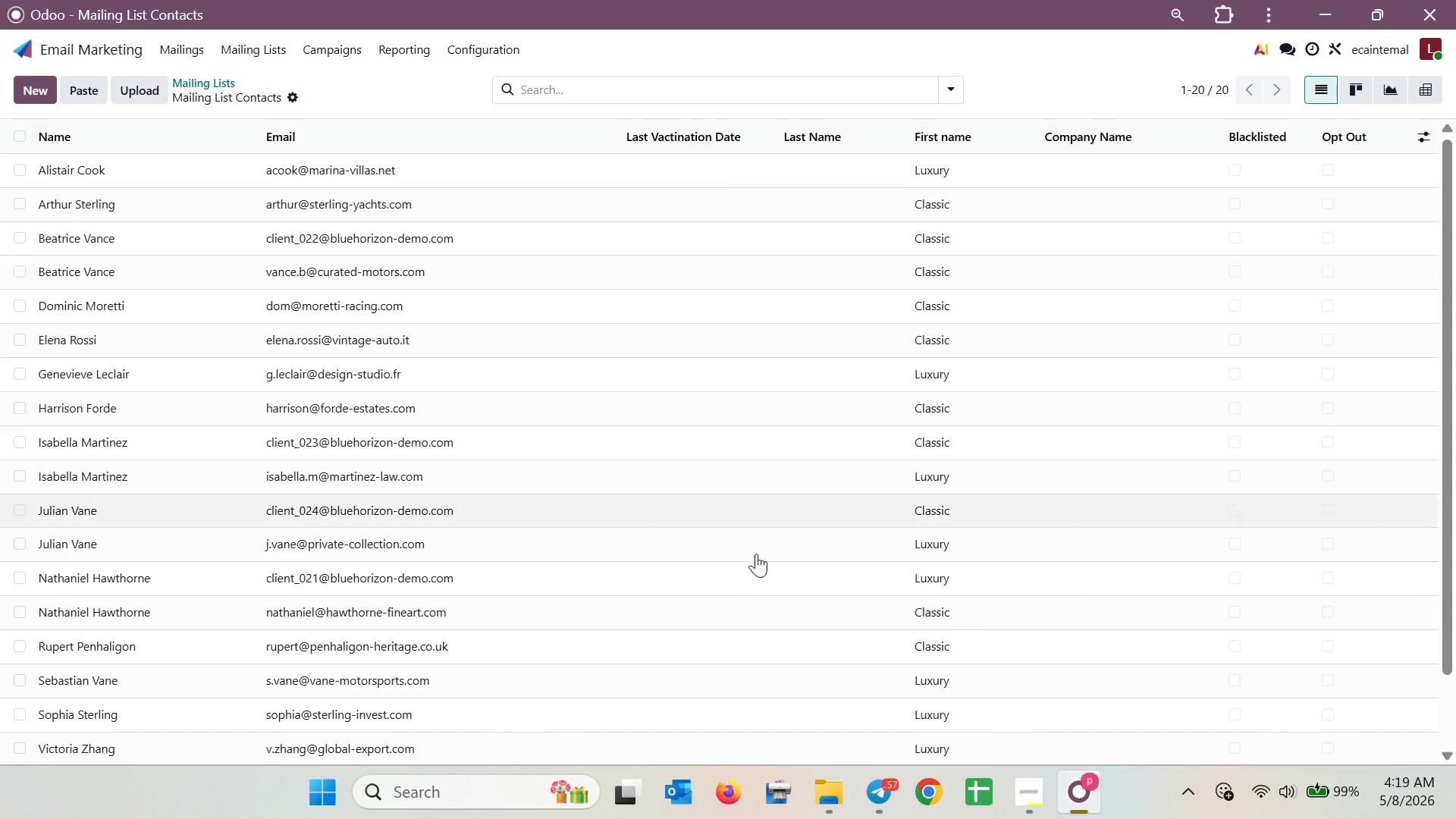 
left_click([817, 789])
 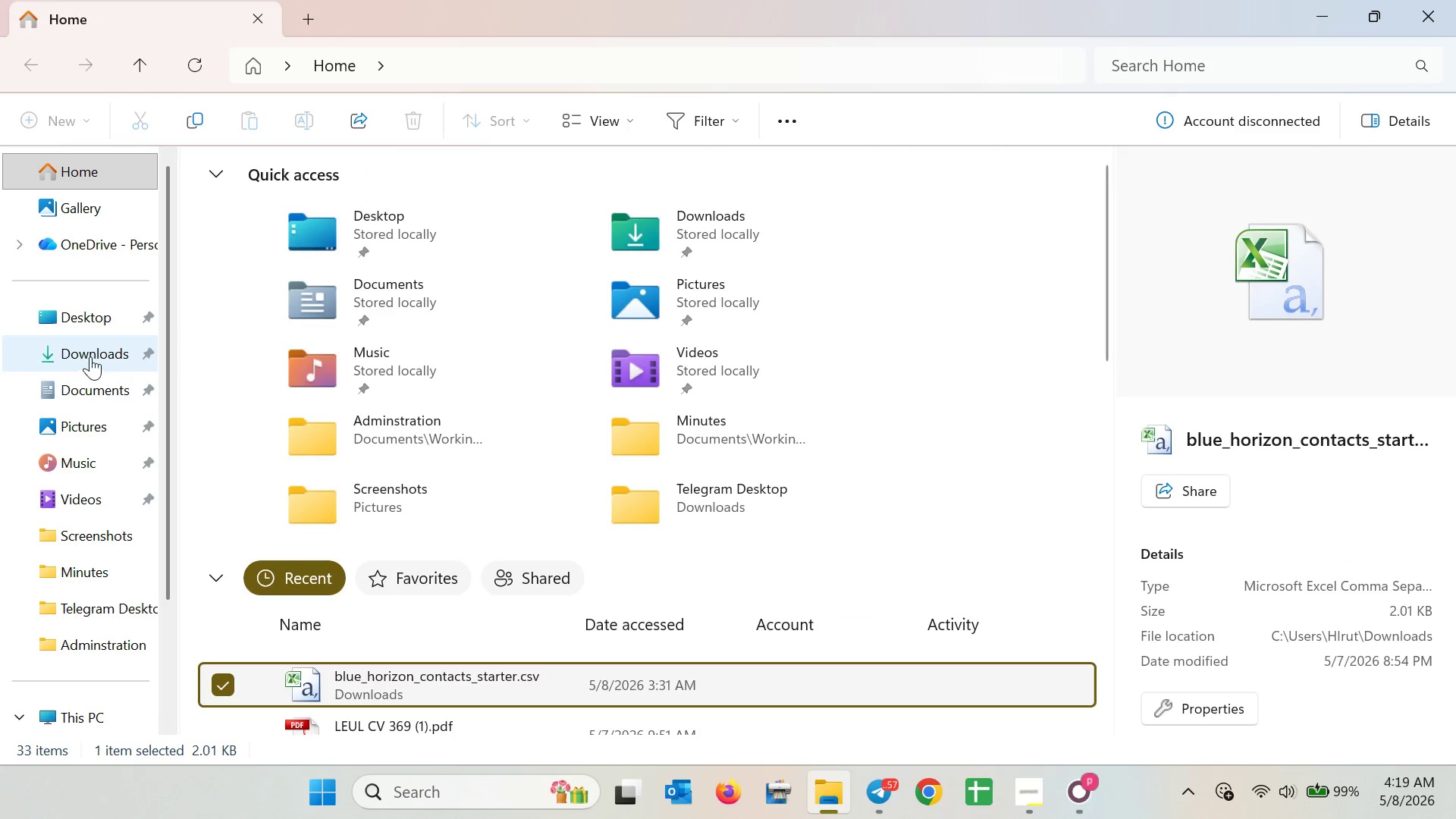 
double_click([101, 424])
 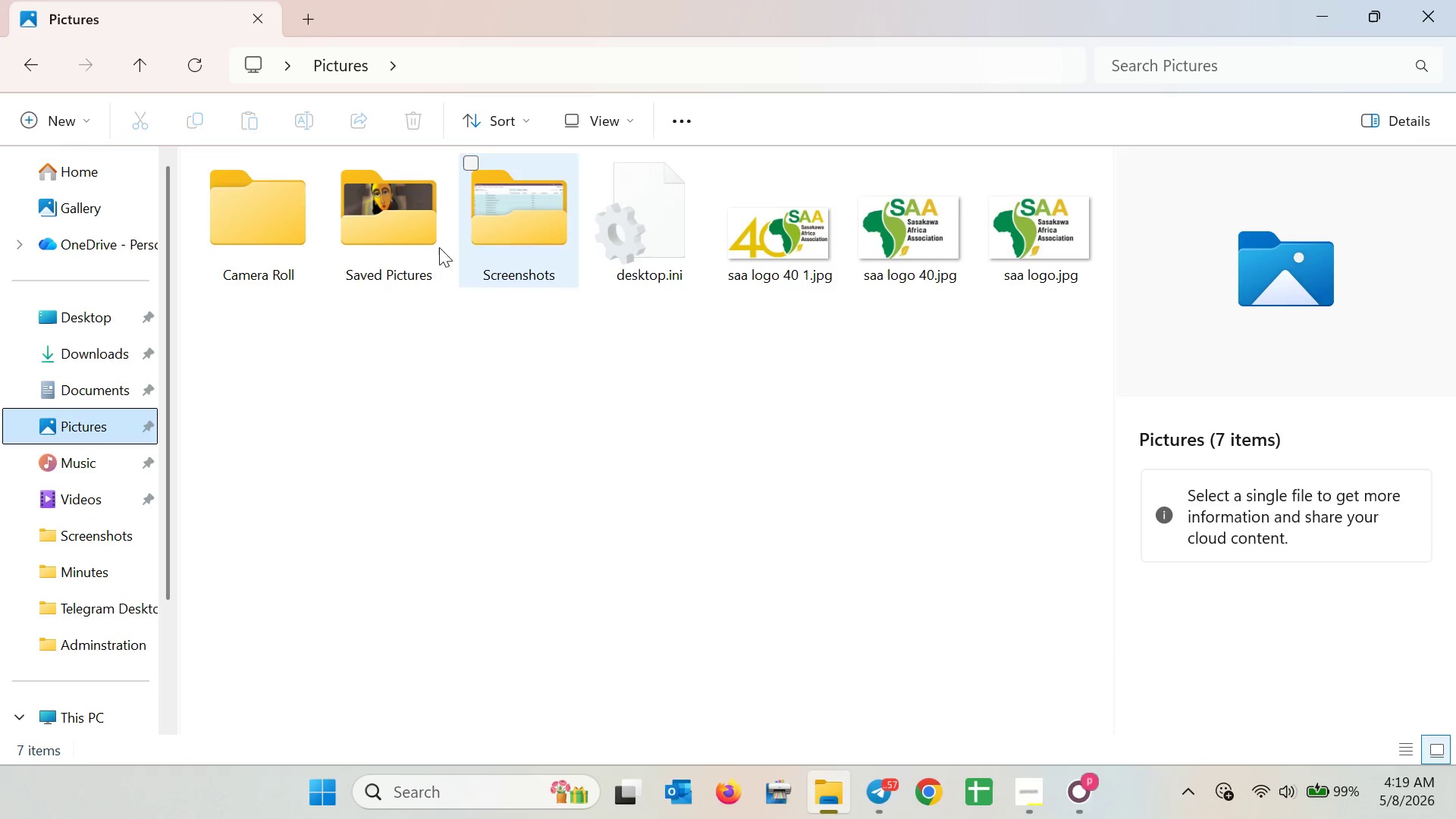 
double_click([425, 247])
 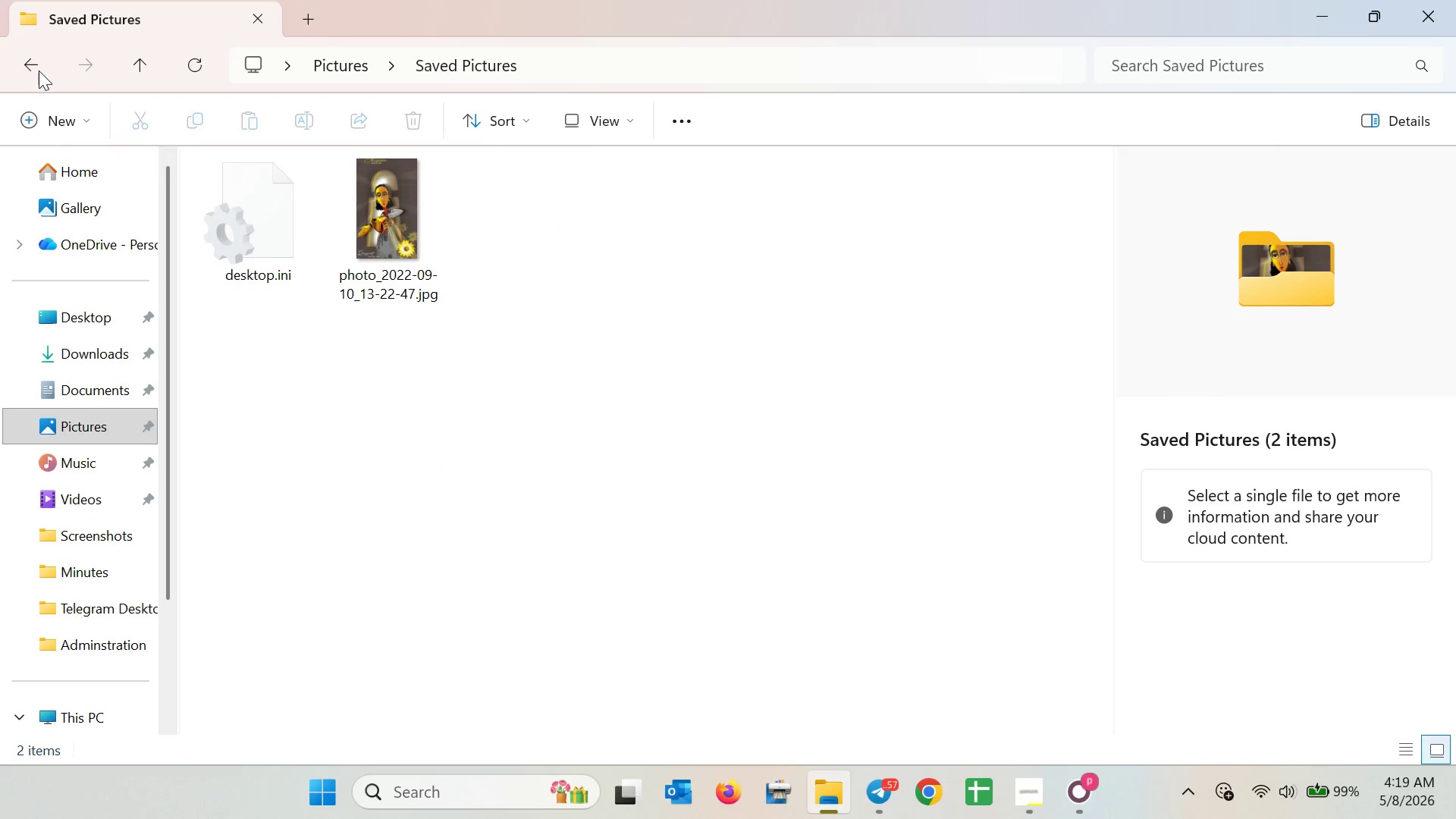 
left_click([29, 67])
 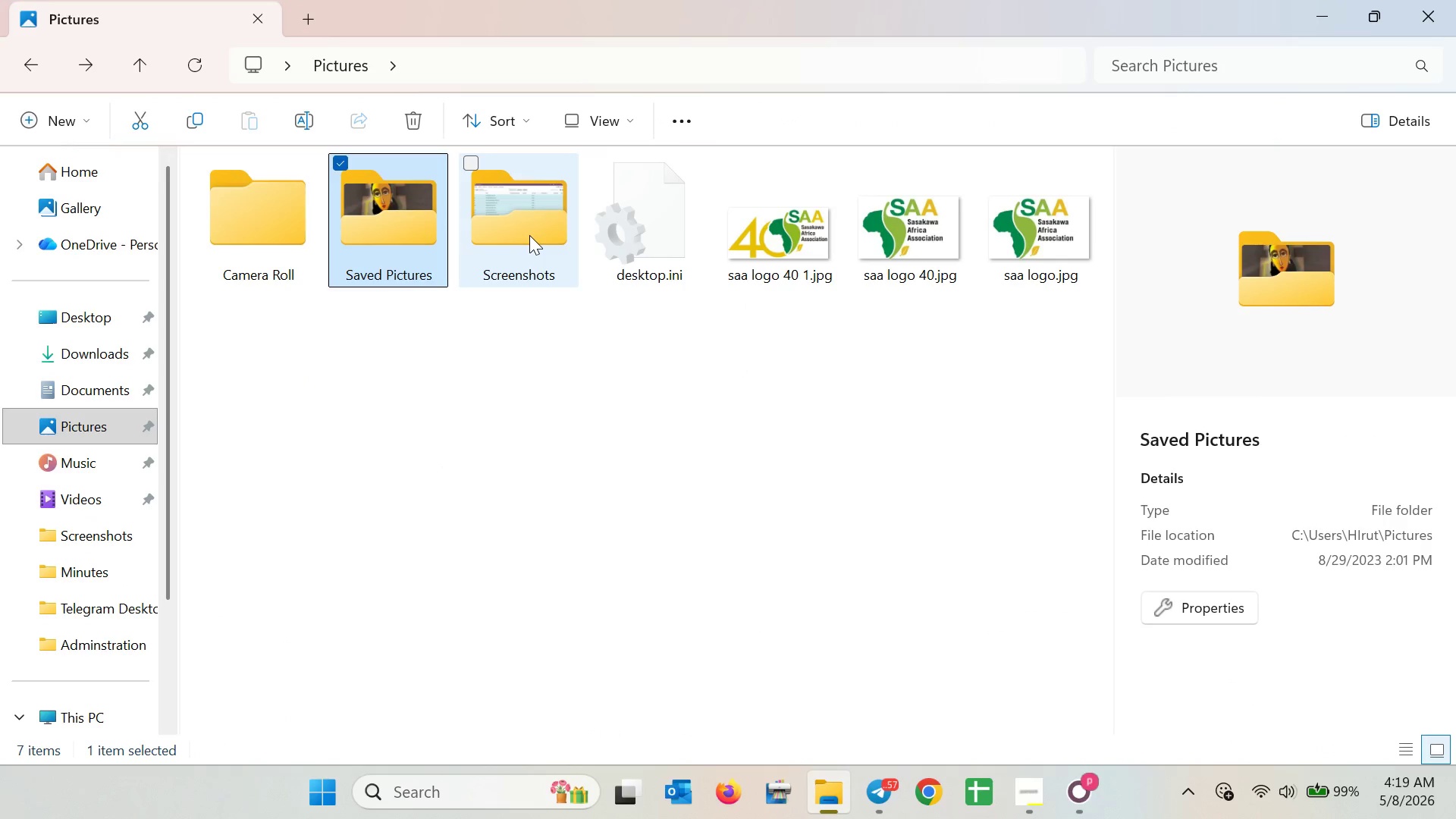 
double_click([529, 235])
 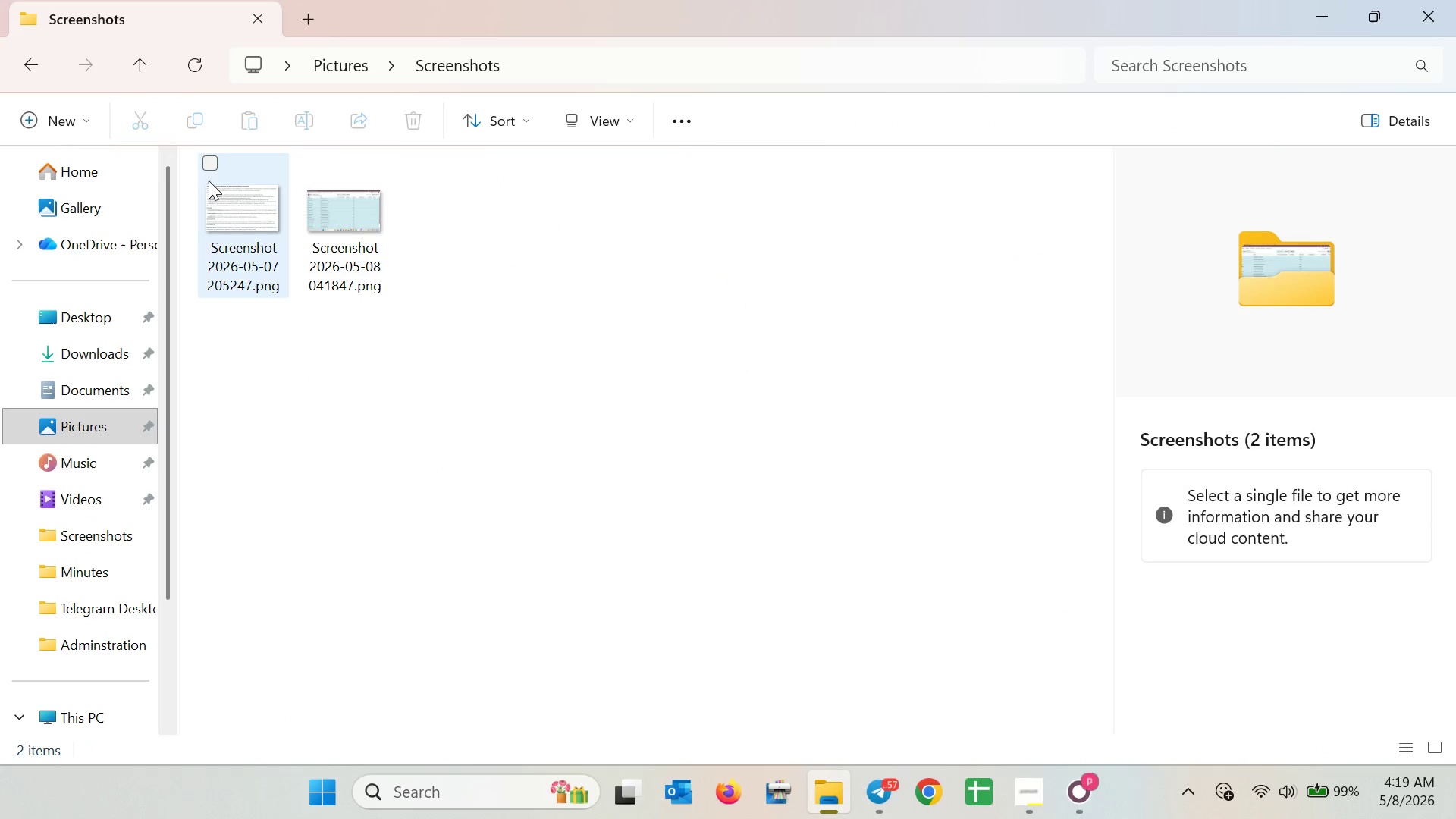 
left_click([207, 167])
 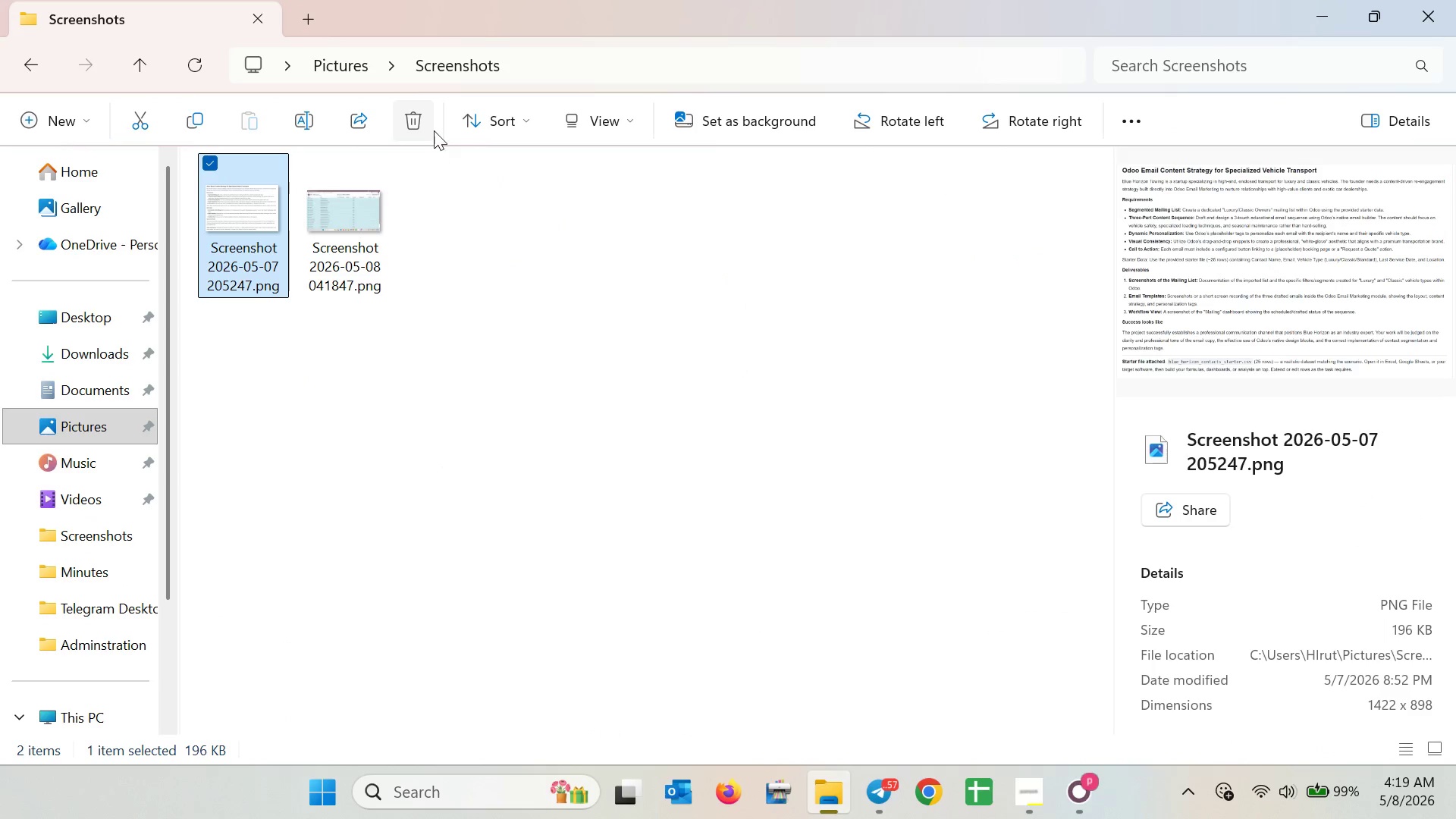 
left_click([433, 125])
 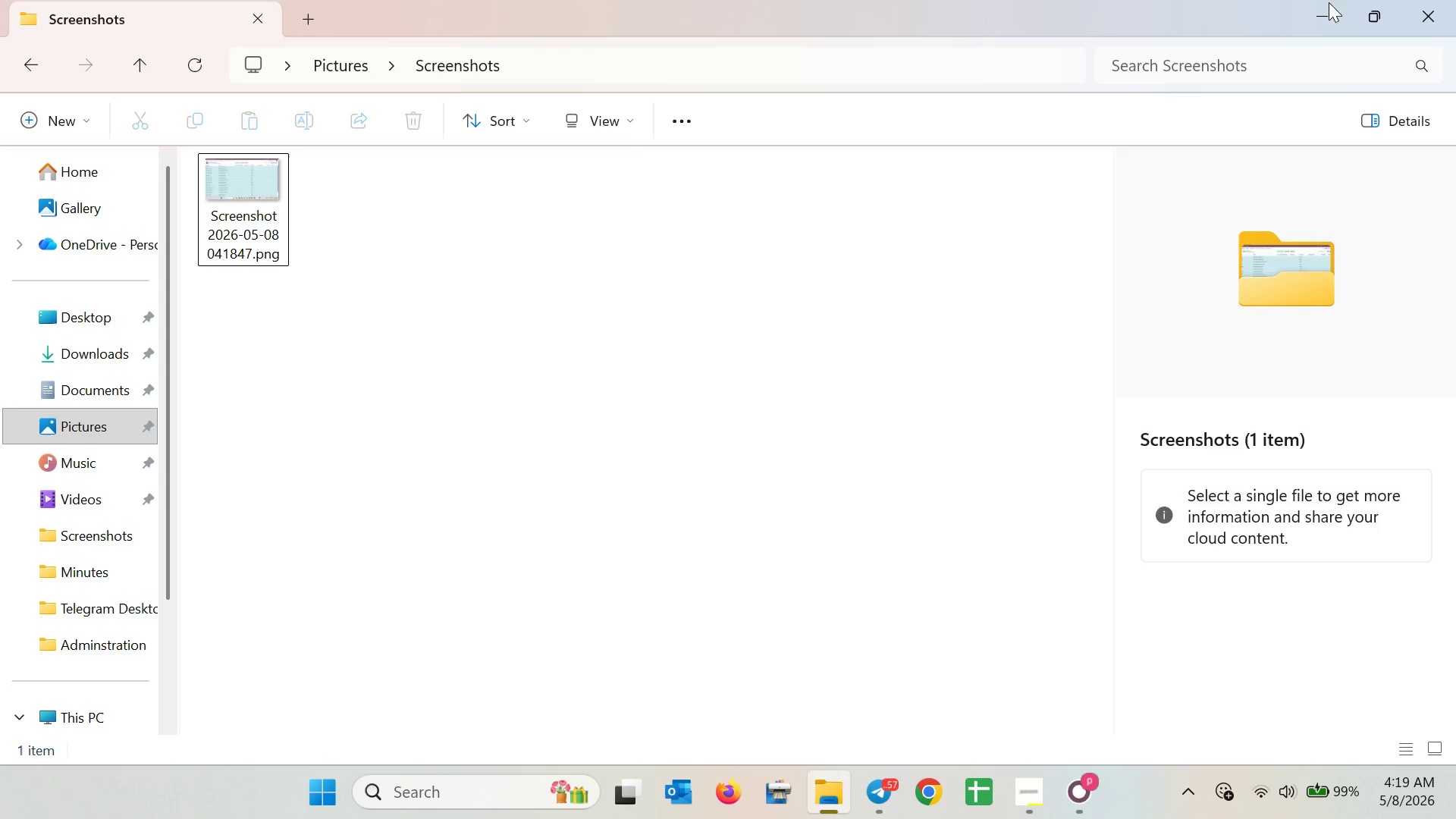 
left_click([1455, 1])
 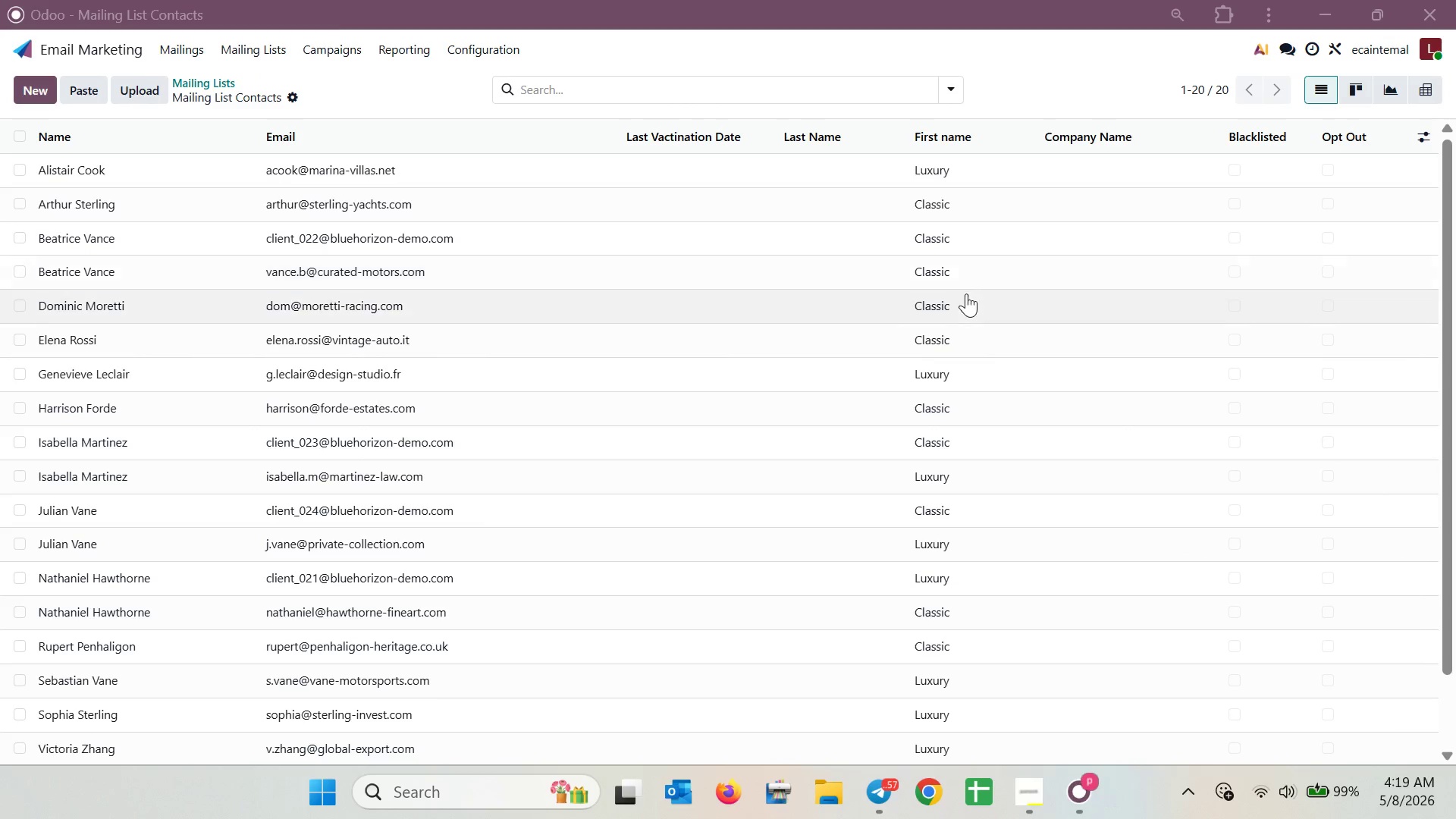 
scroll: coordinate [992, 353], scroll_direction: down, amount: 5.0
 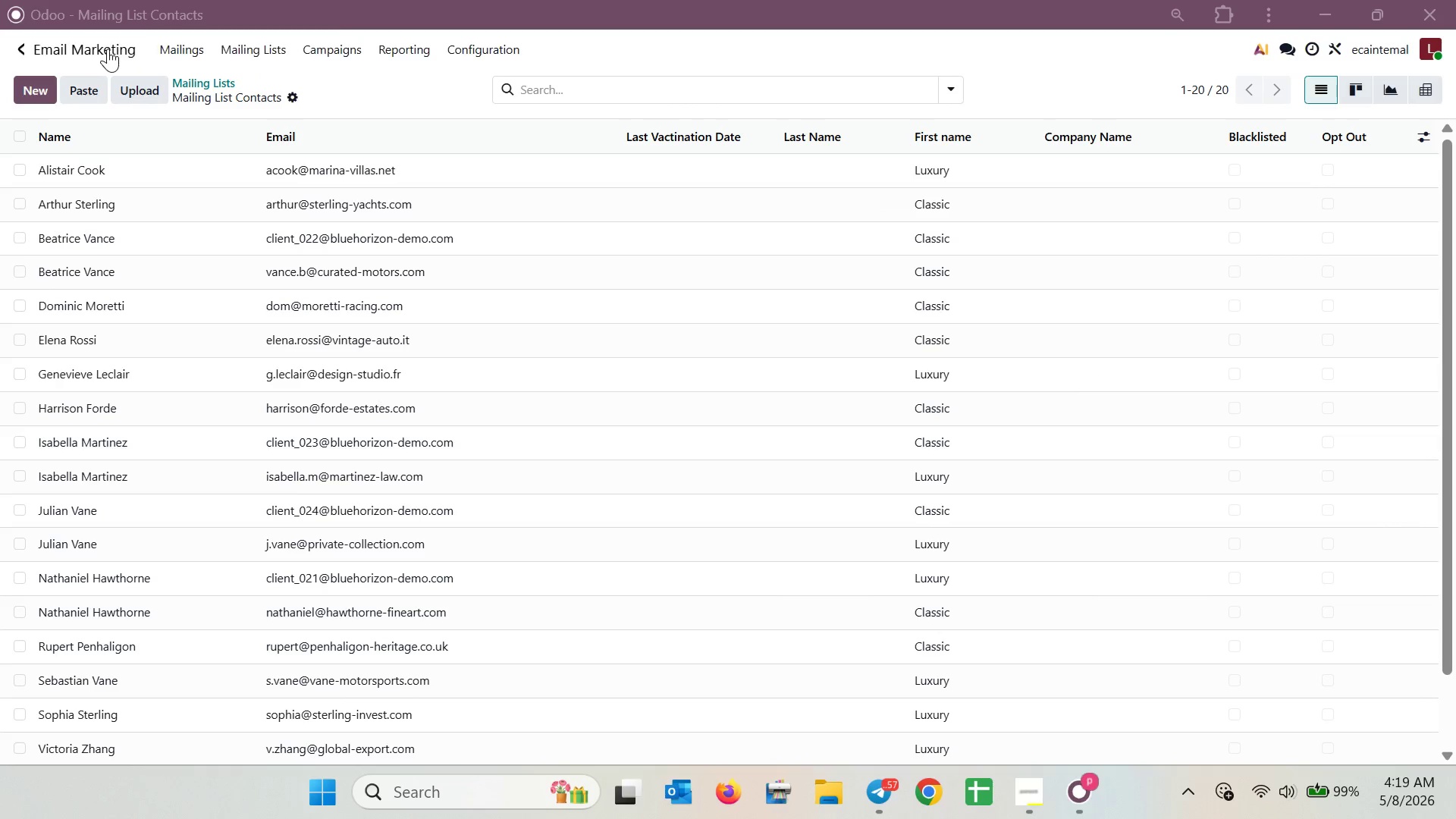 
wait(10.16)
 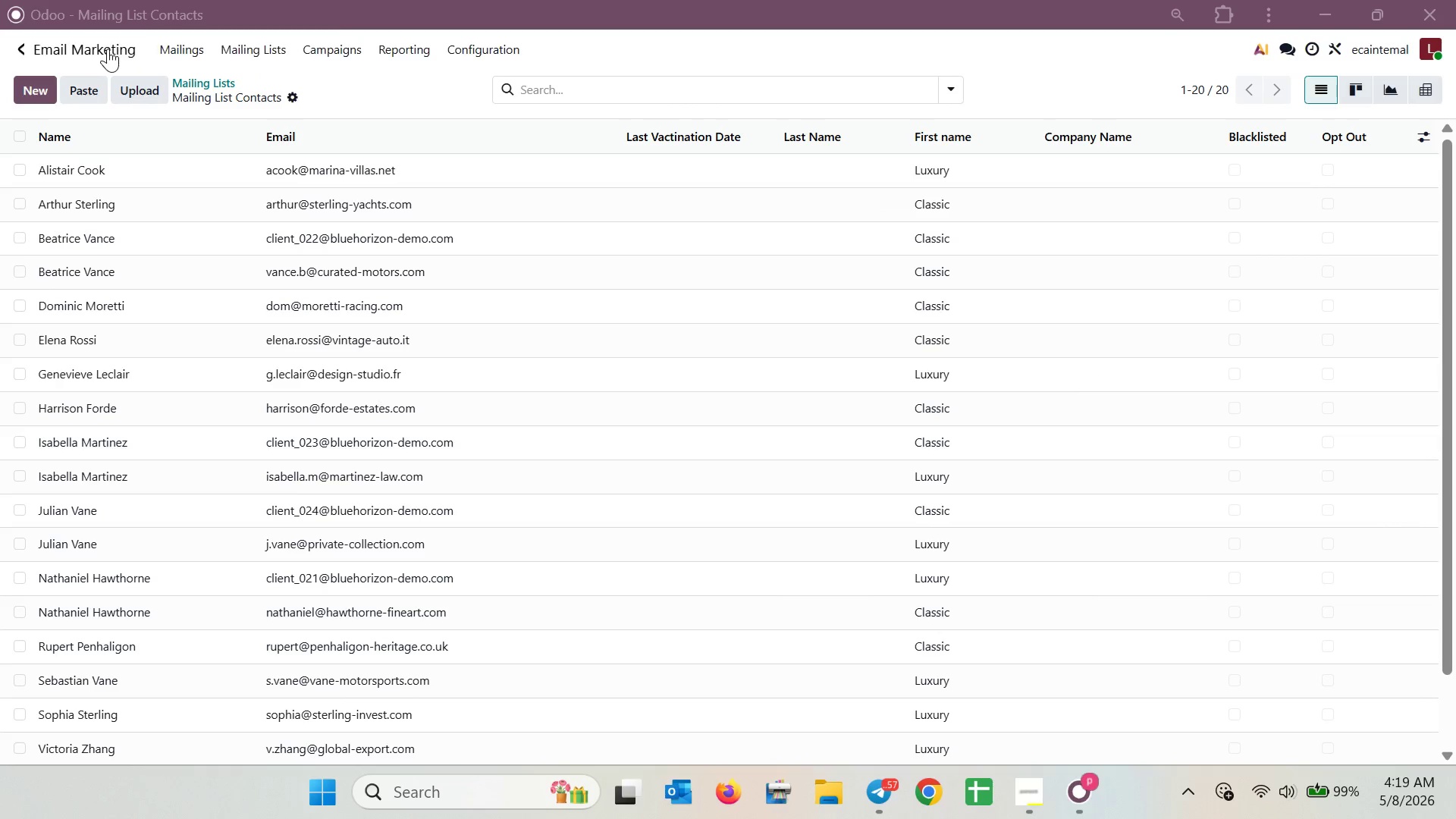 
left_click([194, 52])
 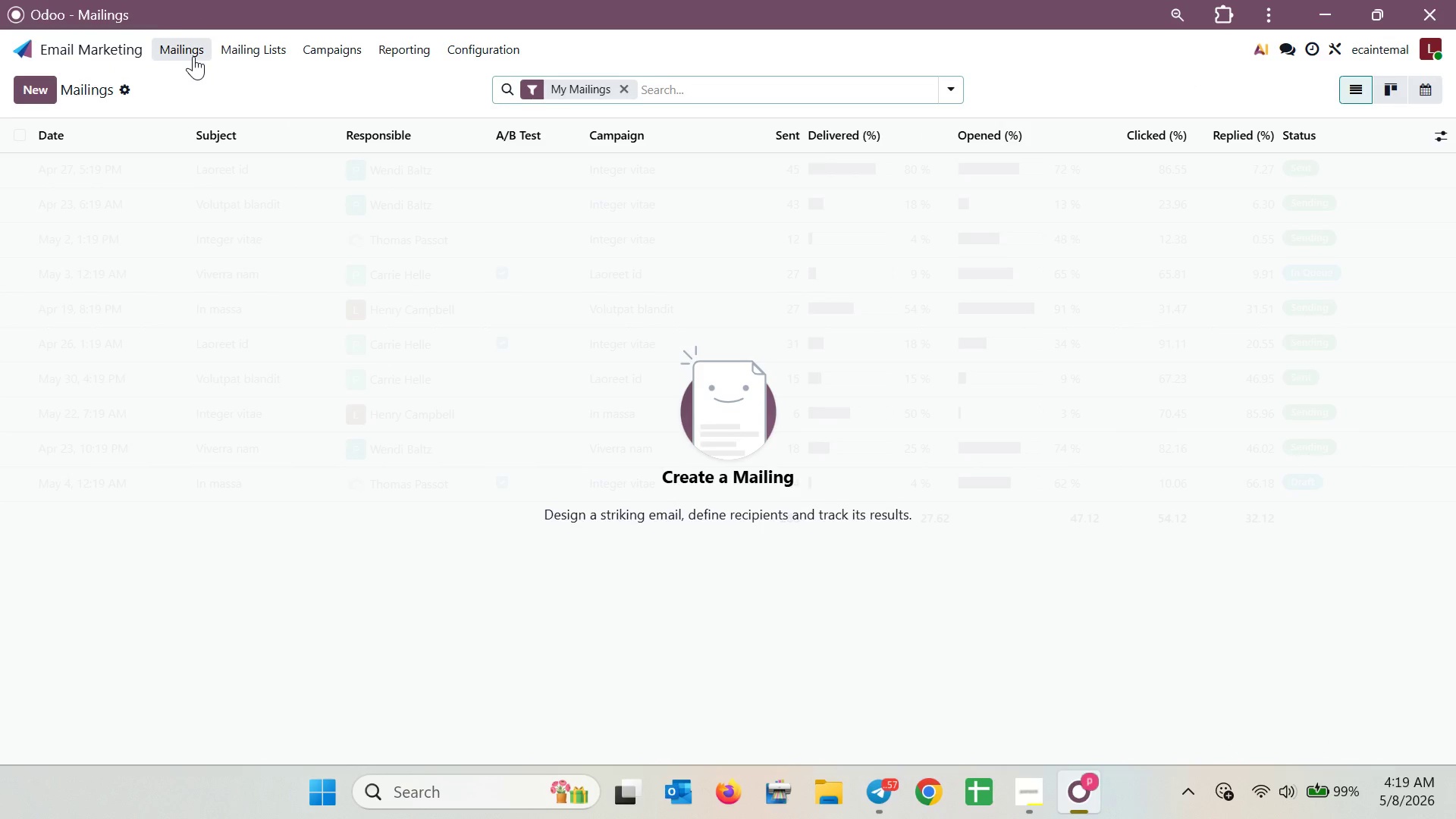 
left_click([44, 83])
 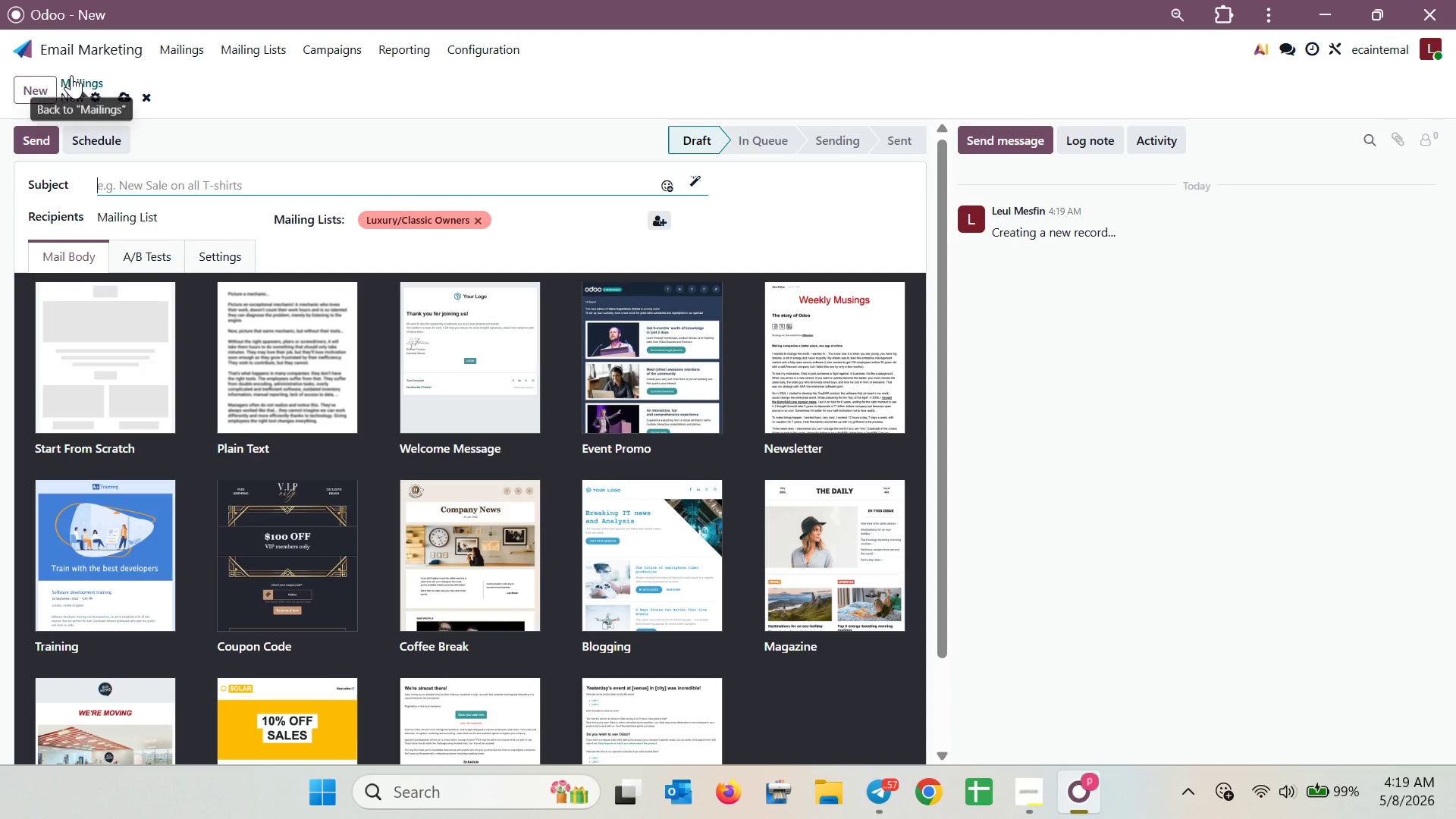 
wait(16.22)
 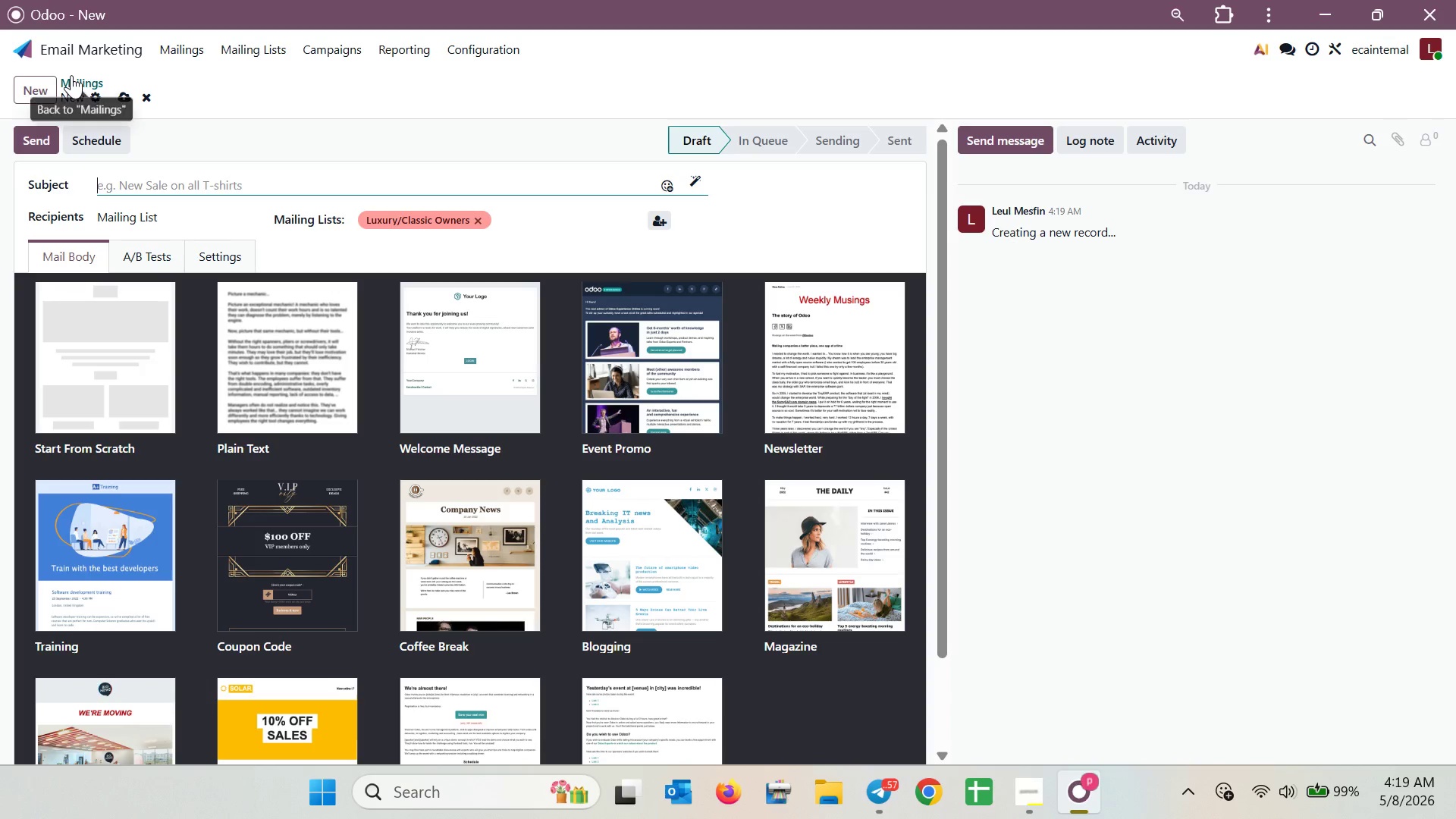 
mouse_move([425, 218])
 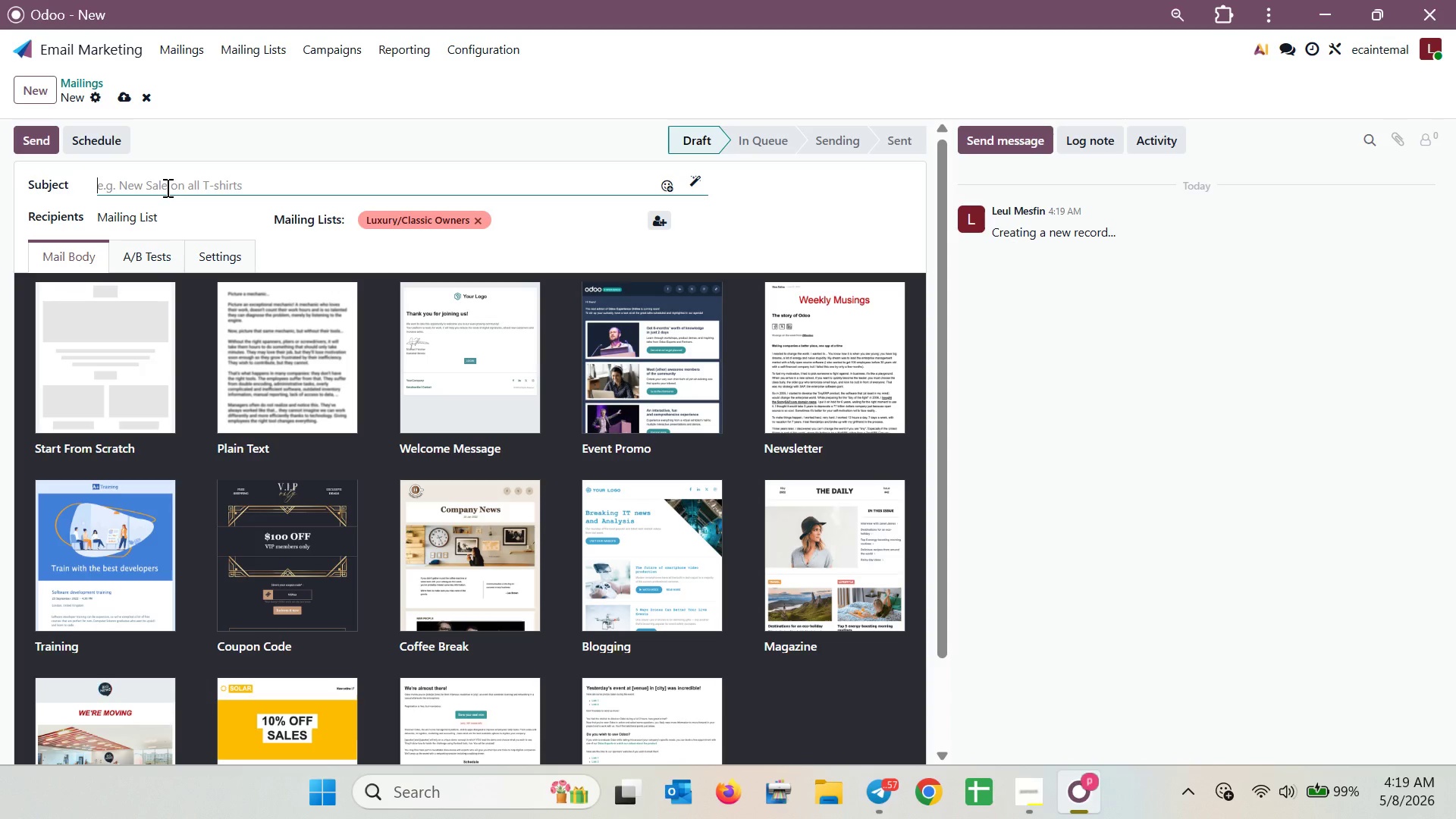 
left_click([166, 187])
 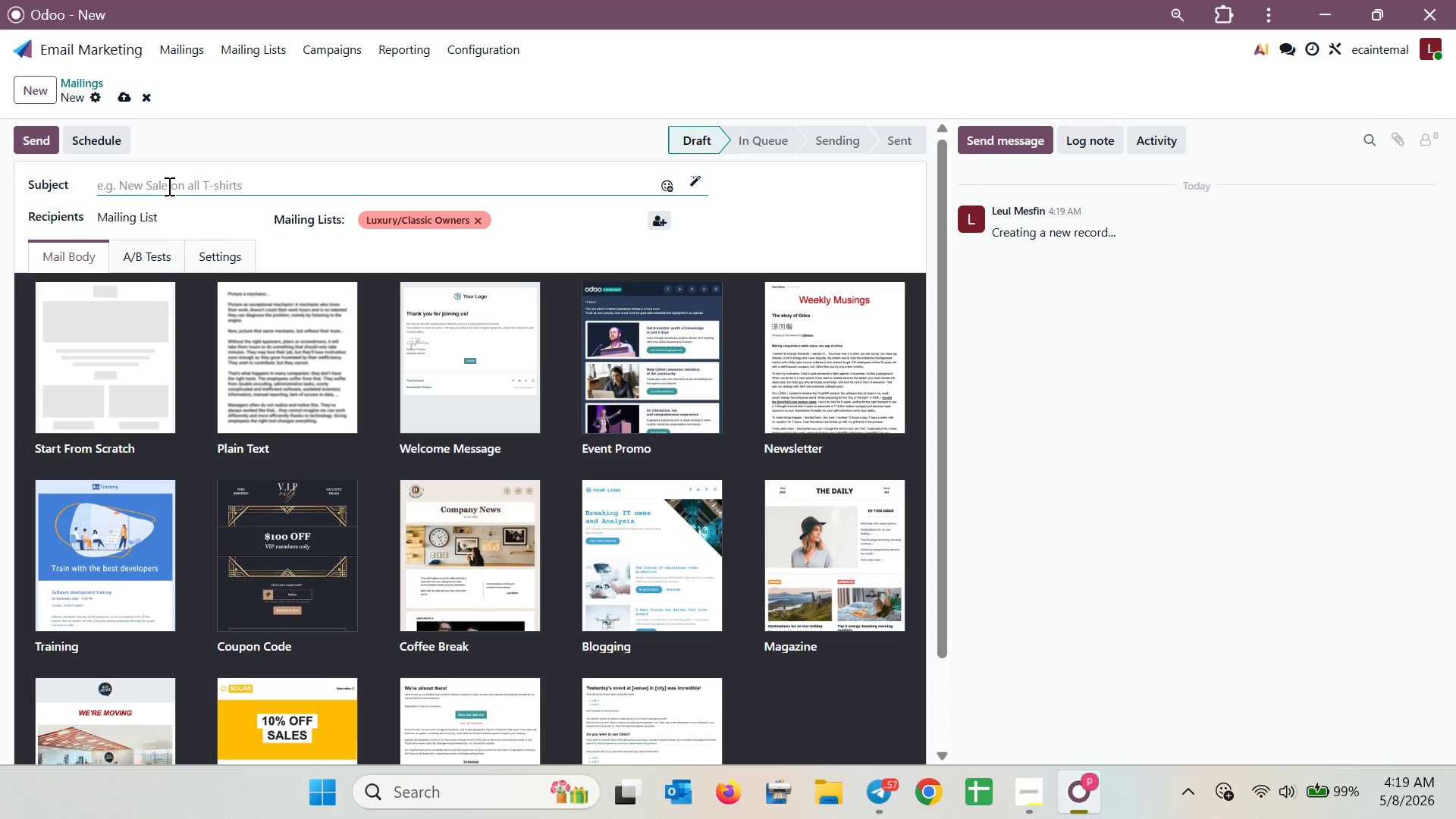 
wait(6.7)
 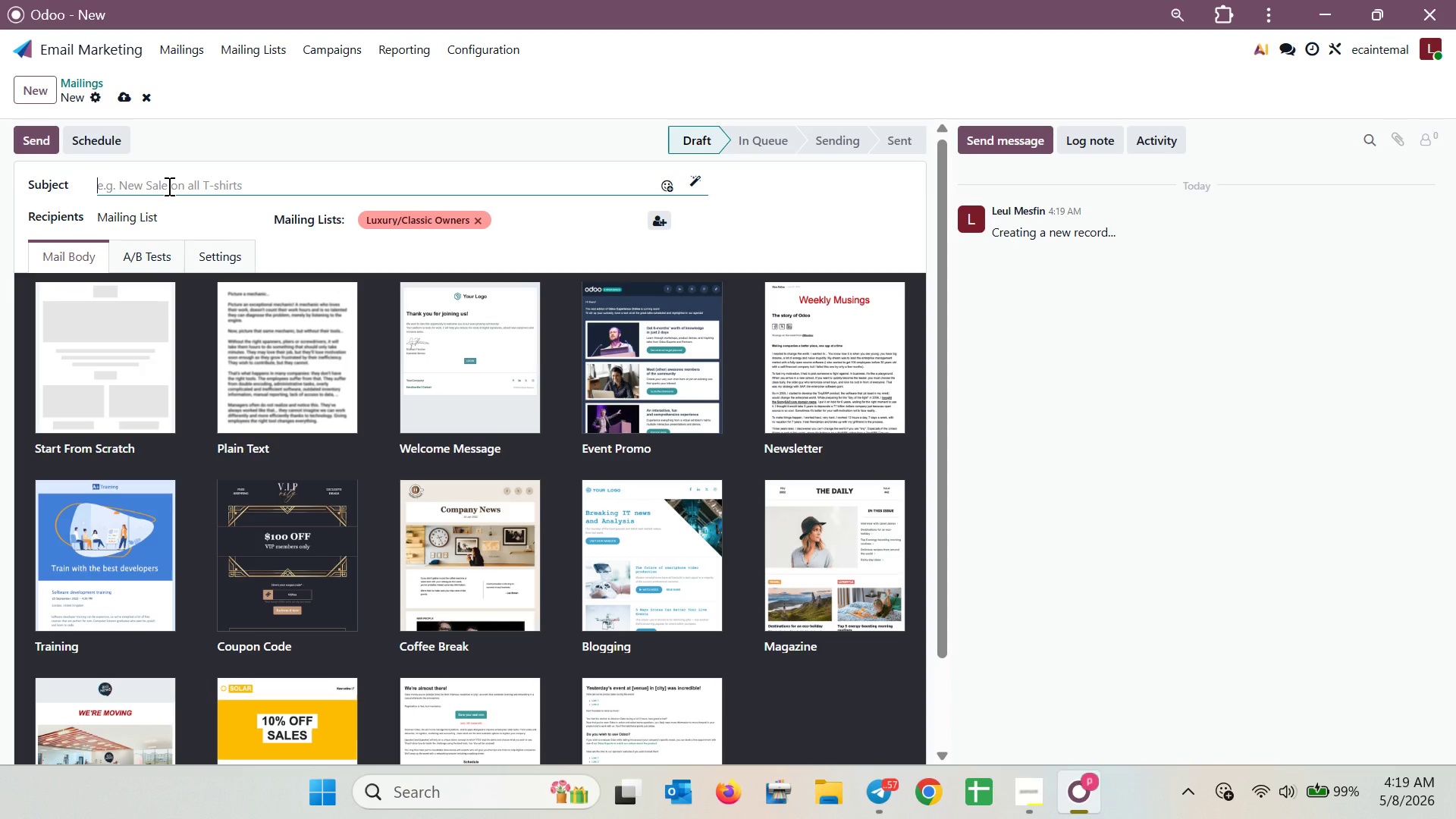 
type(En)
 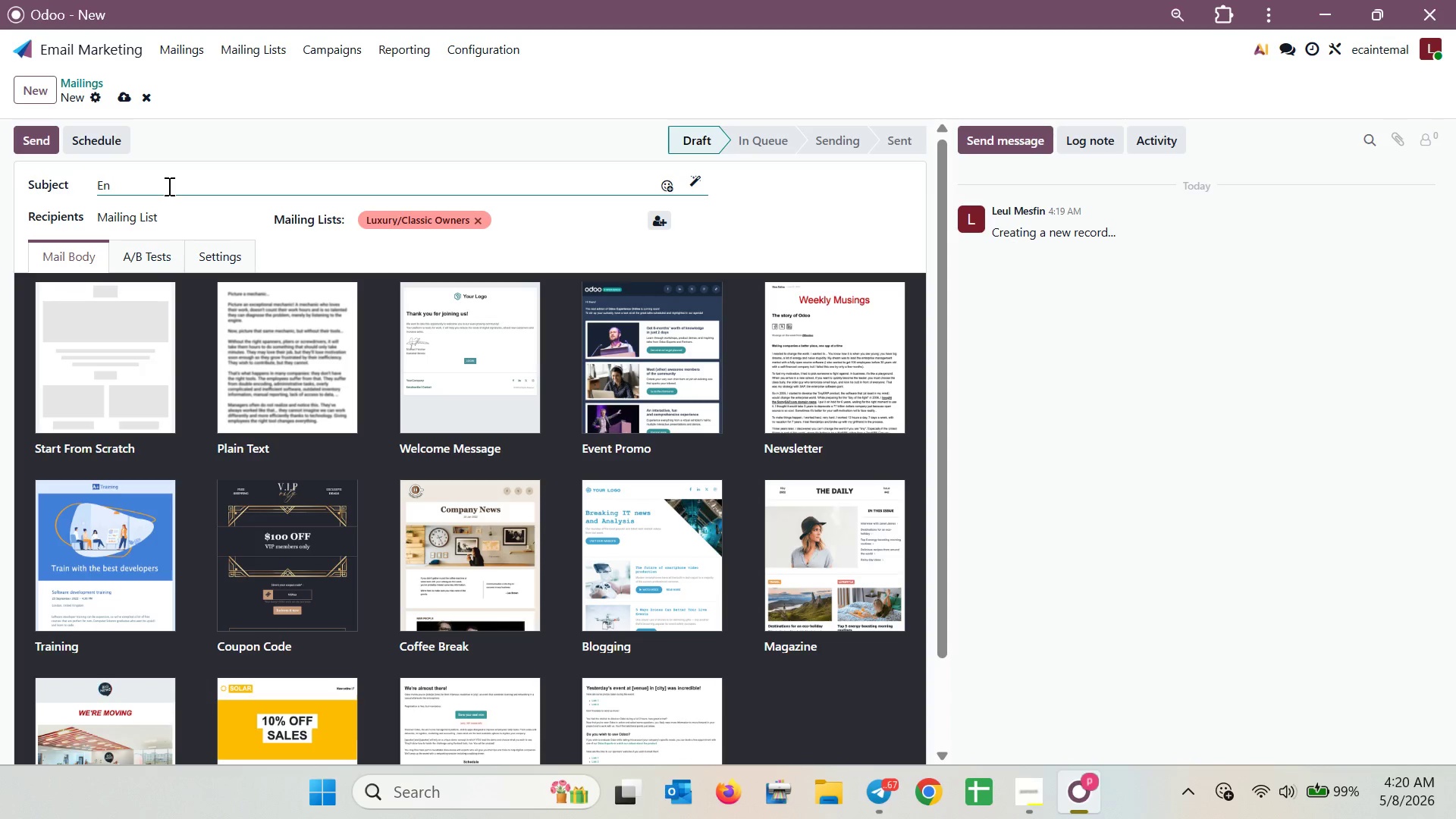 
type(suring the )
 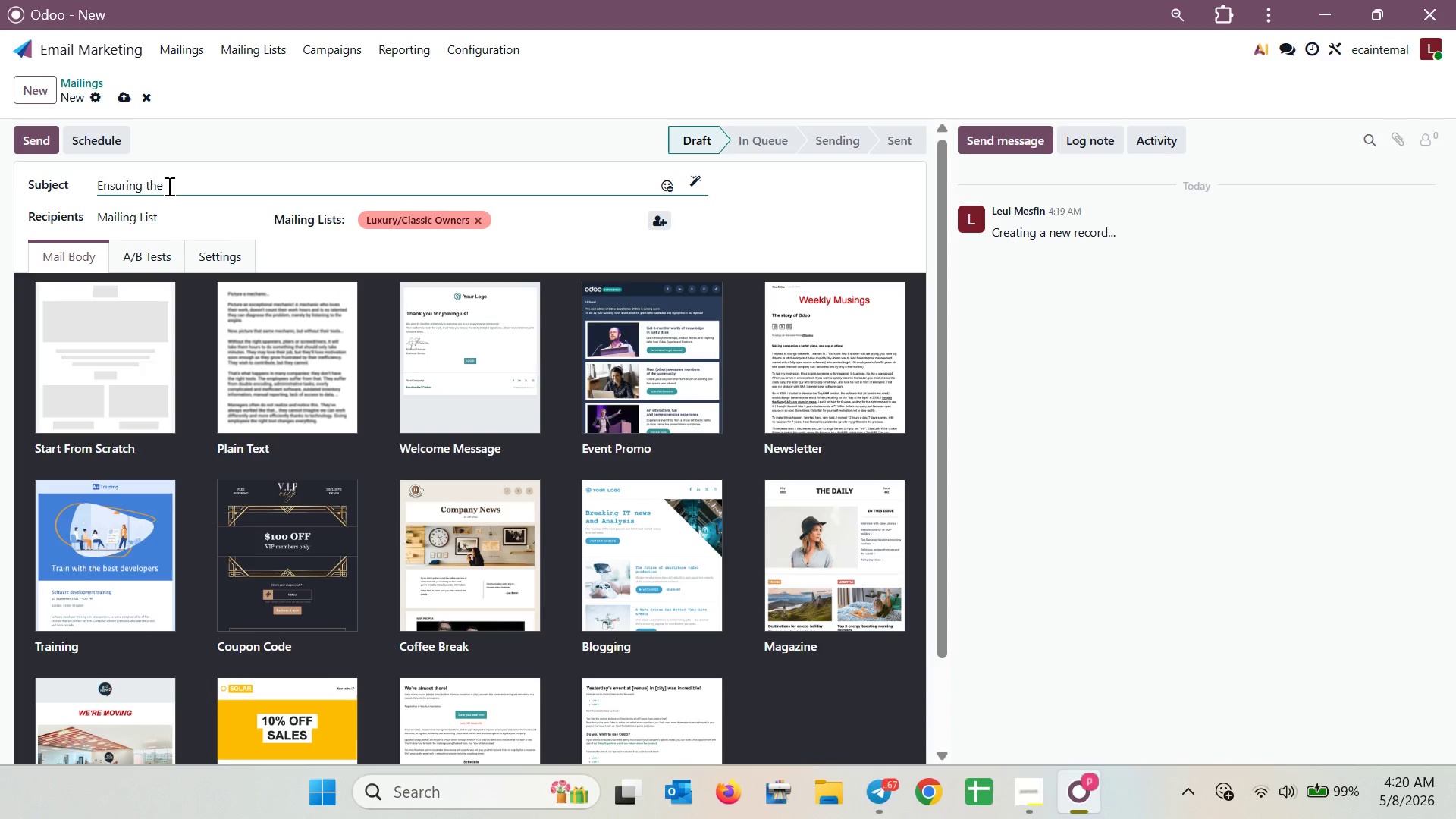 
wait(17.17)
 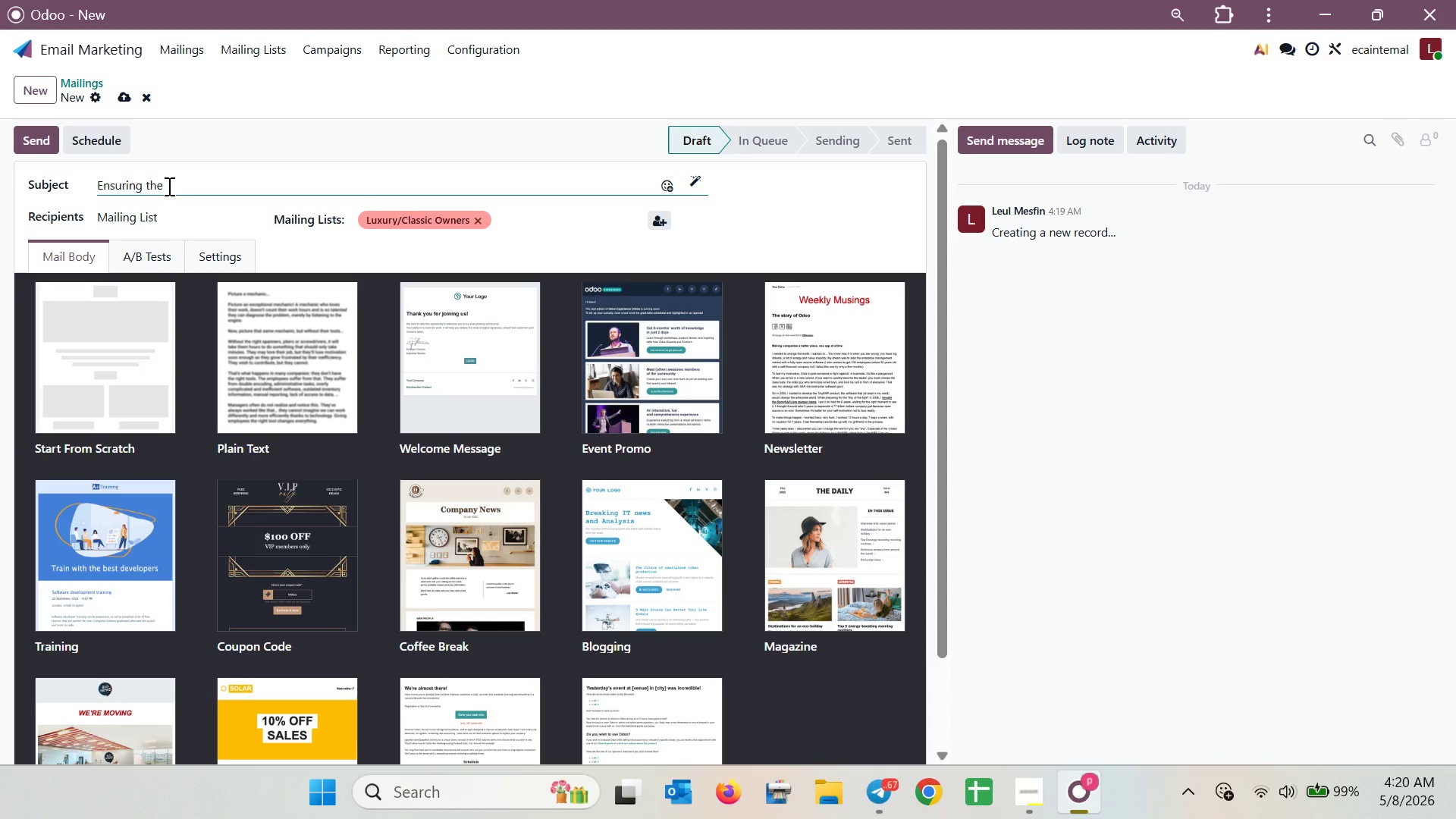 
type(saf)
 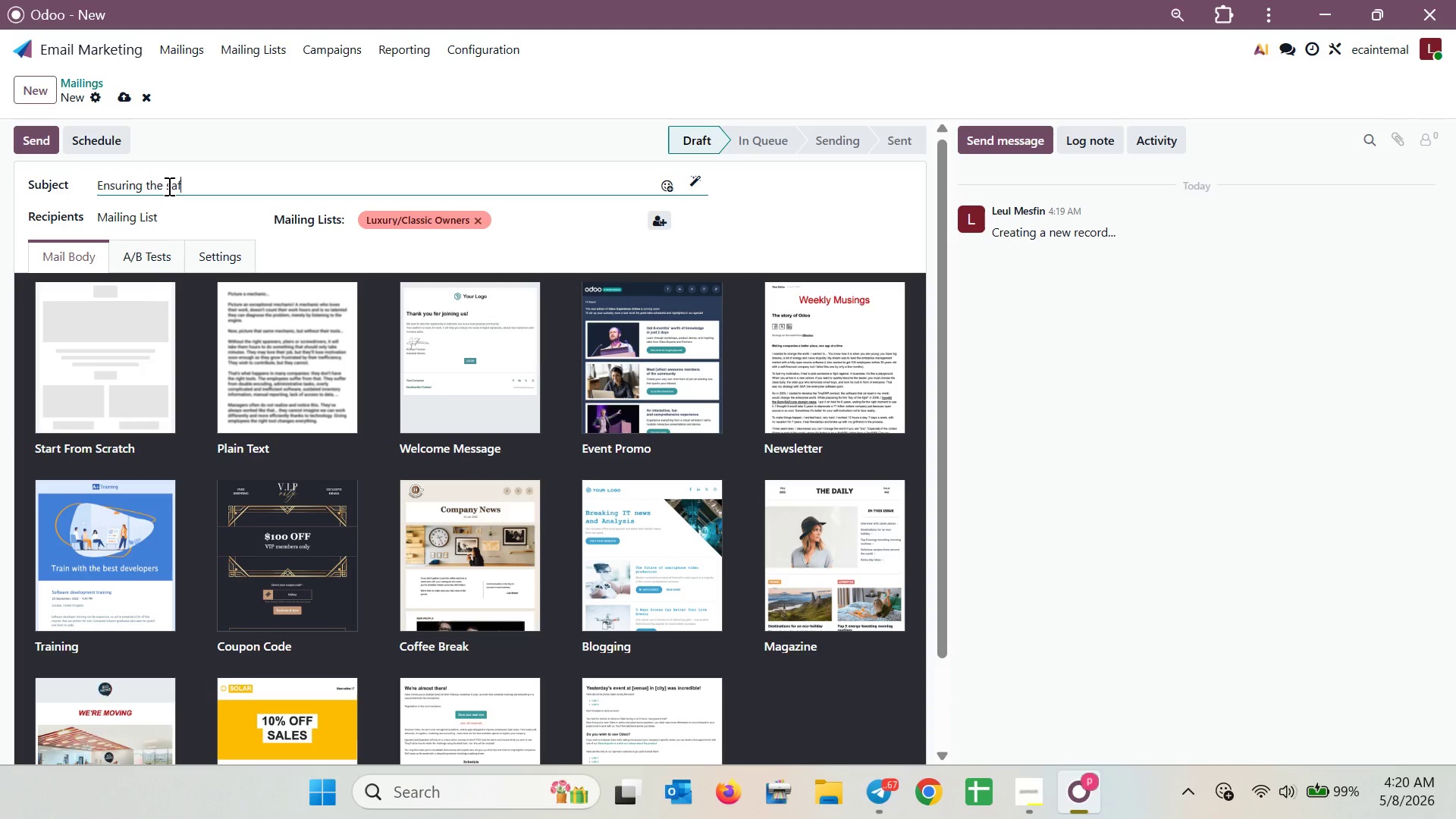 
type(ety of your vi)
key(Backspace)
 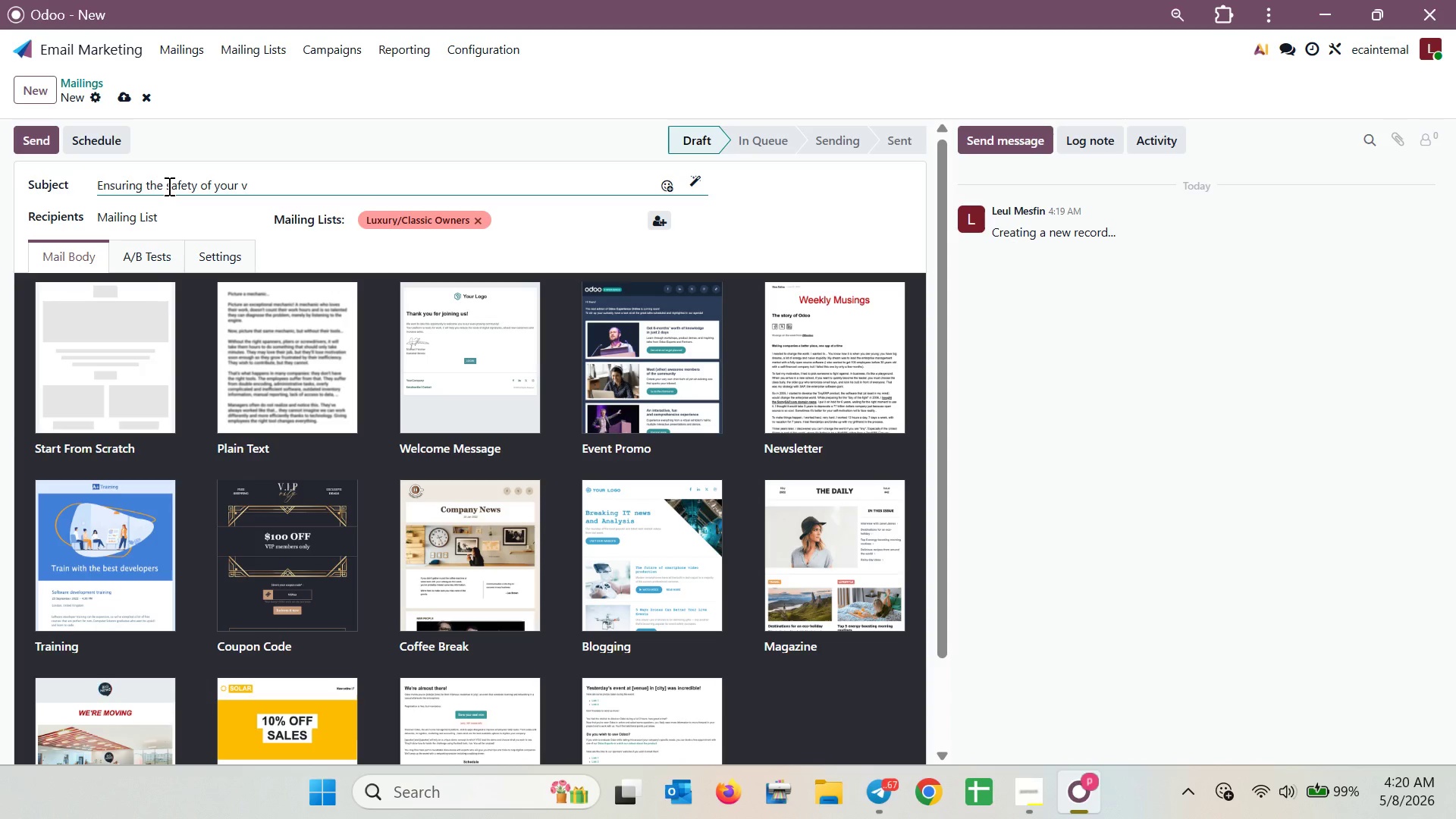 
type(ehicle)
 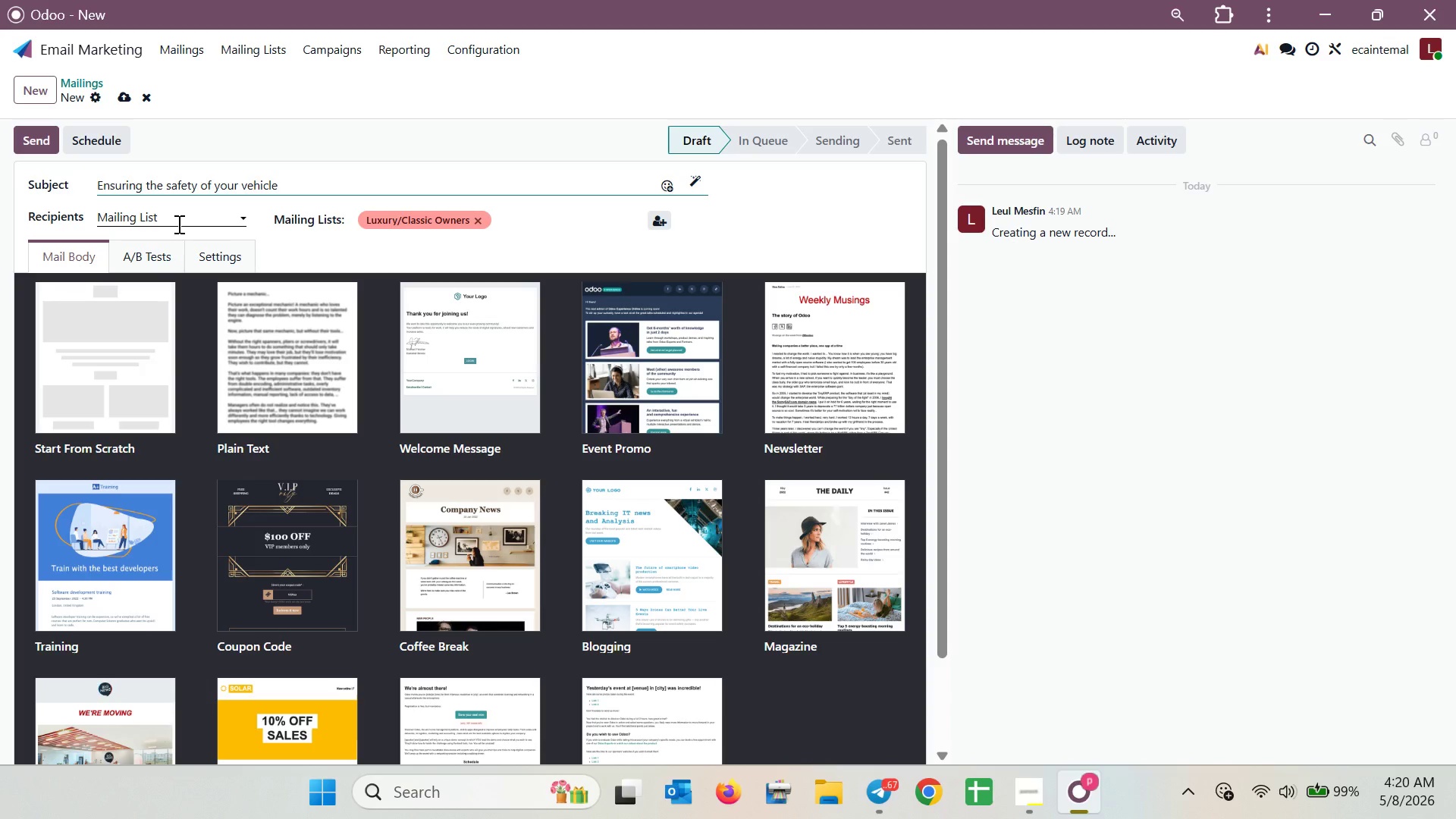 
wait(11.19)
 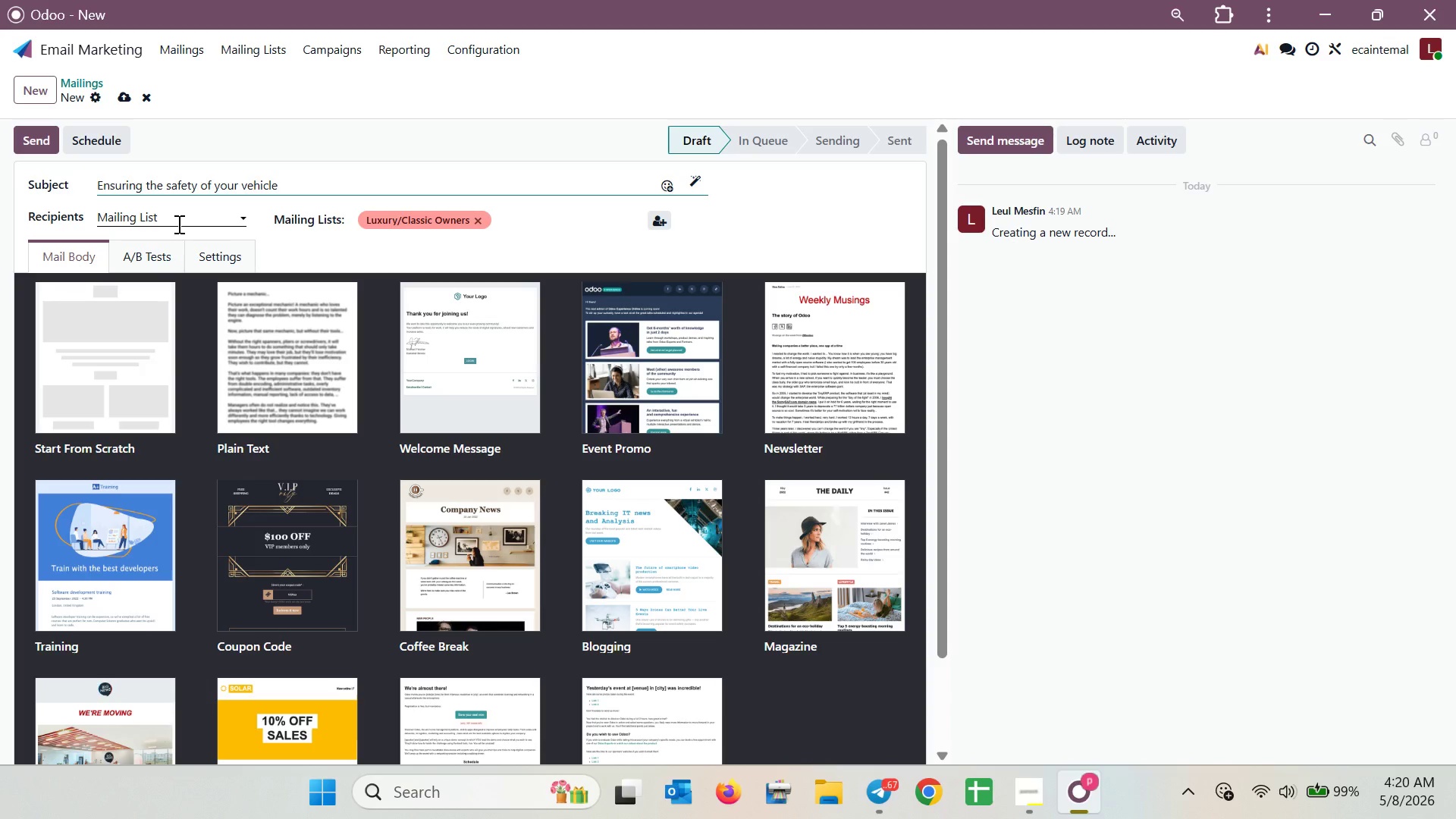 
left_click([95, 326])
 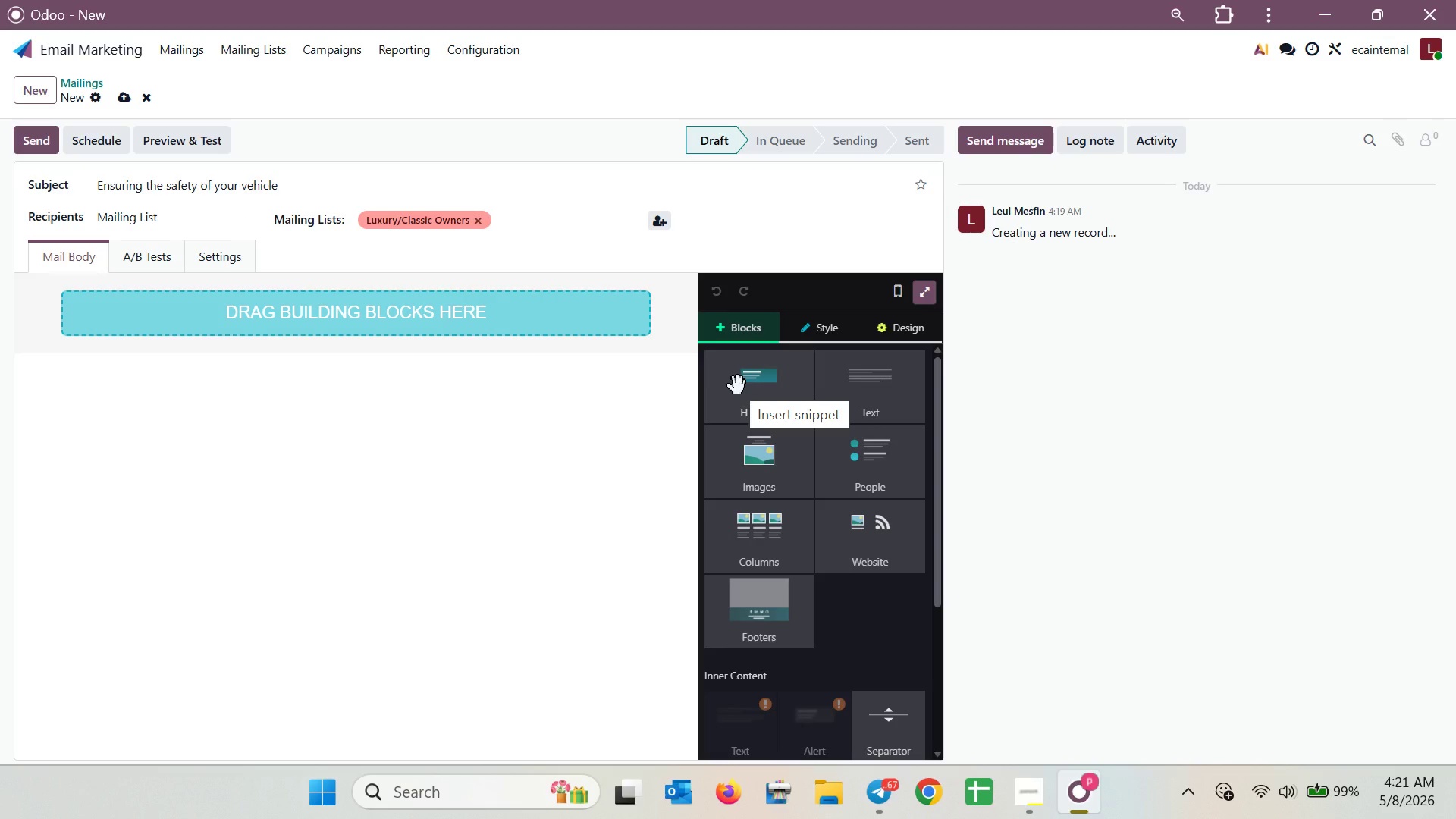 
wait(35.5)
 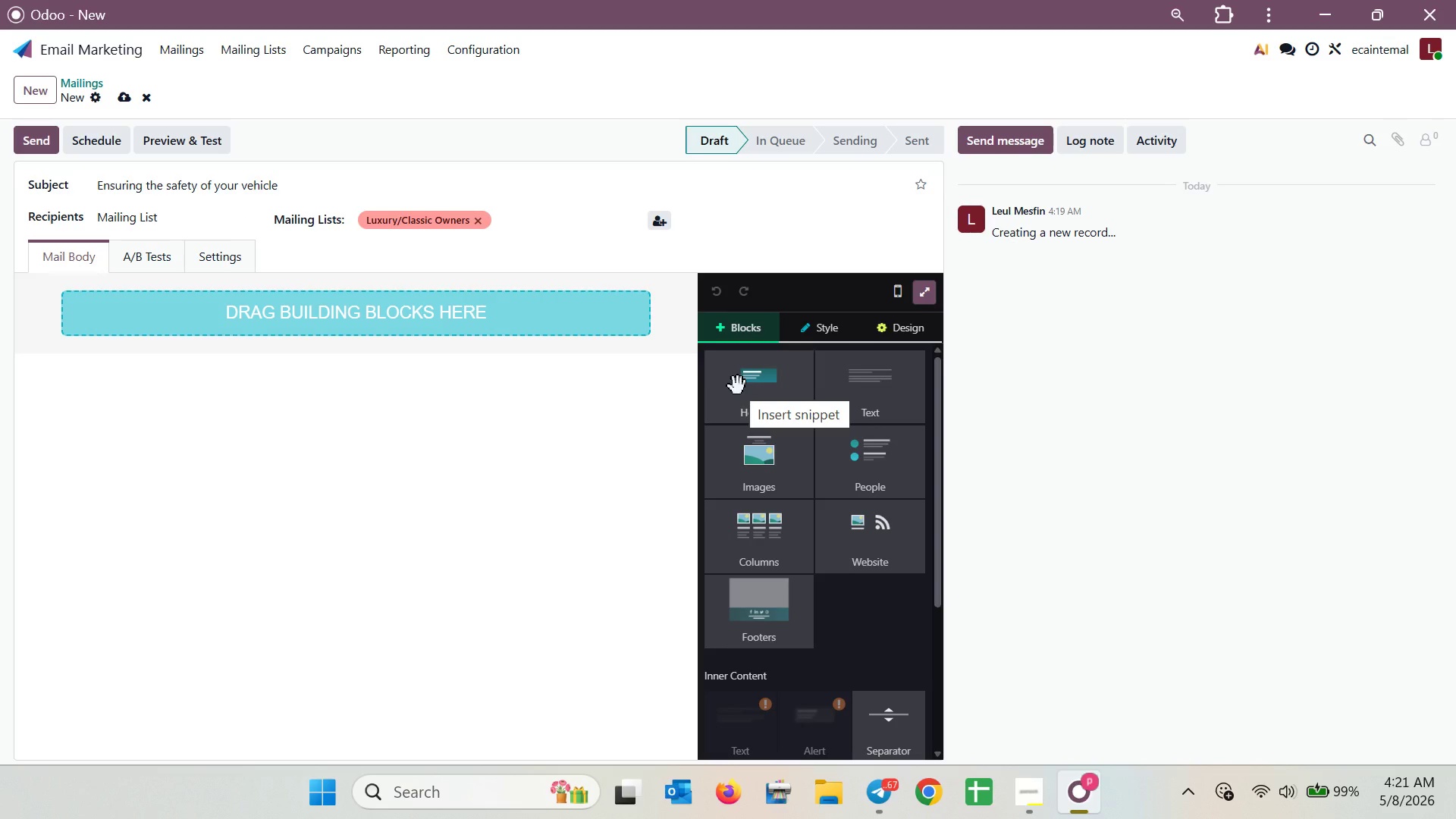 
scroll: coordinate [846, 427], scroll_direction: down, amount: 1.0
 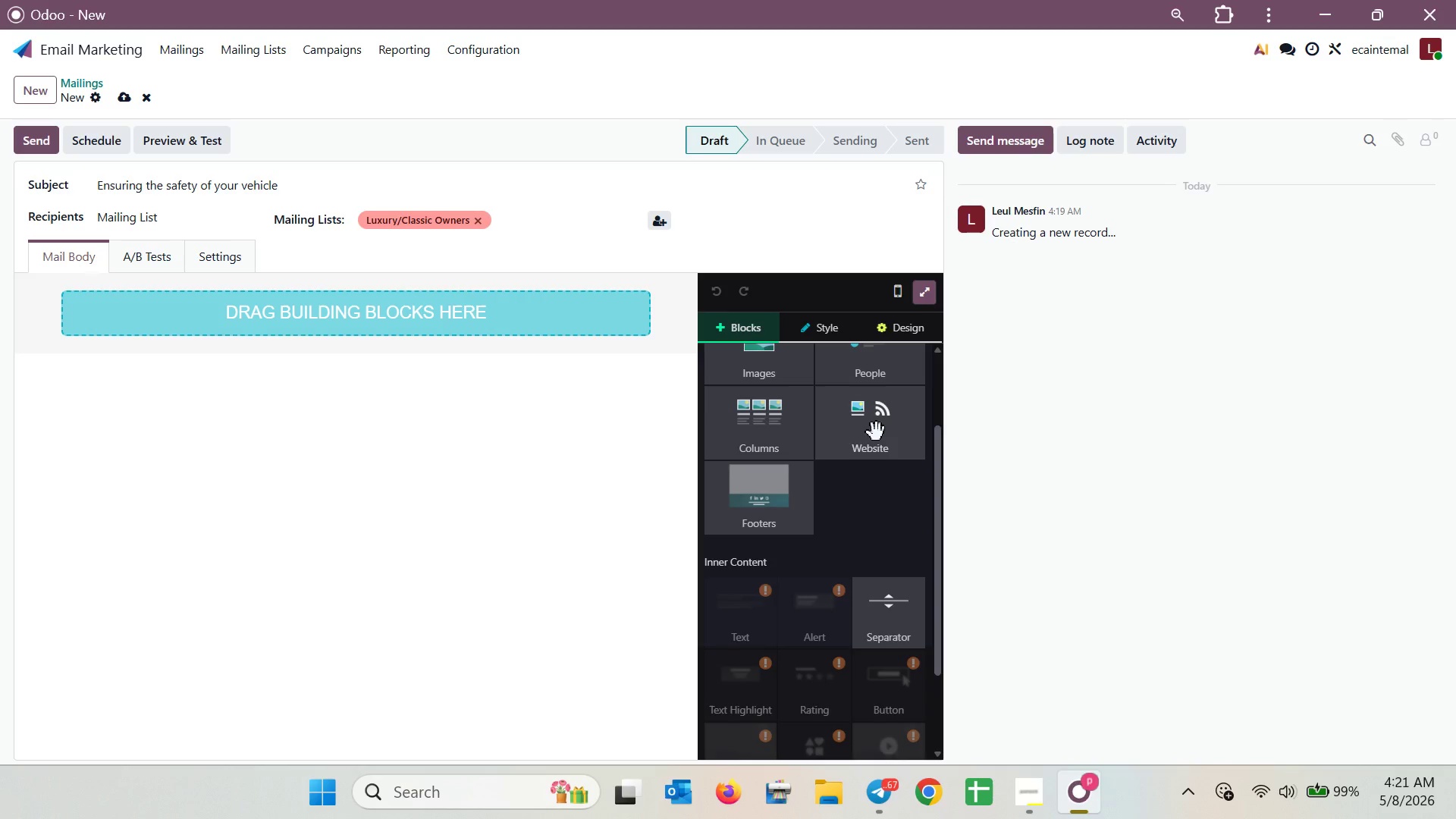 
scroll: coordinate [893, 465], scroll_direction: up, amount: 3.0
 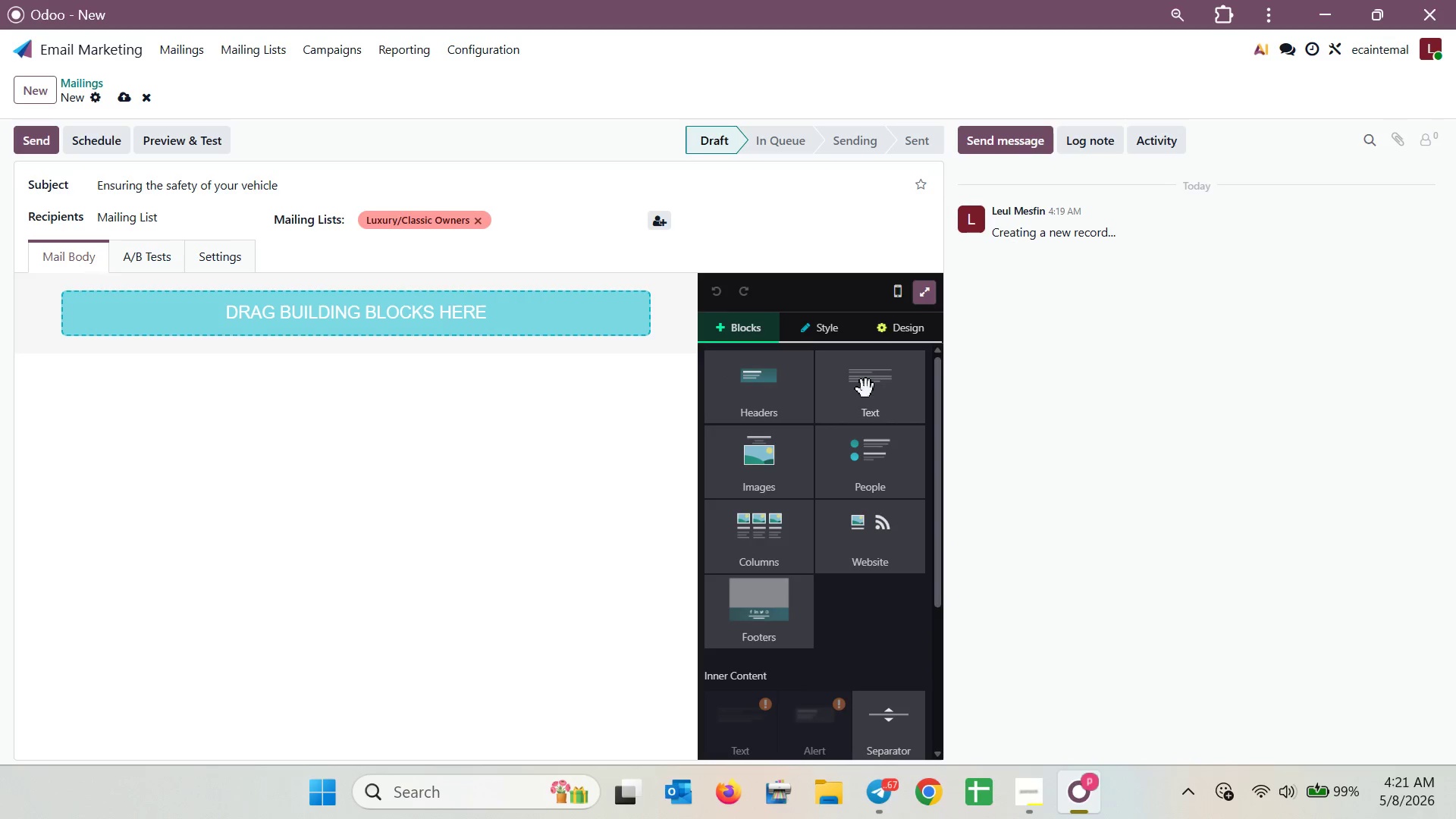 
left_click_drag(start_coordinate=[866, 389], to_coordinate=[475, 326])
 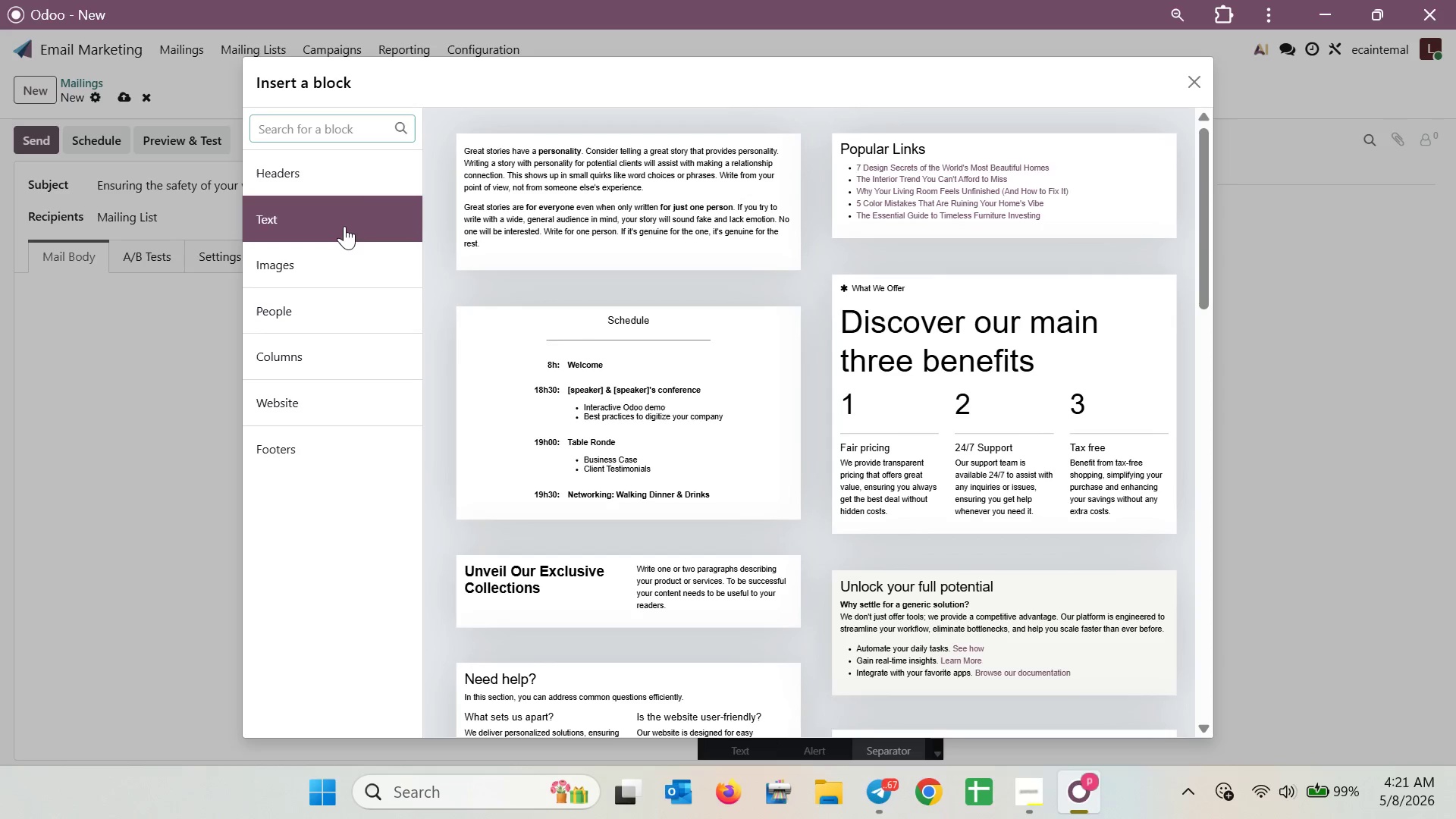 
mouse_move([641, 196])
 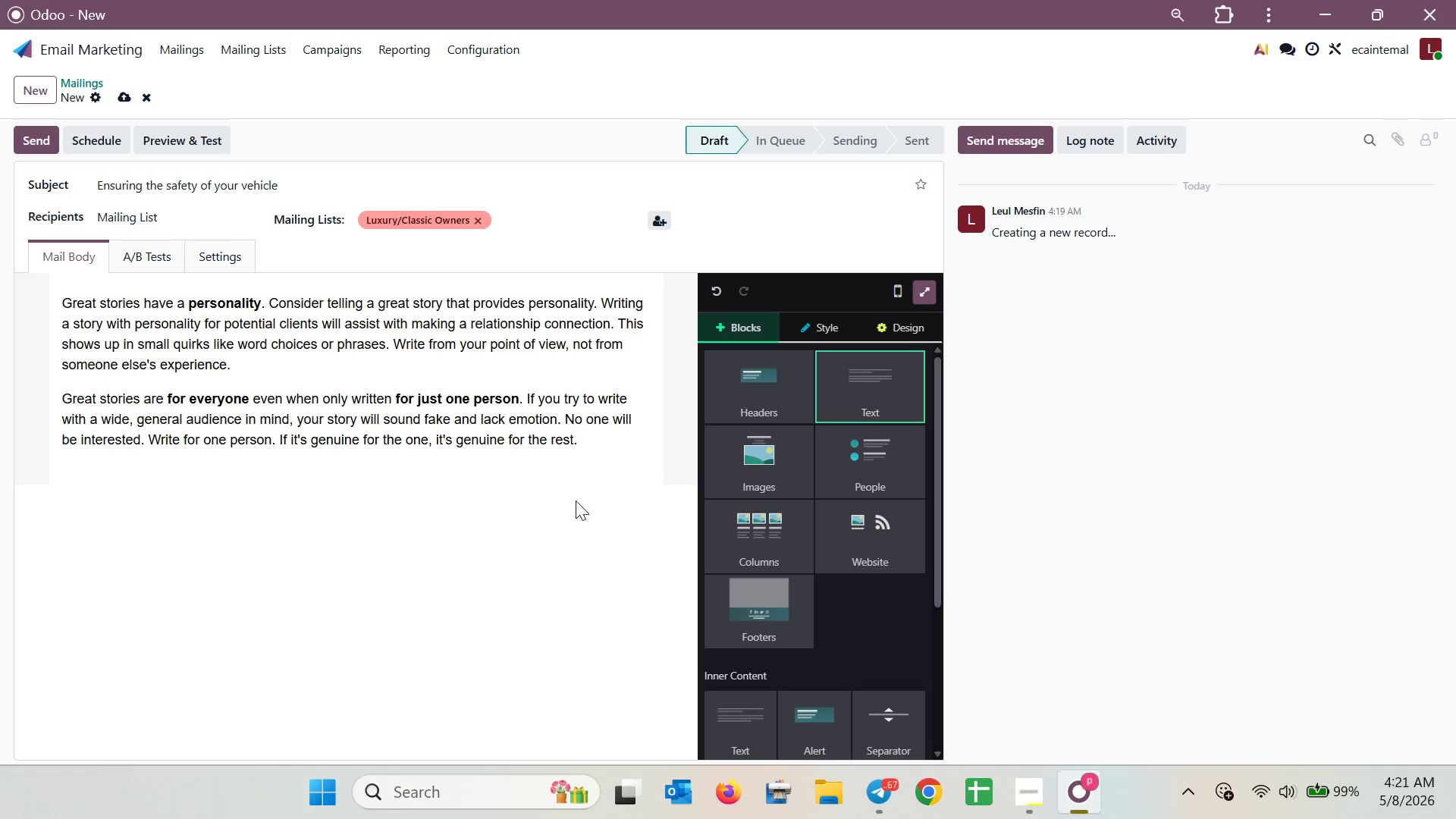 
left_click_drag(start_coordinate=[581, 441], to_coordinate=[59, 295])
 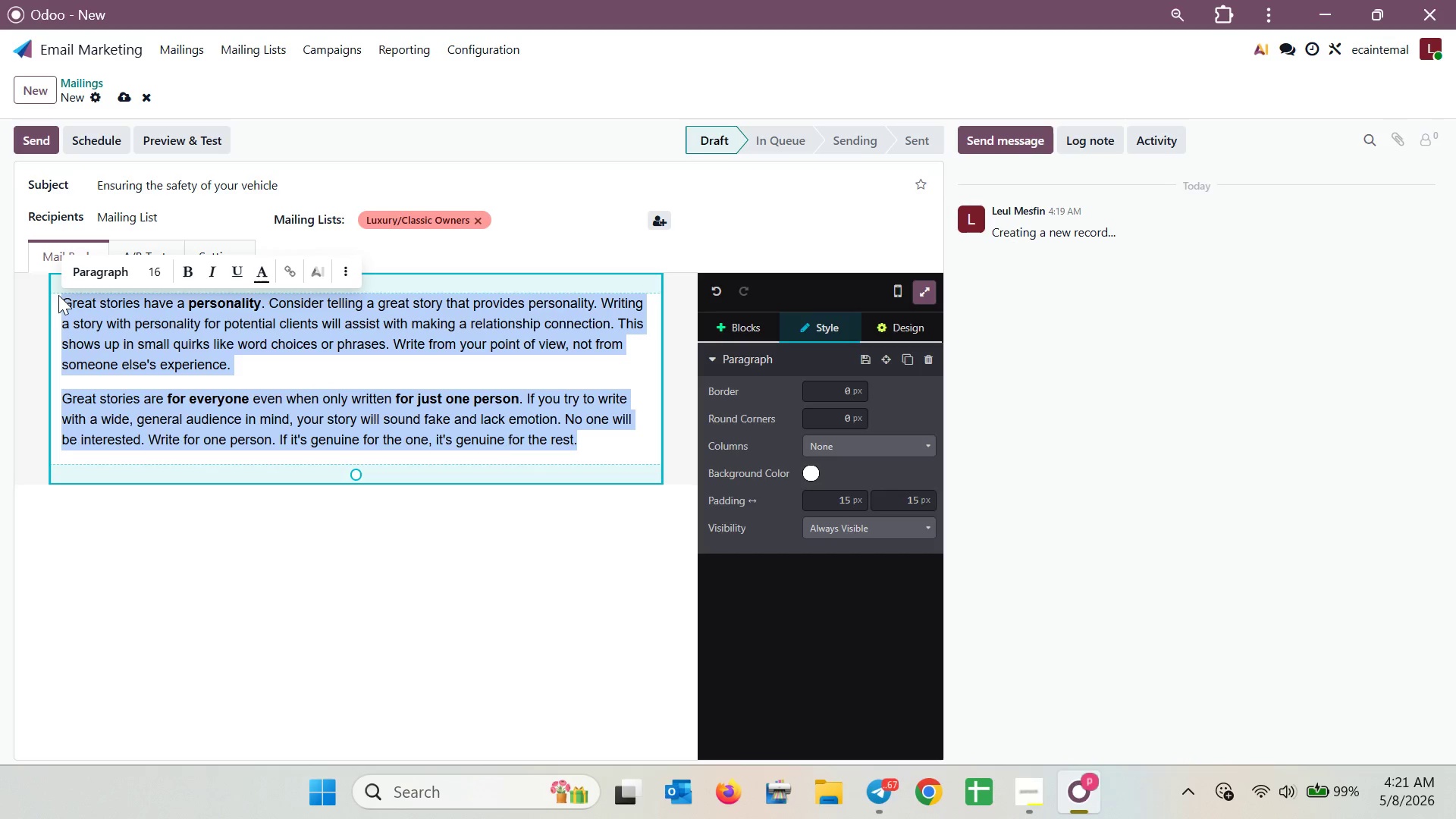 
key(Backspace)
 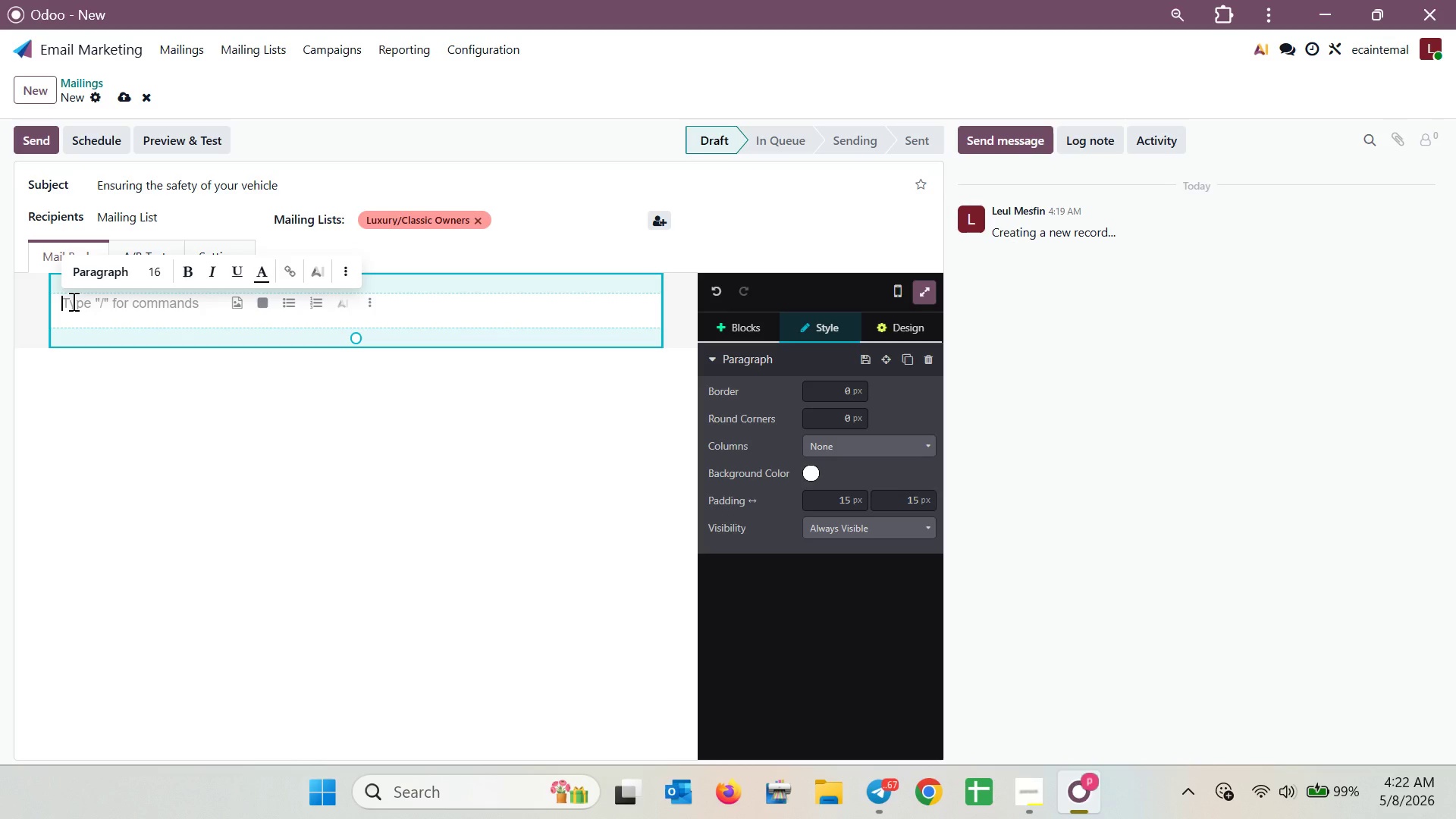 
wait(31.61)
 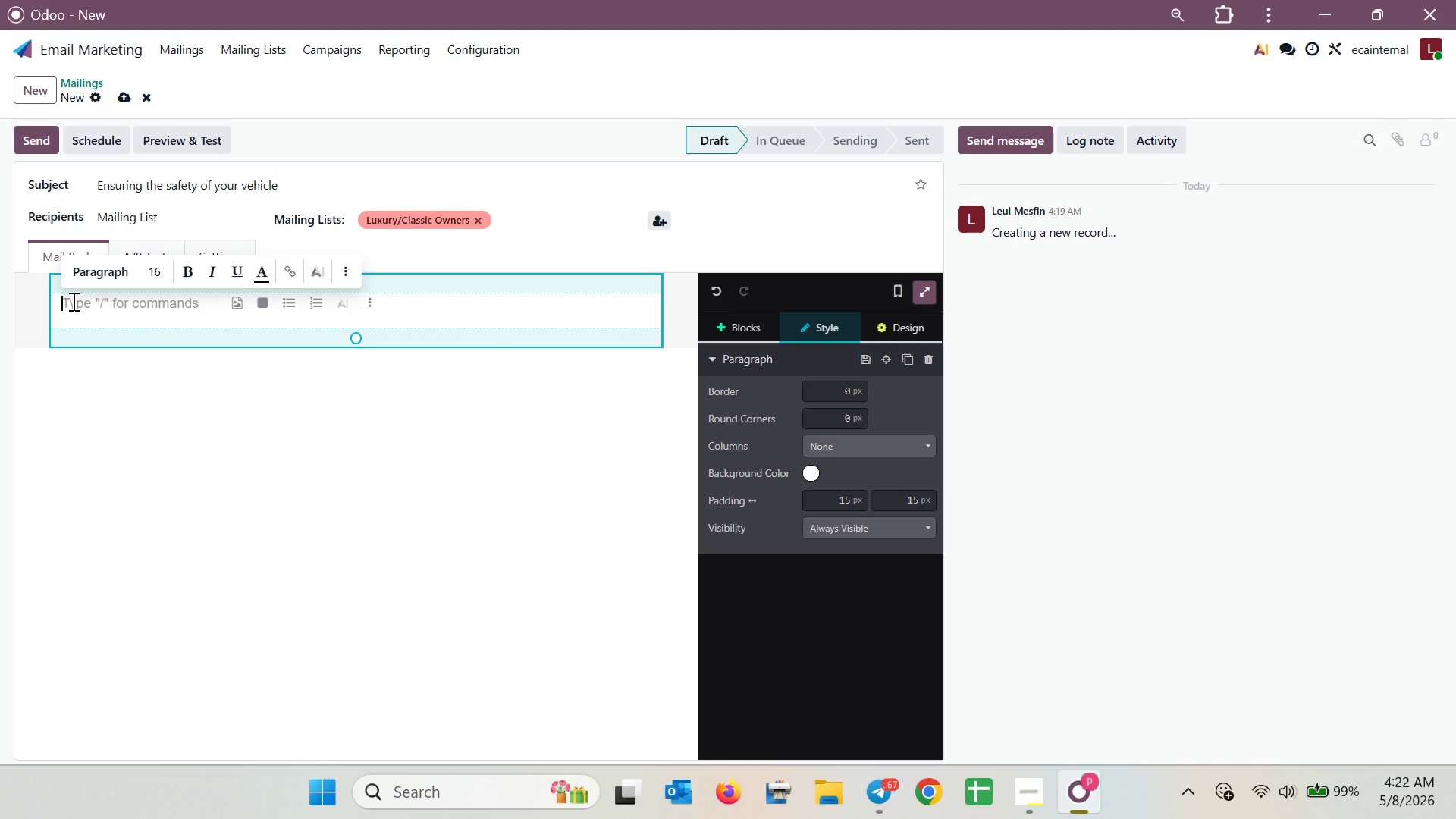 
left_click([742, 316])
 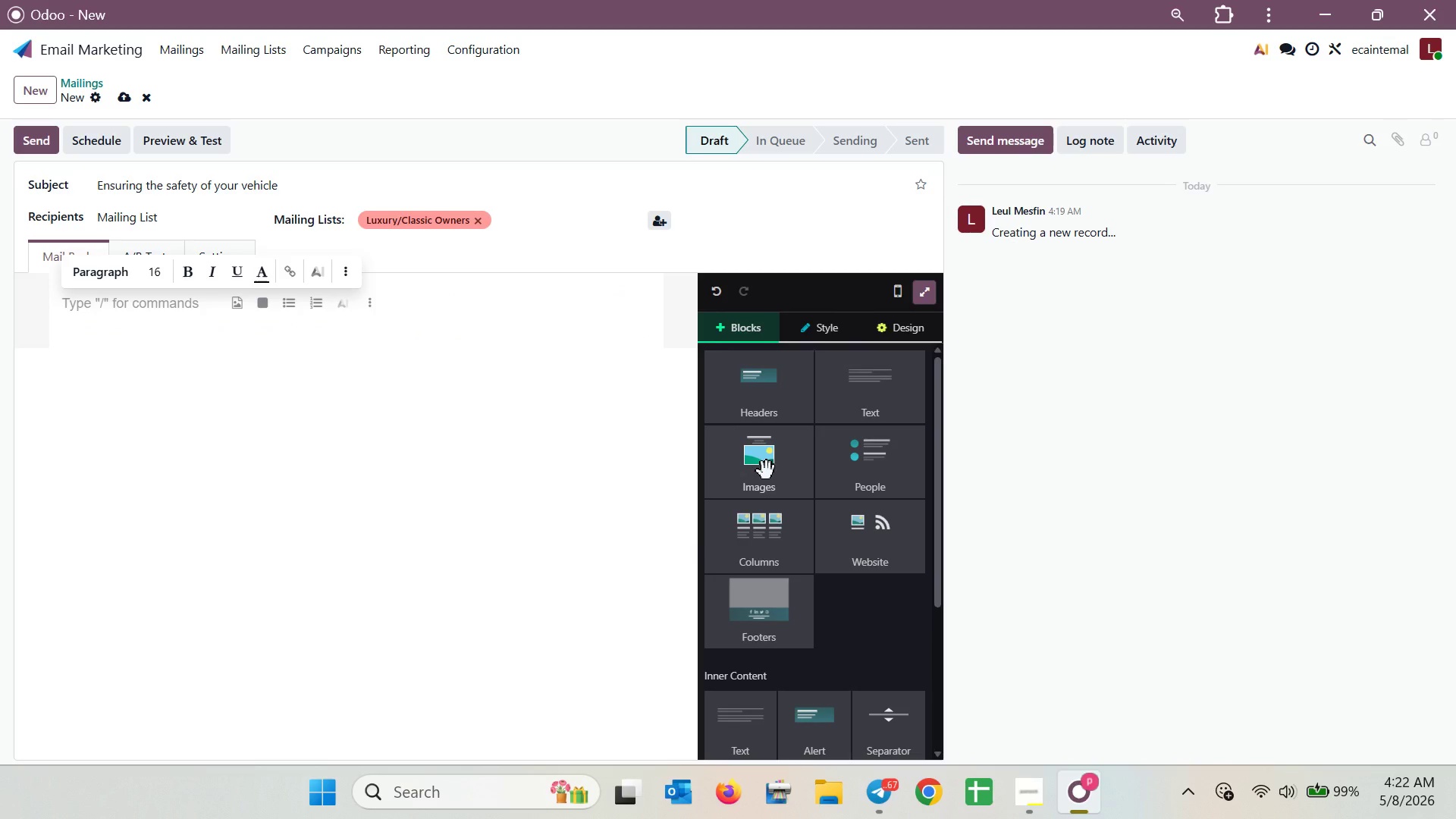 
left_click_drag(start_coordinate=[767, 471], to_coordinate=[504, 274])
 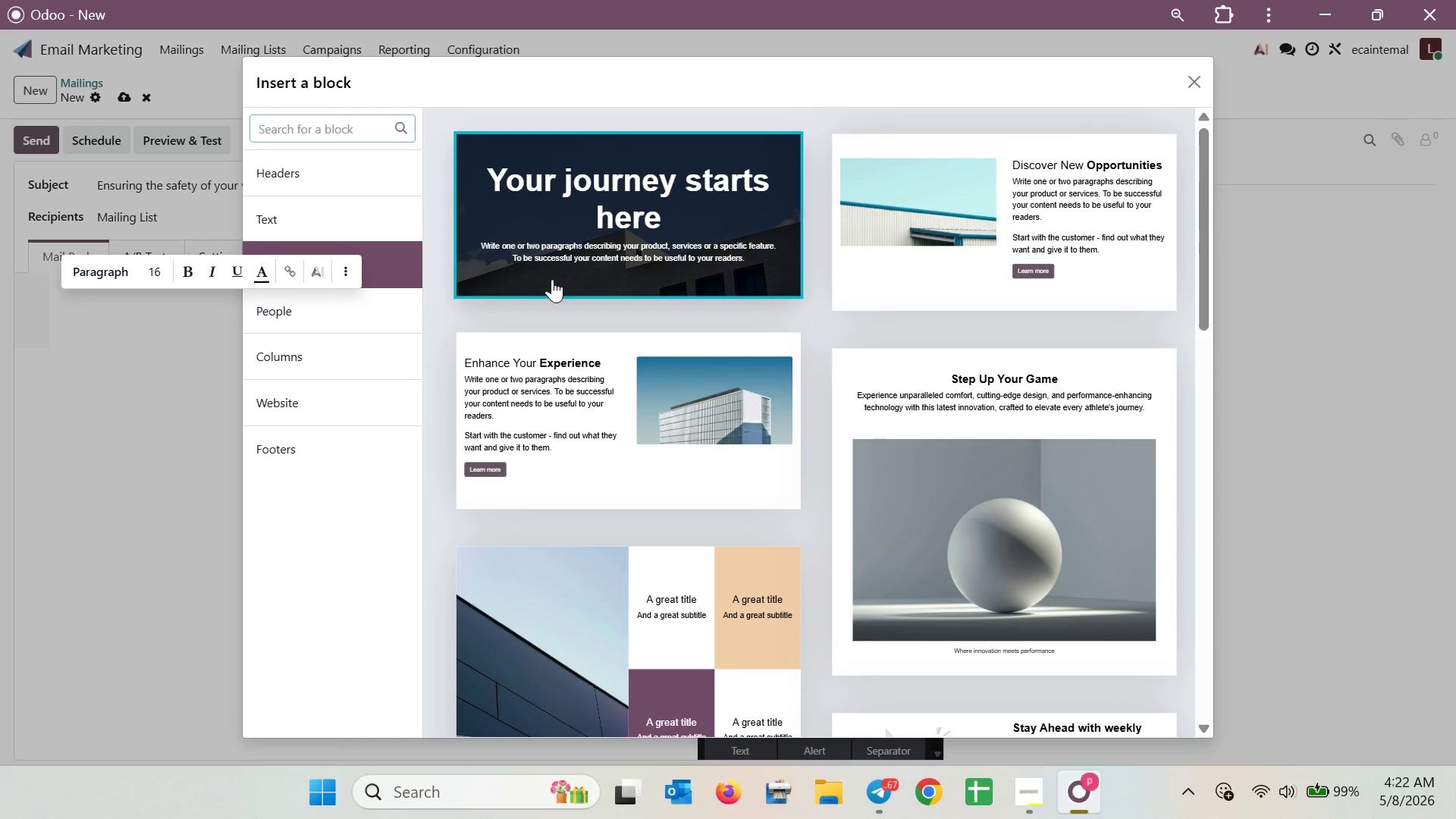 
left_click([634, 181])
 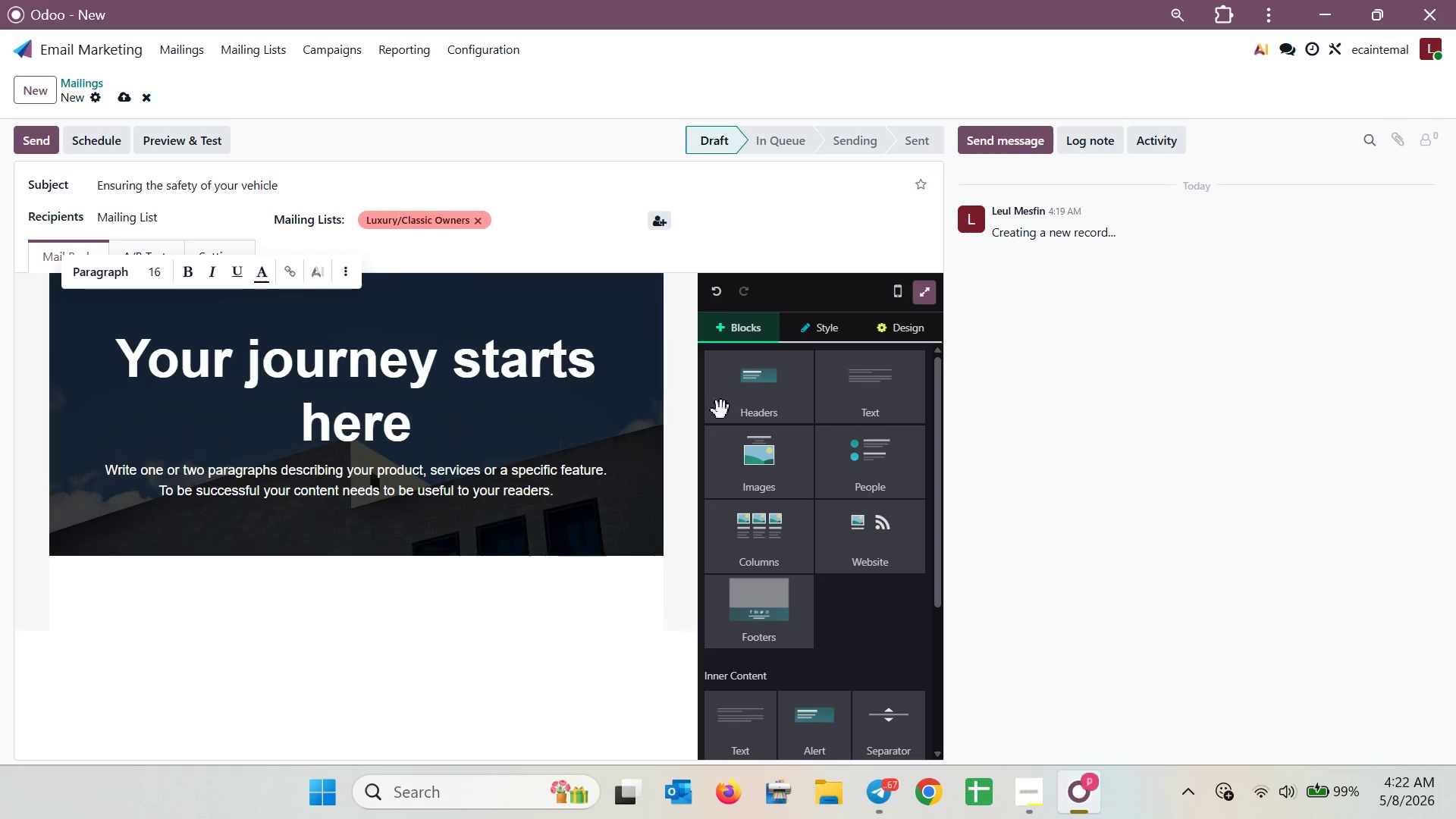 
left_click([654, 389])
 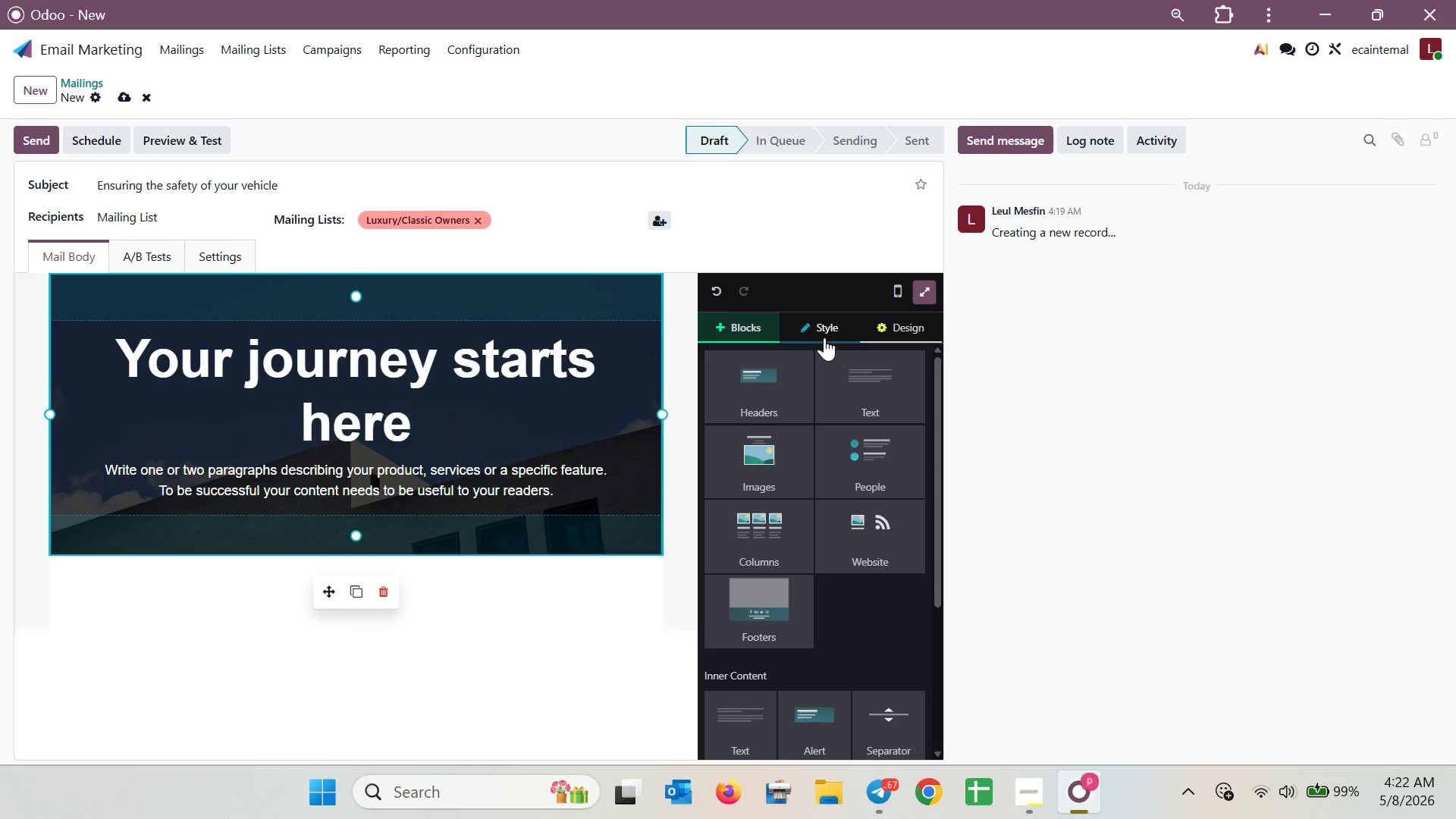 
left_click([824, 331])
 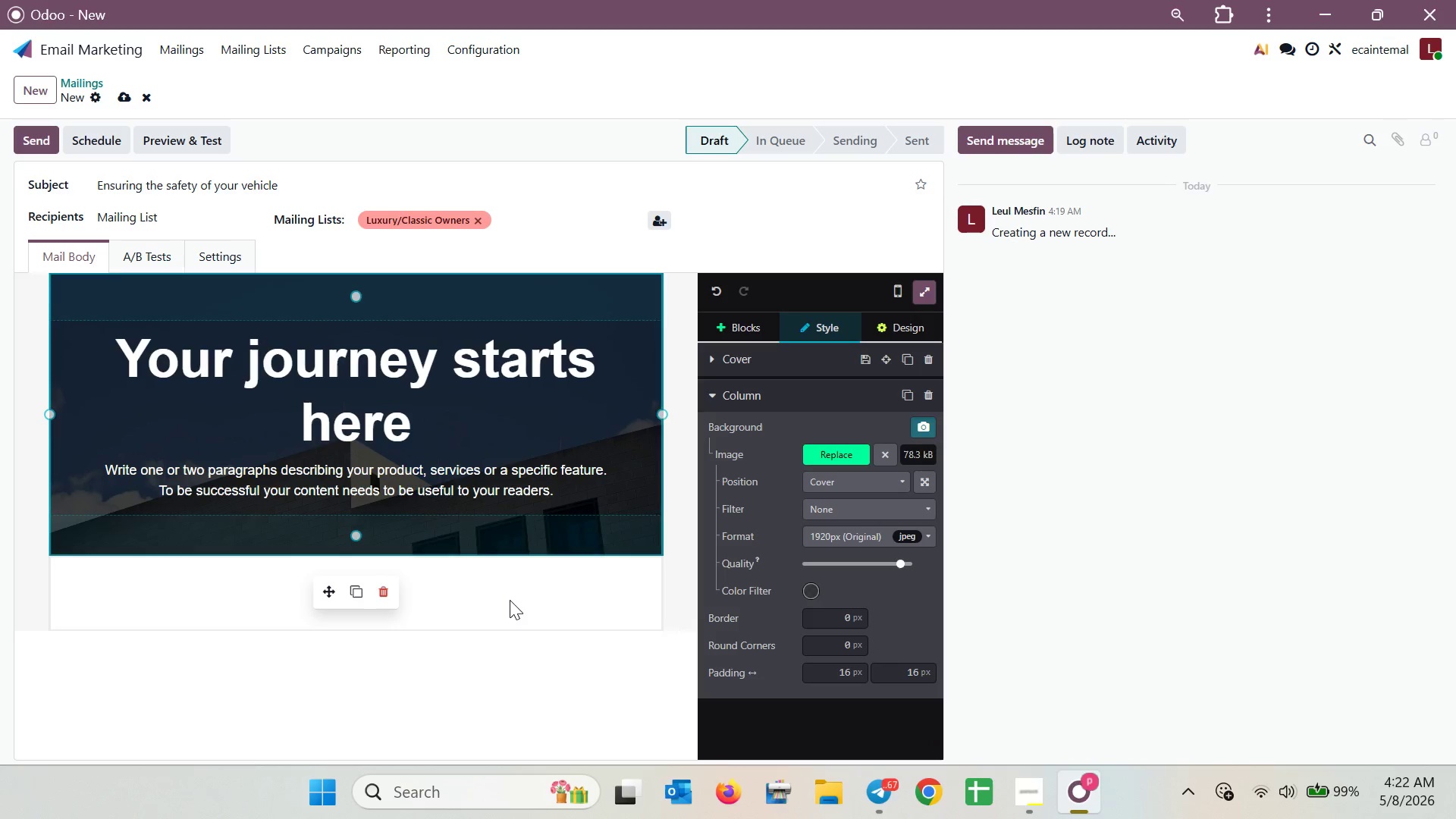 
left_click([510, 606])
 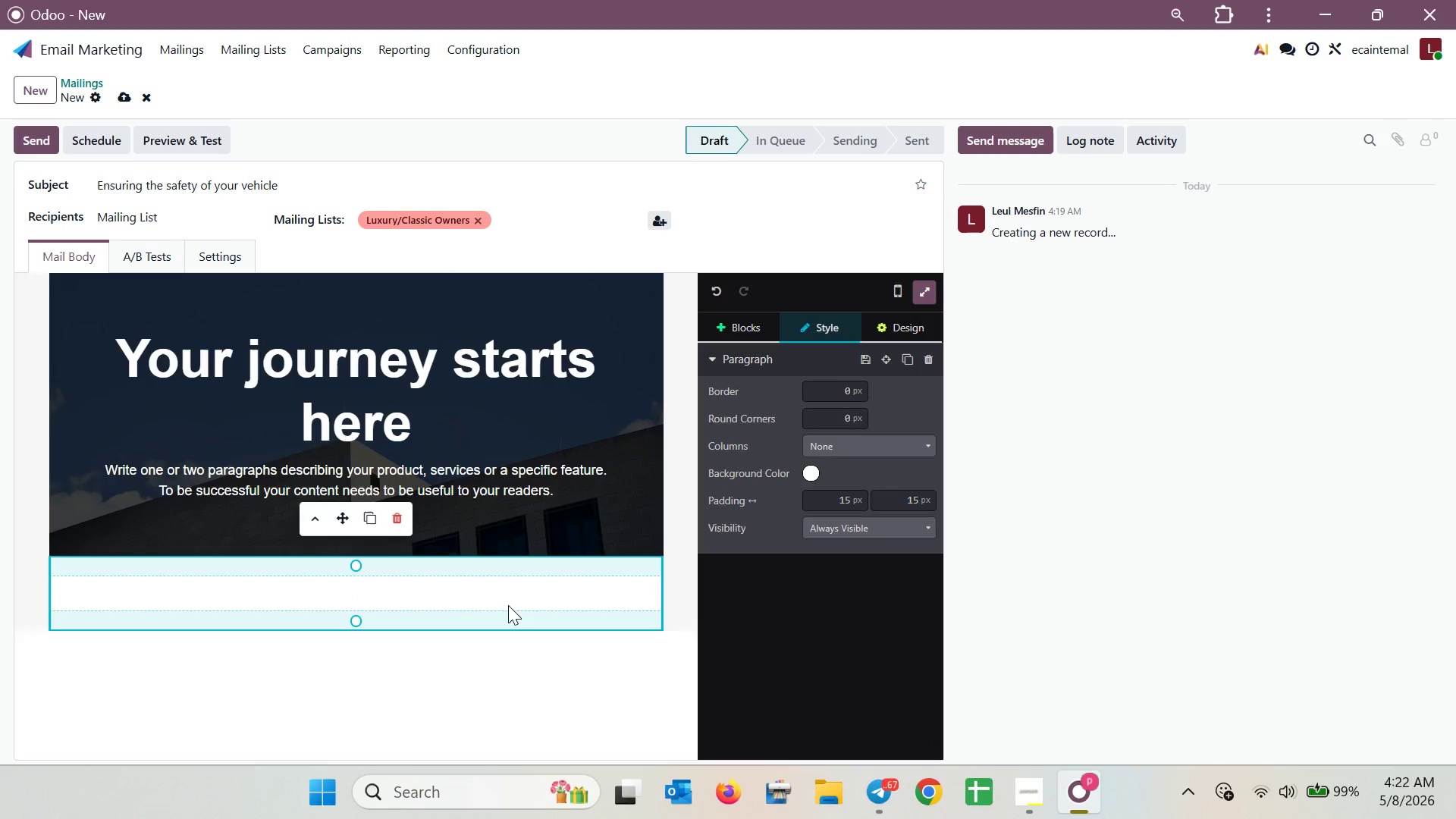 
left_click([479, 595])
 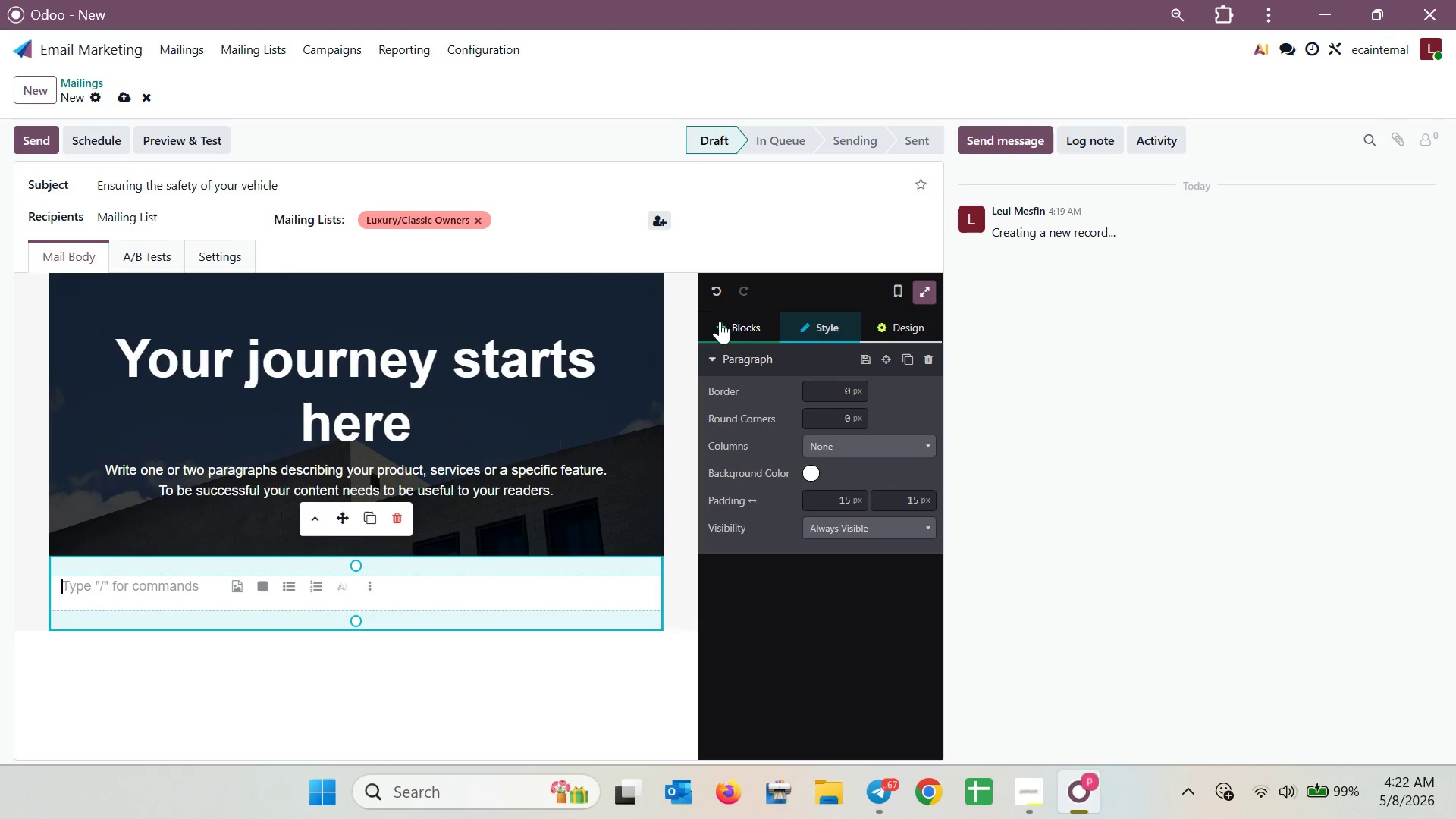 
left_click([508, 415])
 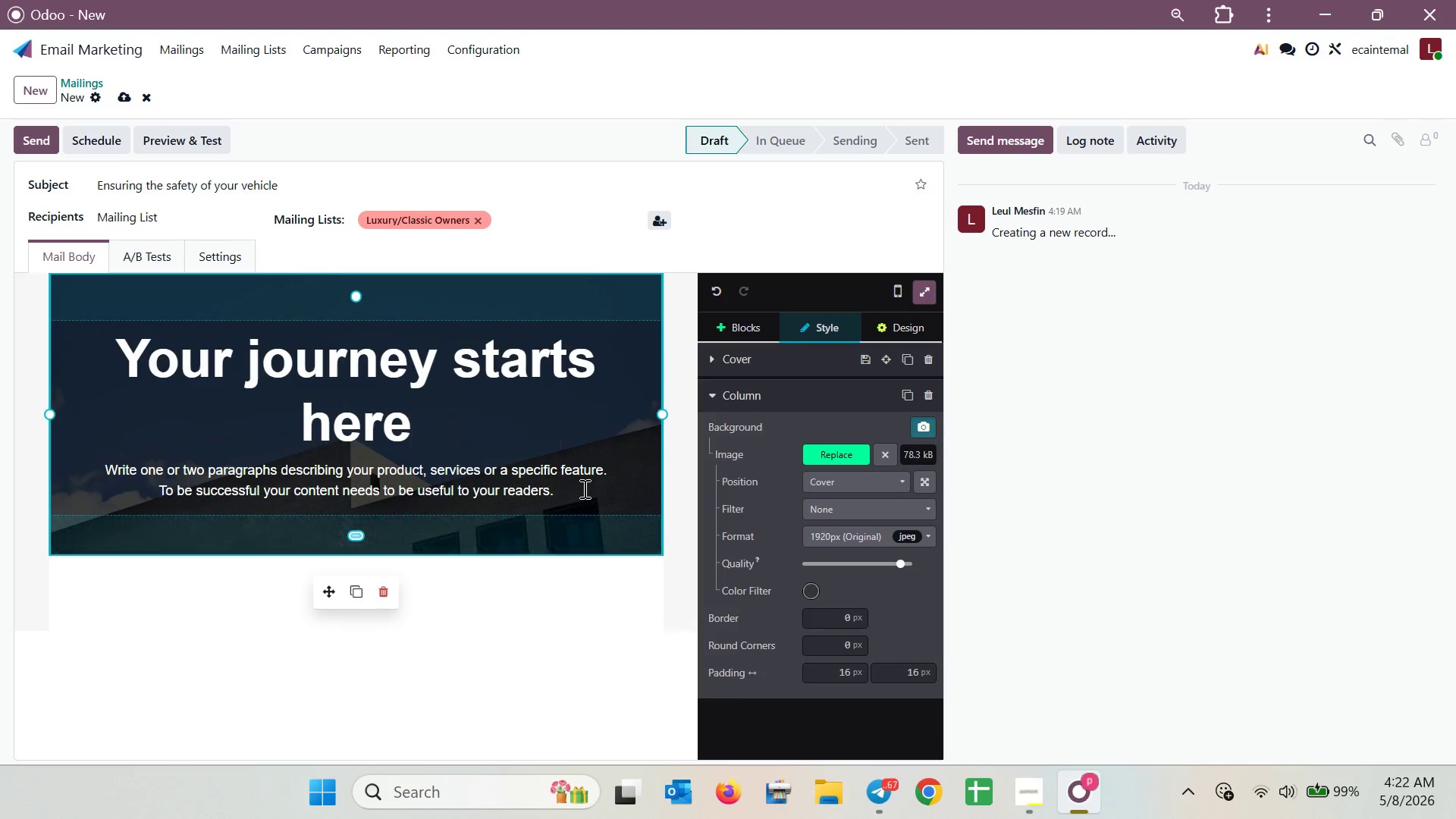 
left_click_drag(start_coordinate=[582, 490], to_coordinate=[107, 334])
 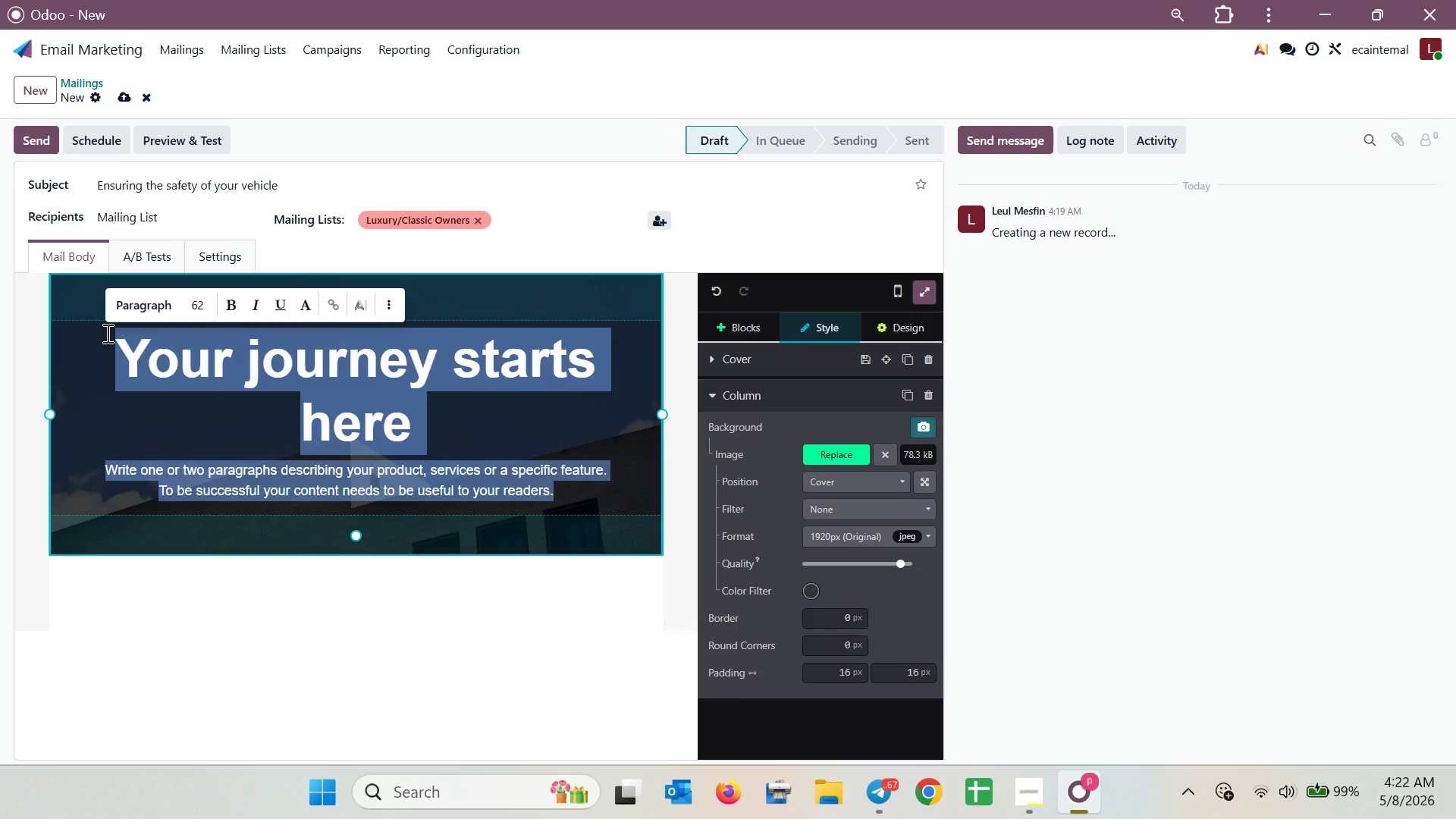 
key(Backspace)
 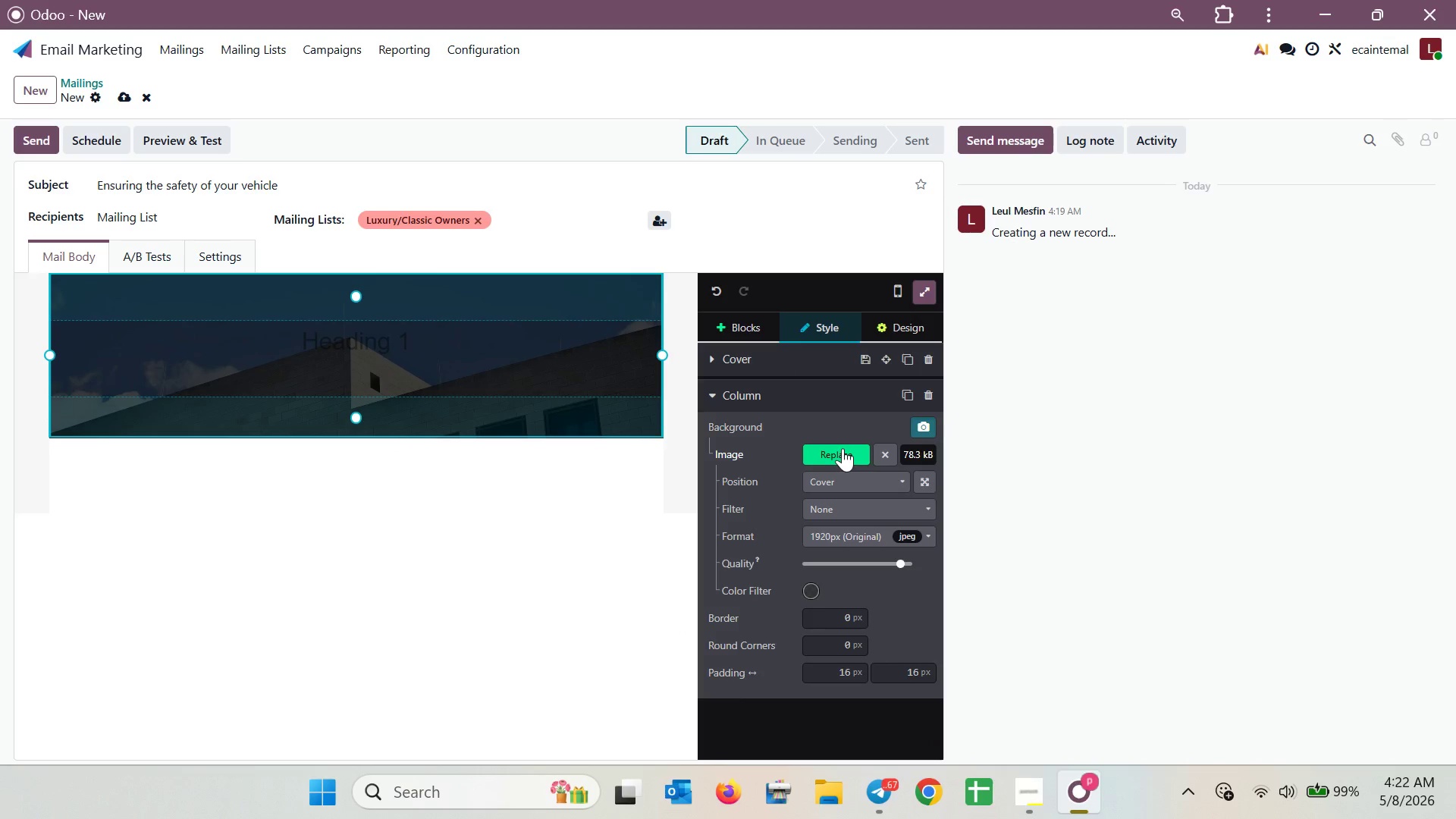 
left_click([843, 448])
 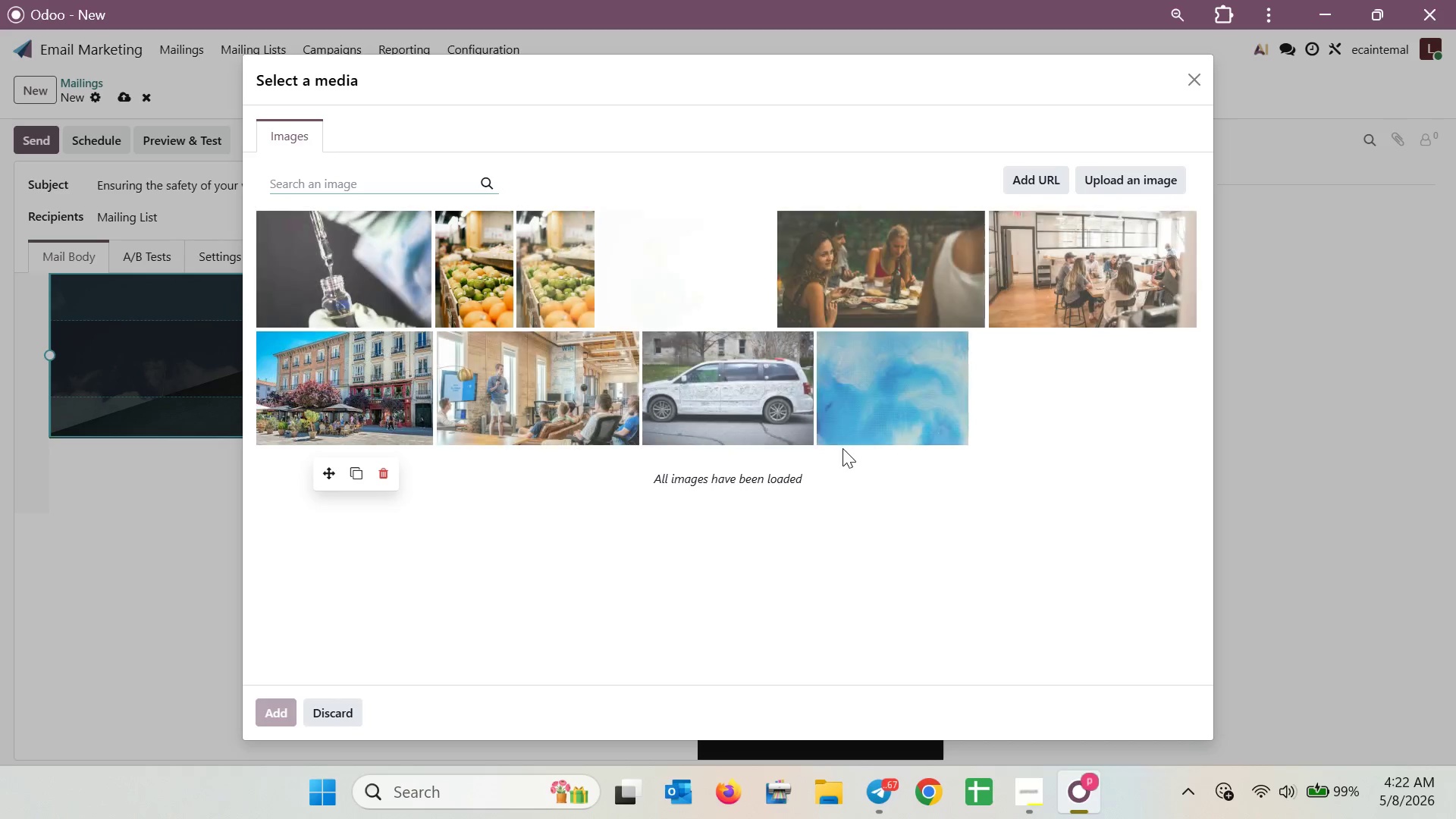 
left_click_drag(start_coordinate=[623, 74], to_coordinate=[777, 91])
 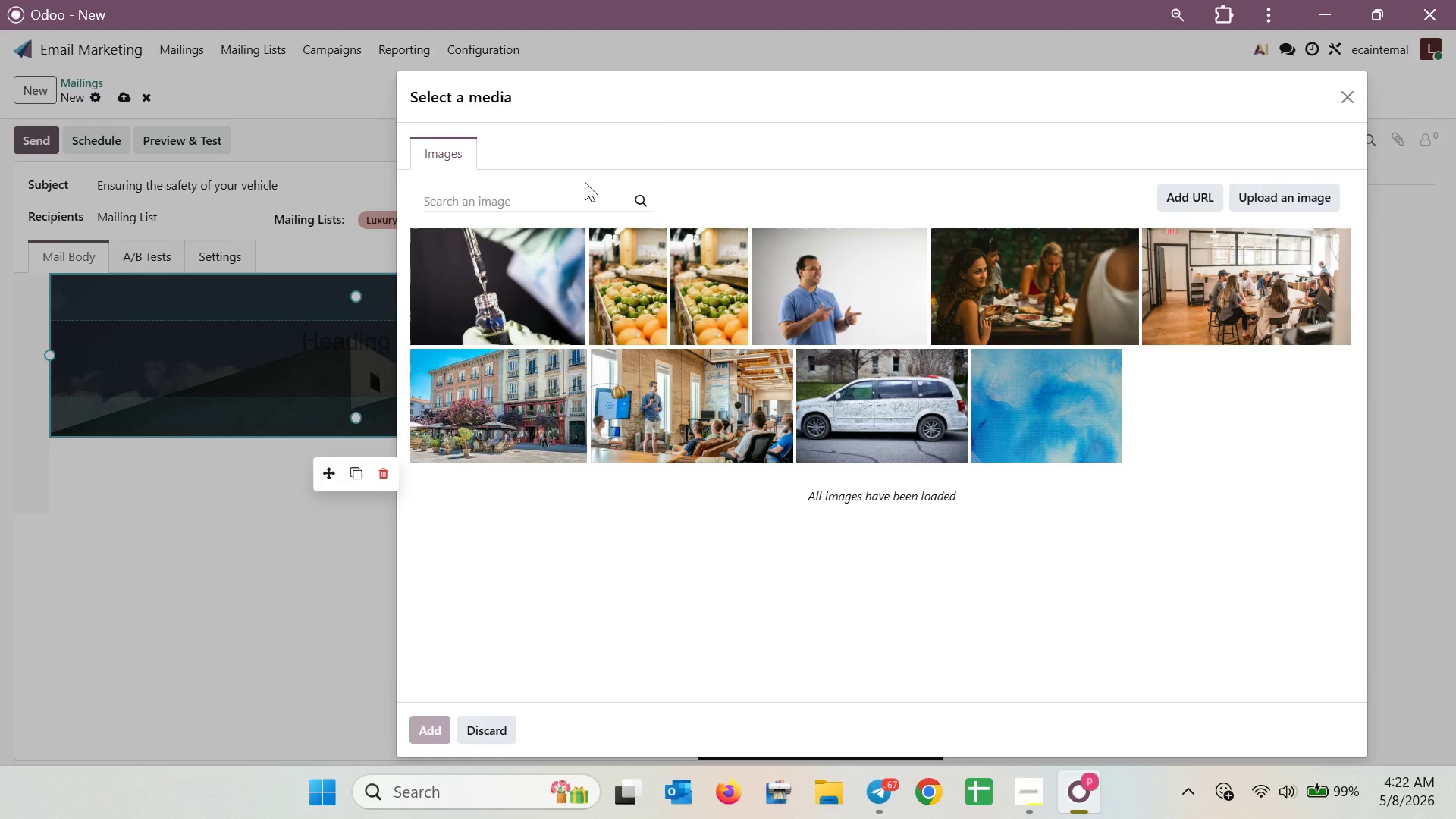 
left_click([582, 208])
 